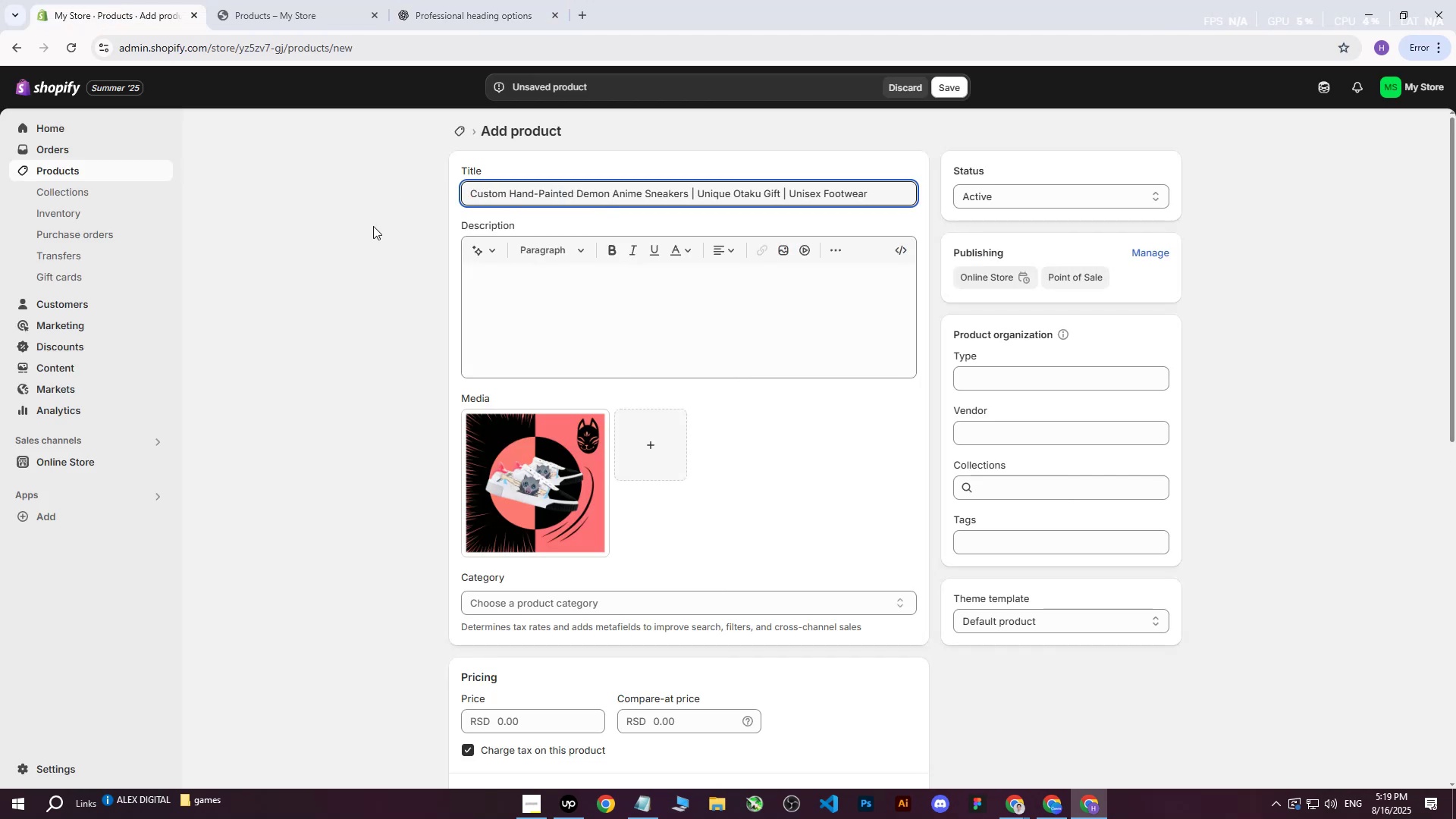 
left_click([373, 226])
 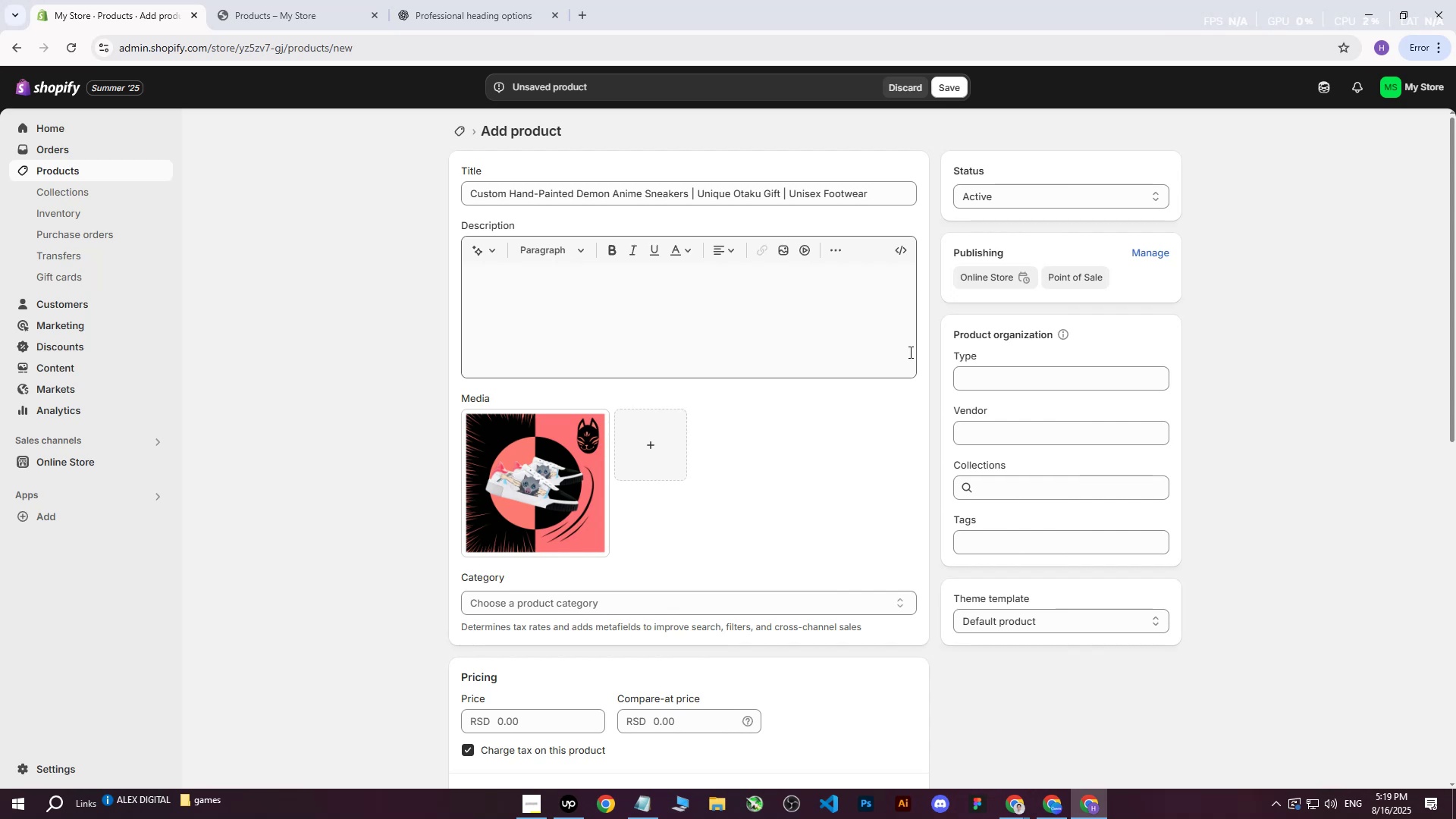 
wait(15.92)
 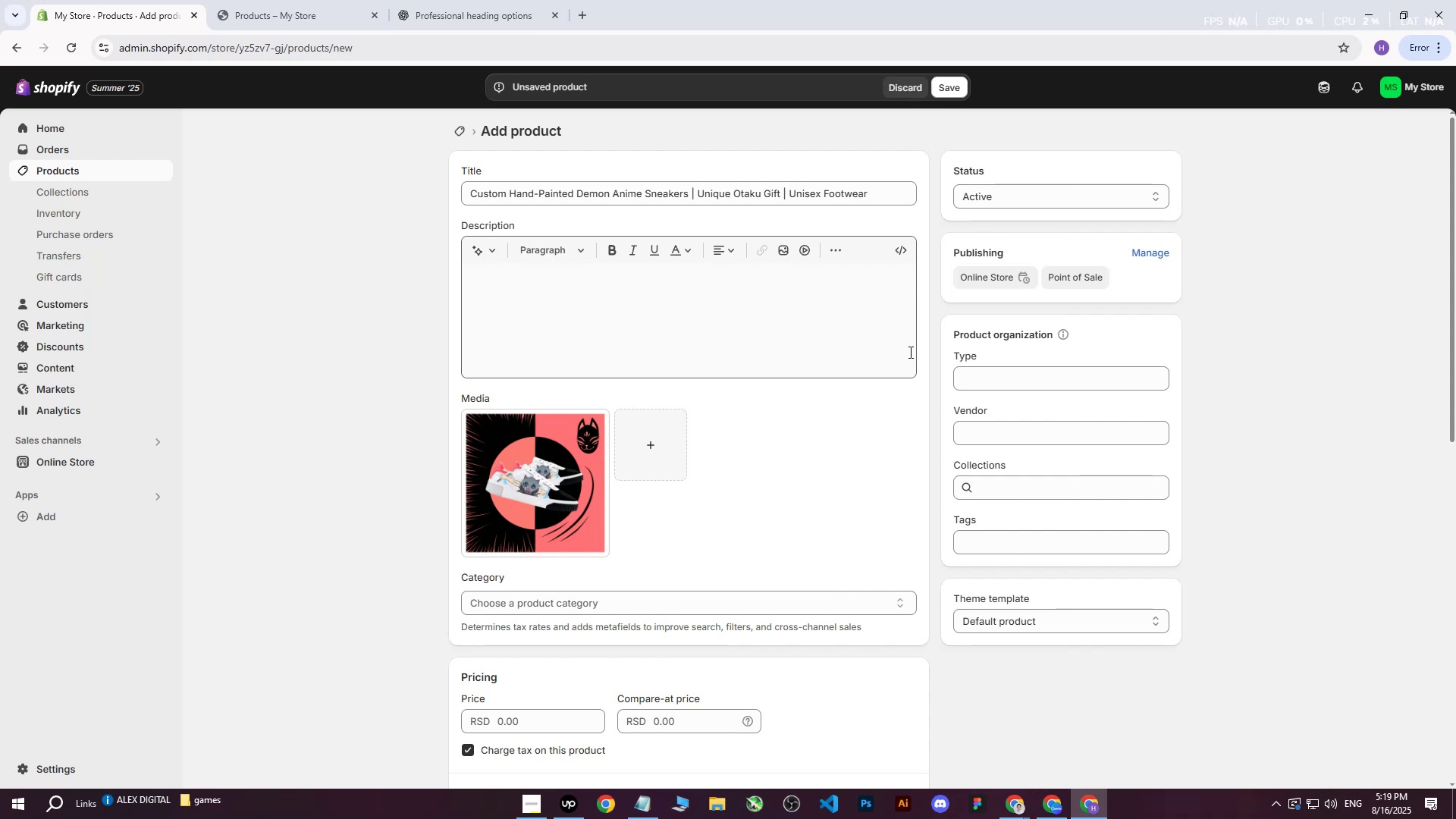 
double_click([940, 761])
 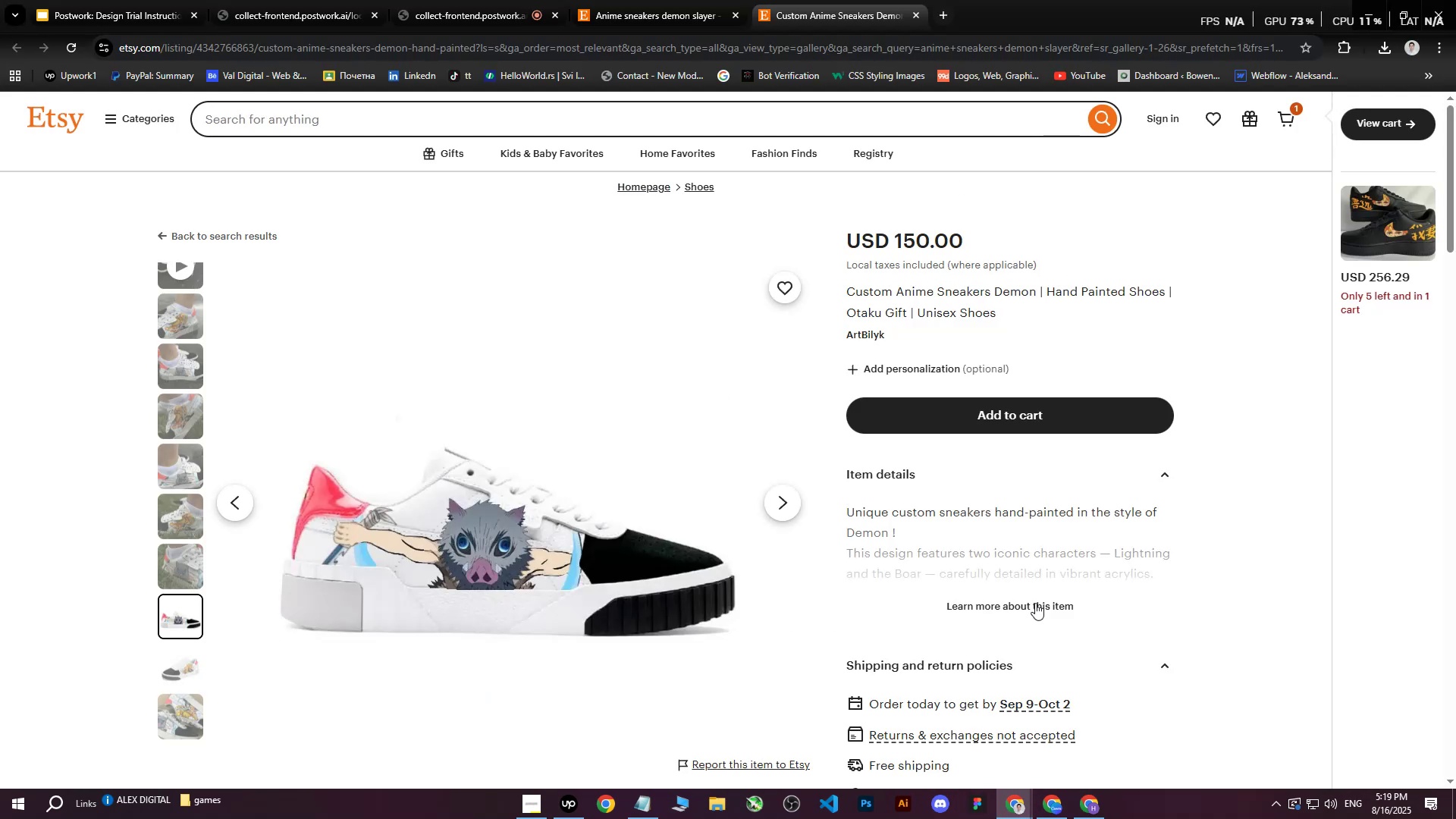 
left_click([1006, 616])
 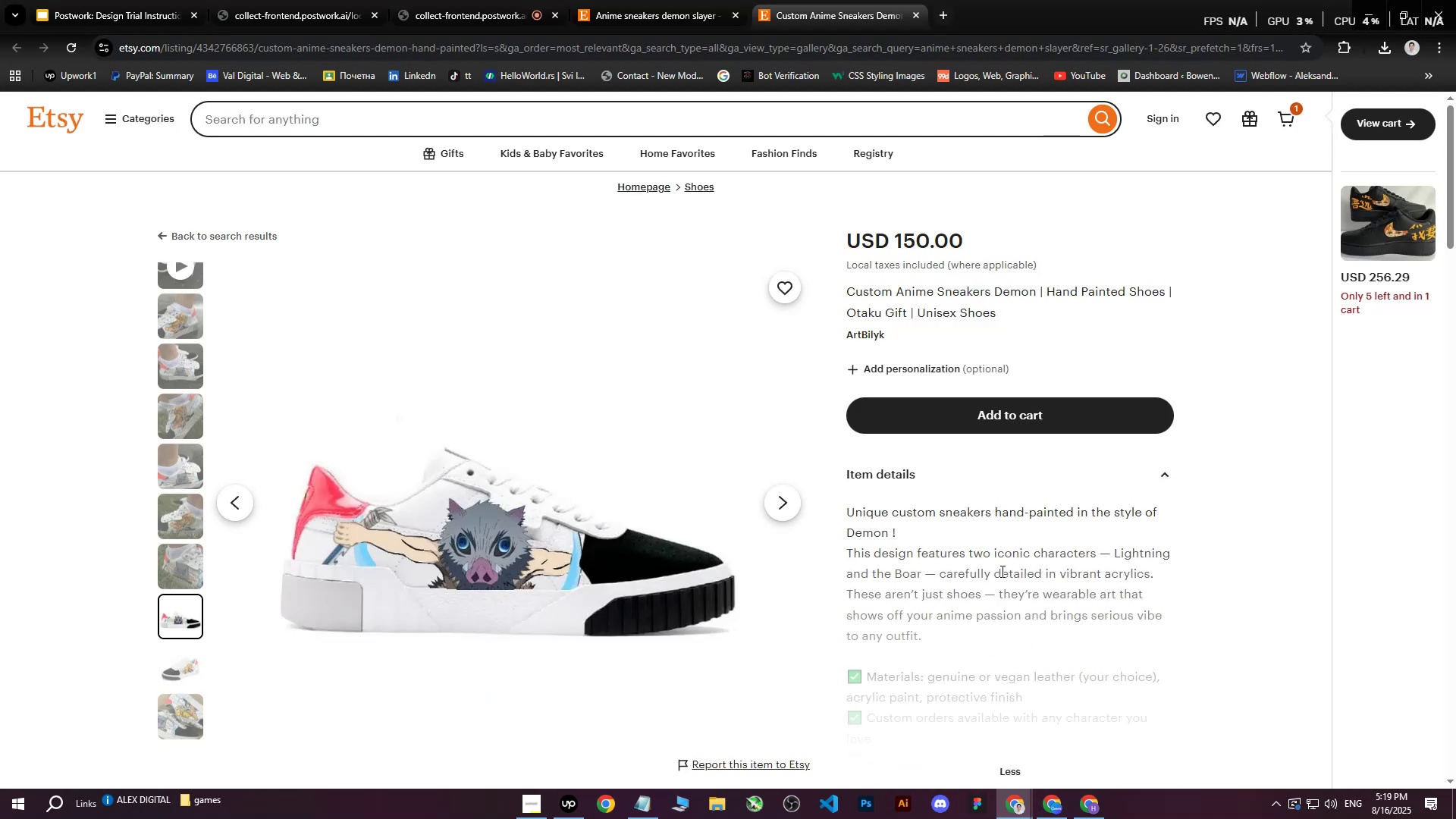 
scroll: coordinate [1001, 556], scroll_direction: down, amount: 2.0
 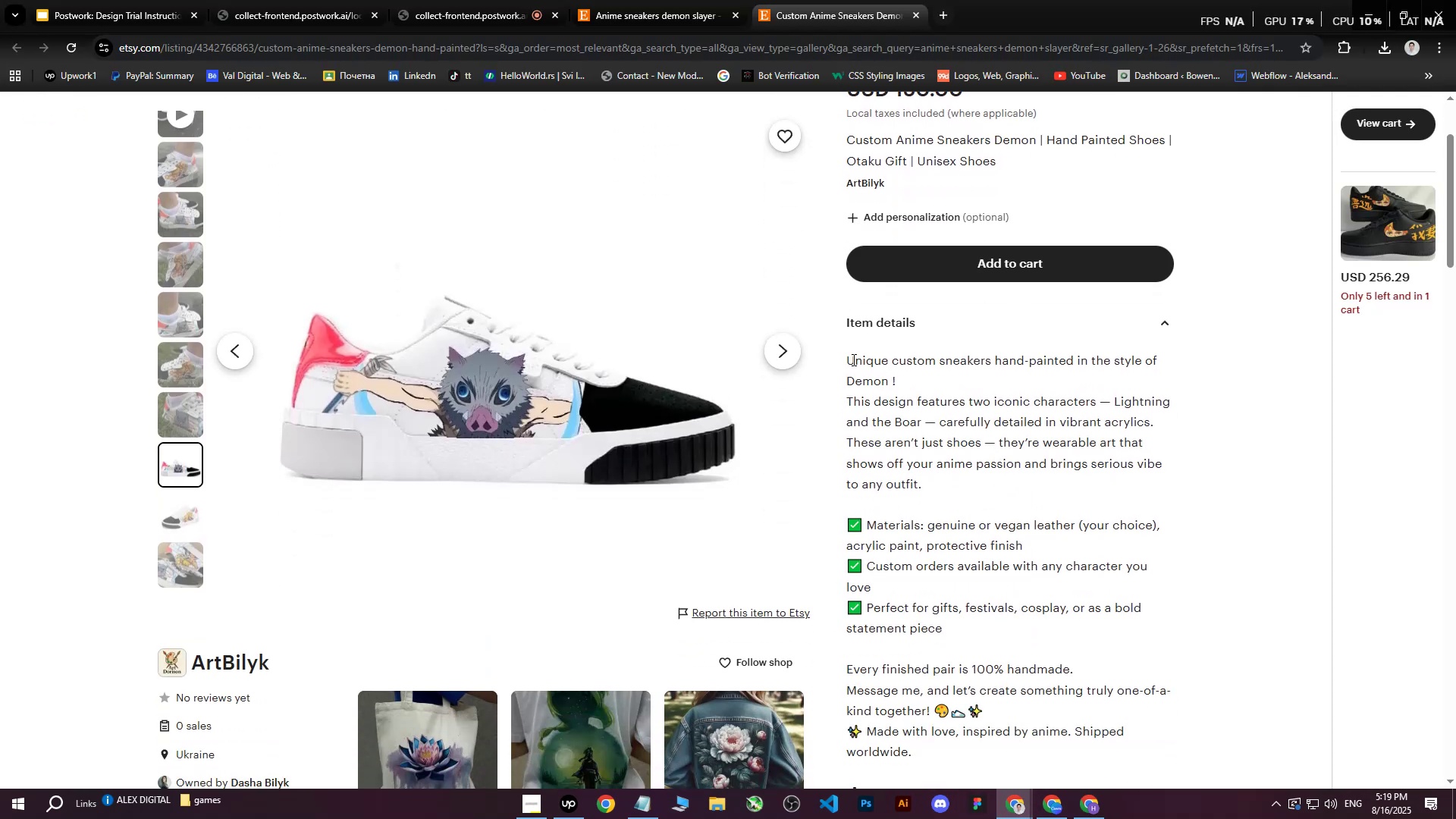 
left_click_drag(start_coordinate=[848, 358], to_coordinate=[1140, 451])
 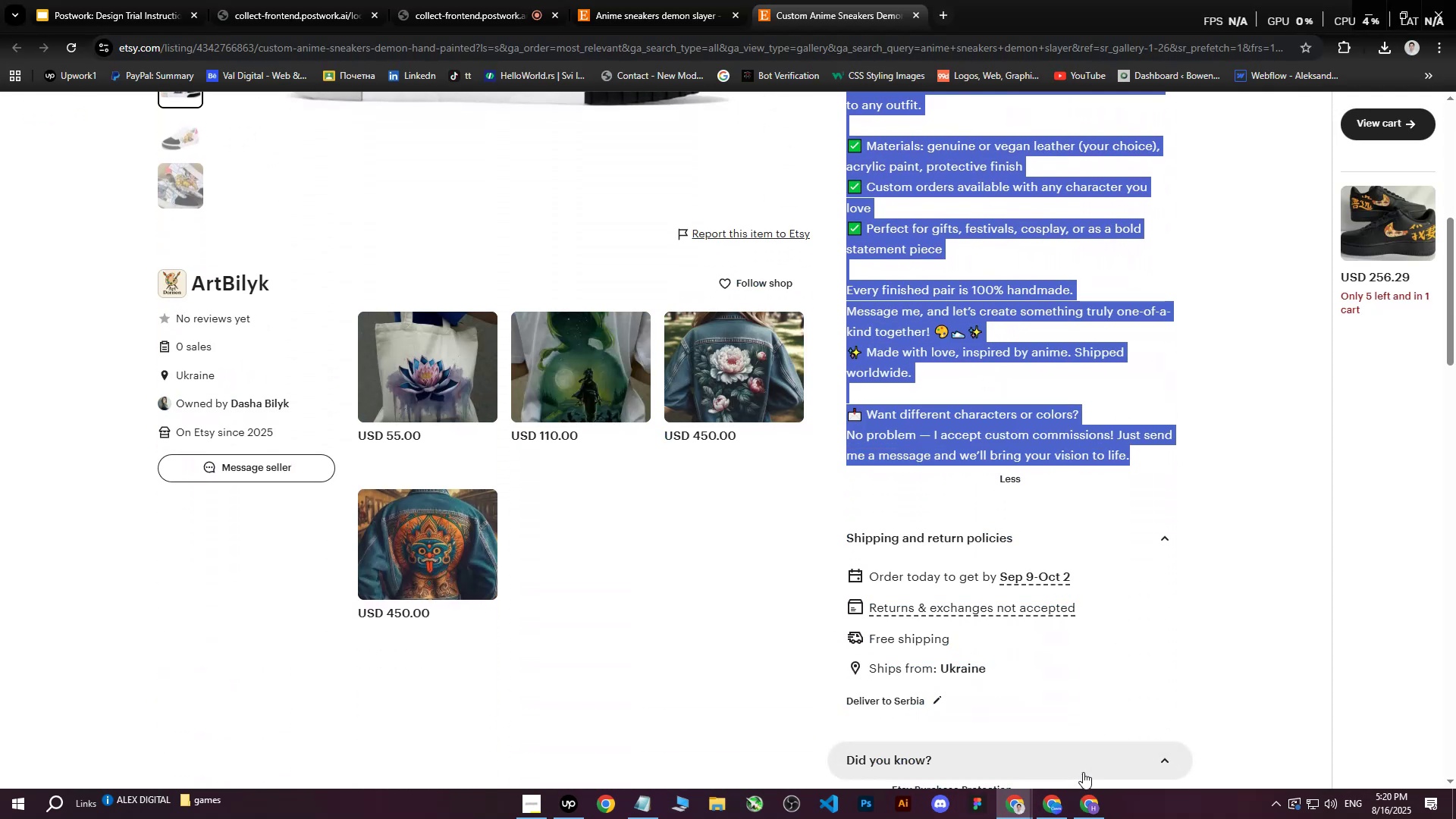 
scroll: coordinate [987, 382], scroll_direction: down, amount: 5.0
 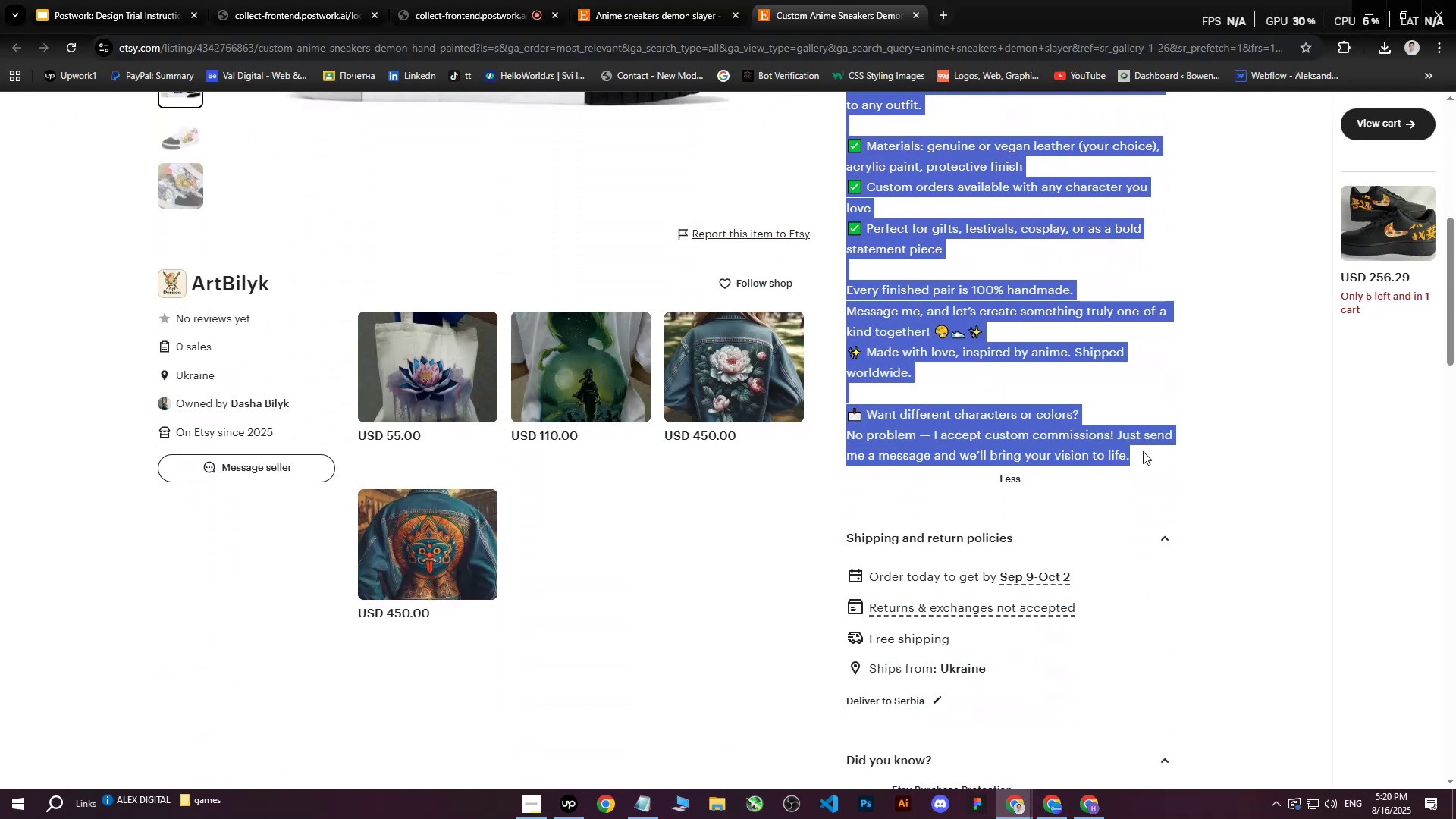 
key(Control+ControlLeft)
 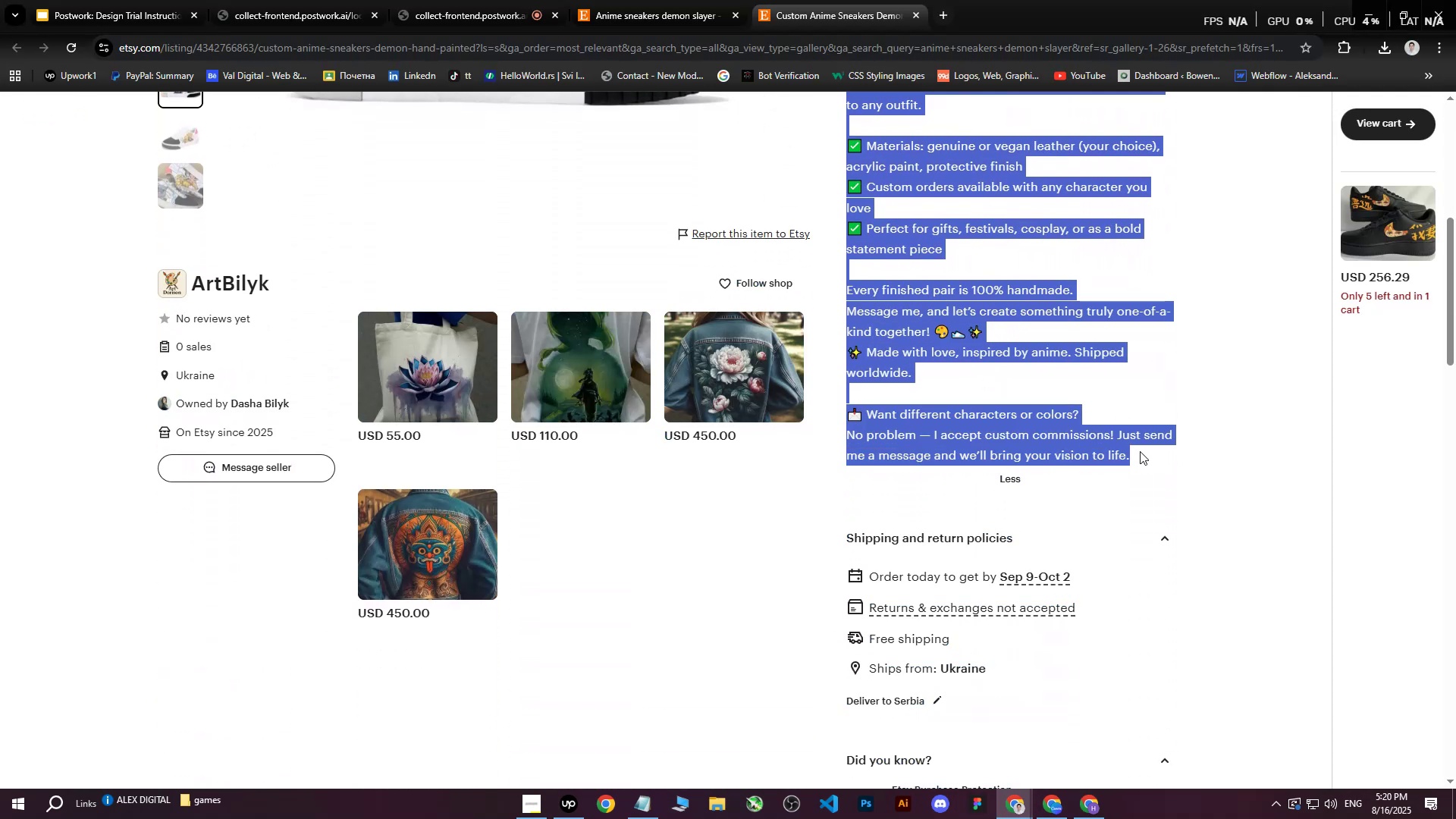 
key(Control+ControlLeft)
 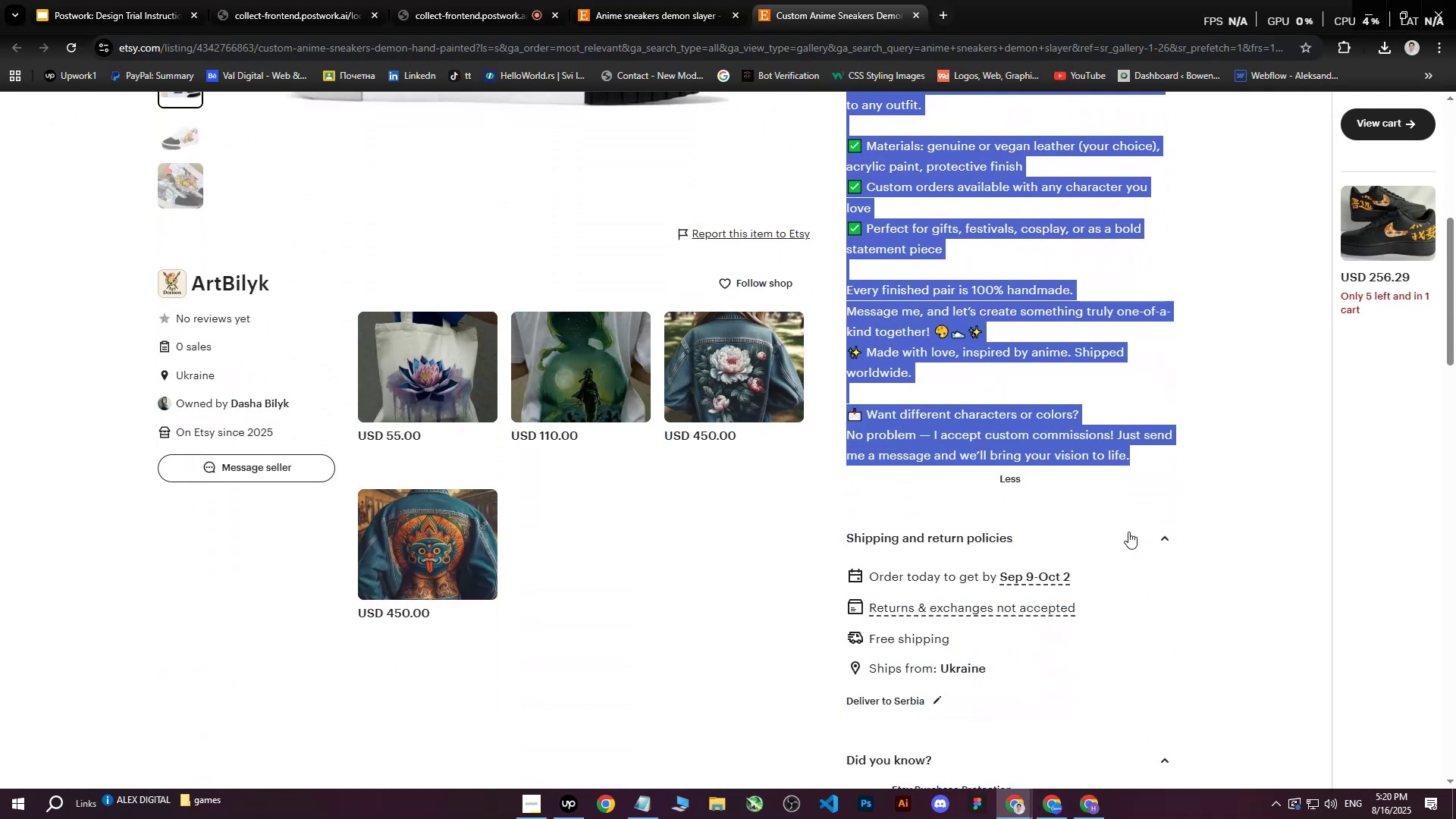 
key(Control+C)
 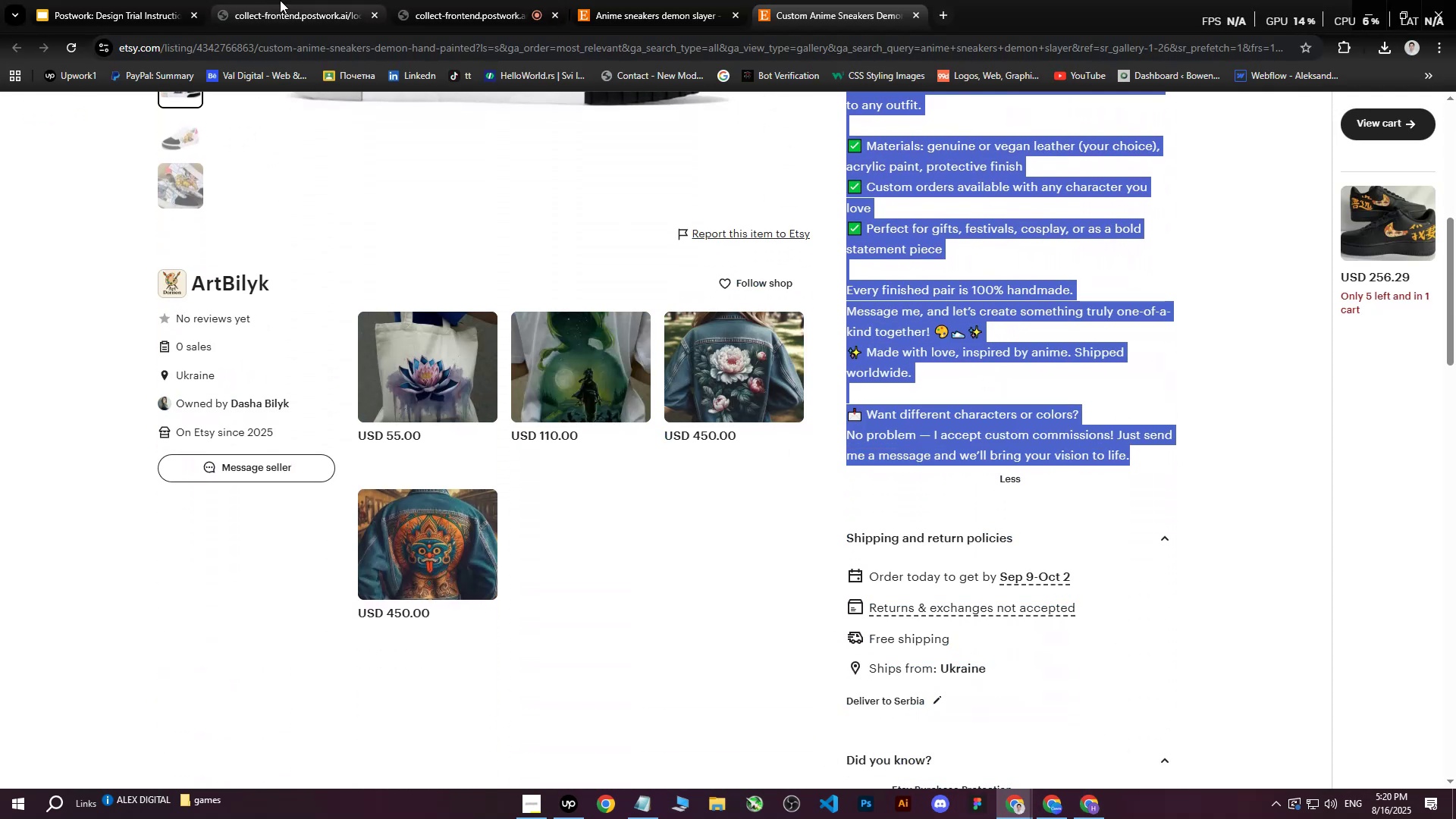 
left_click([506, 0])
 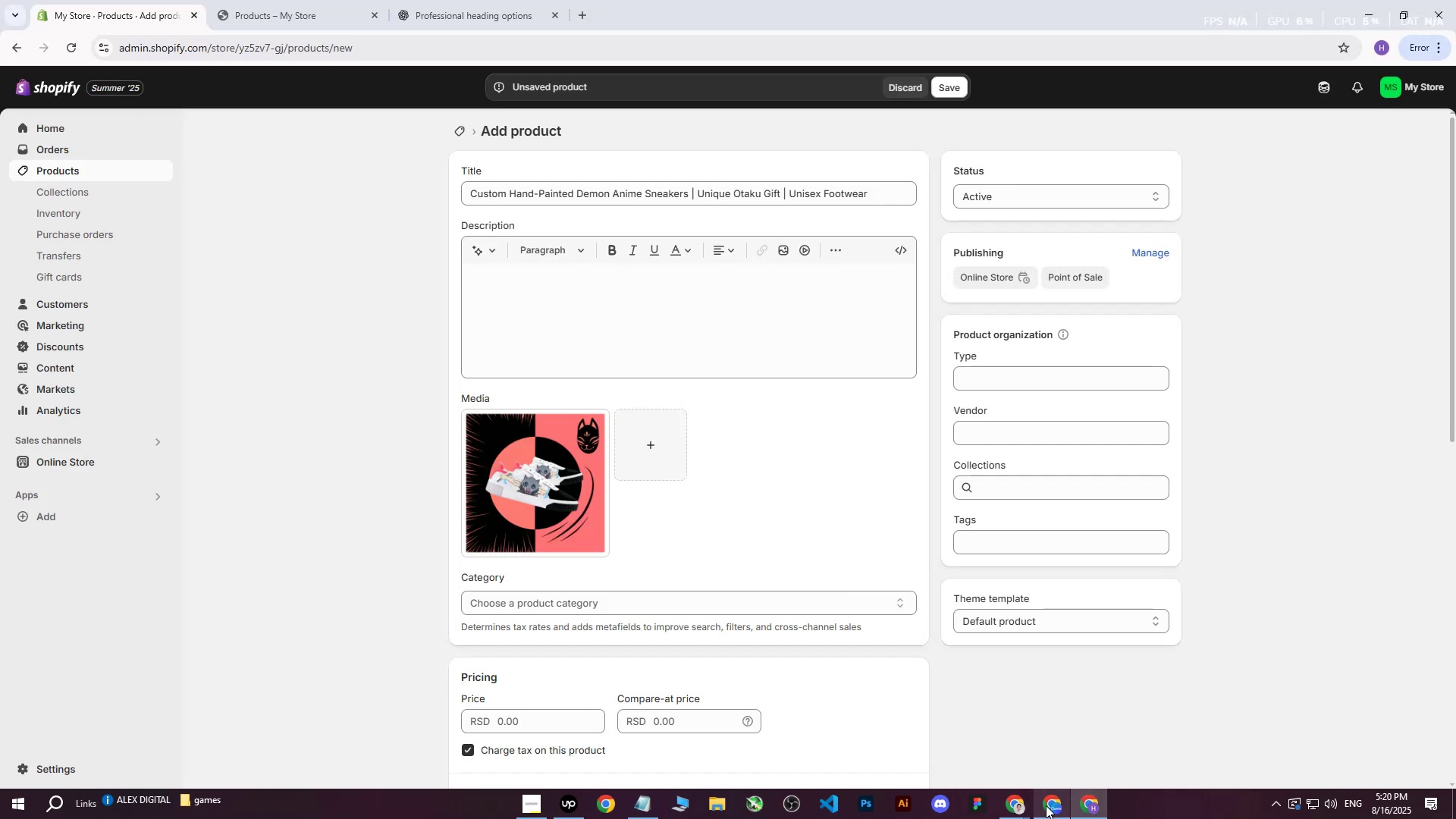 
left_click([480, 0])
 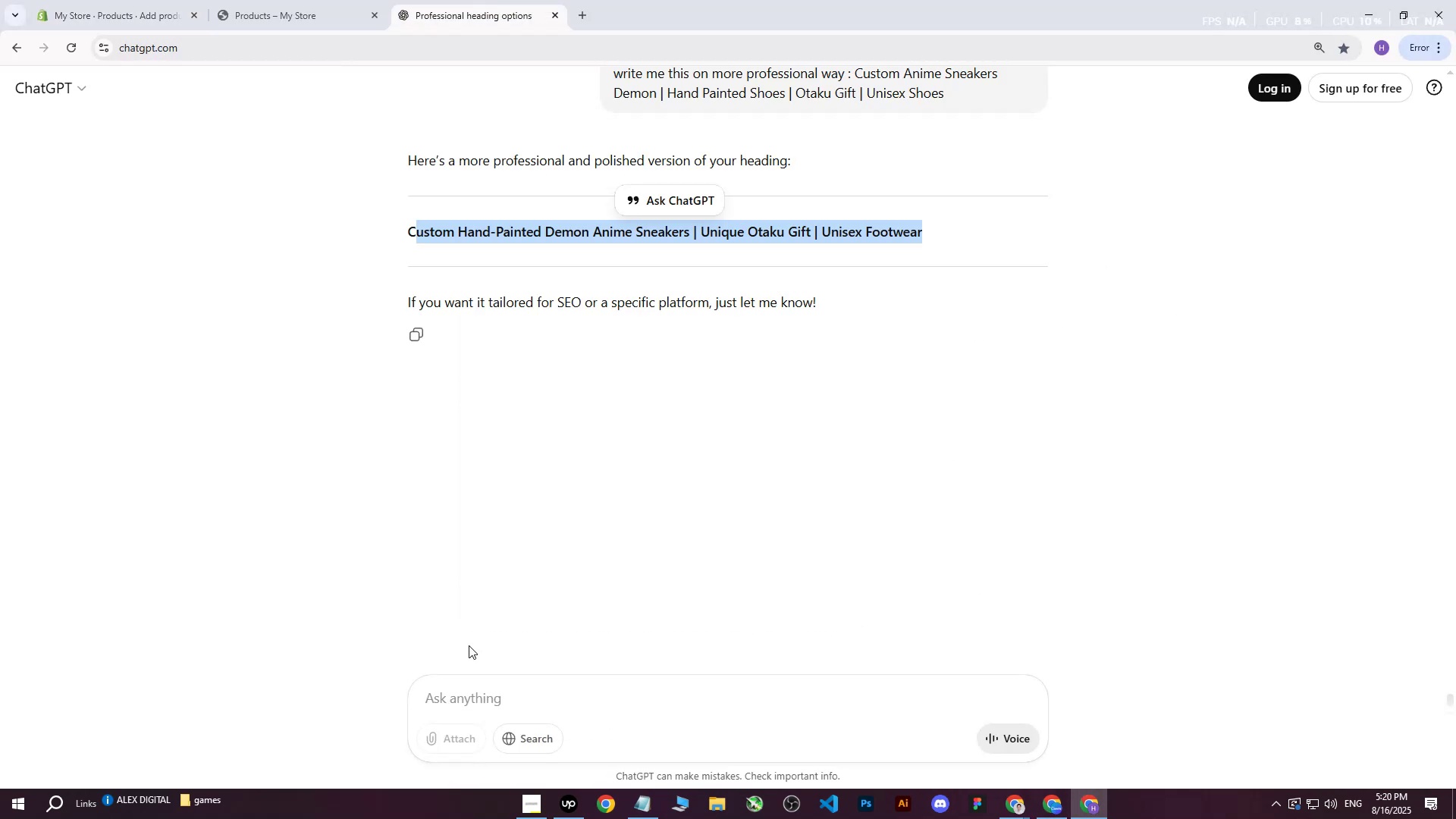 
left_click([460, 698])
 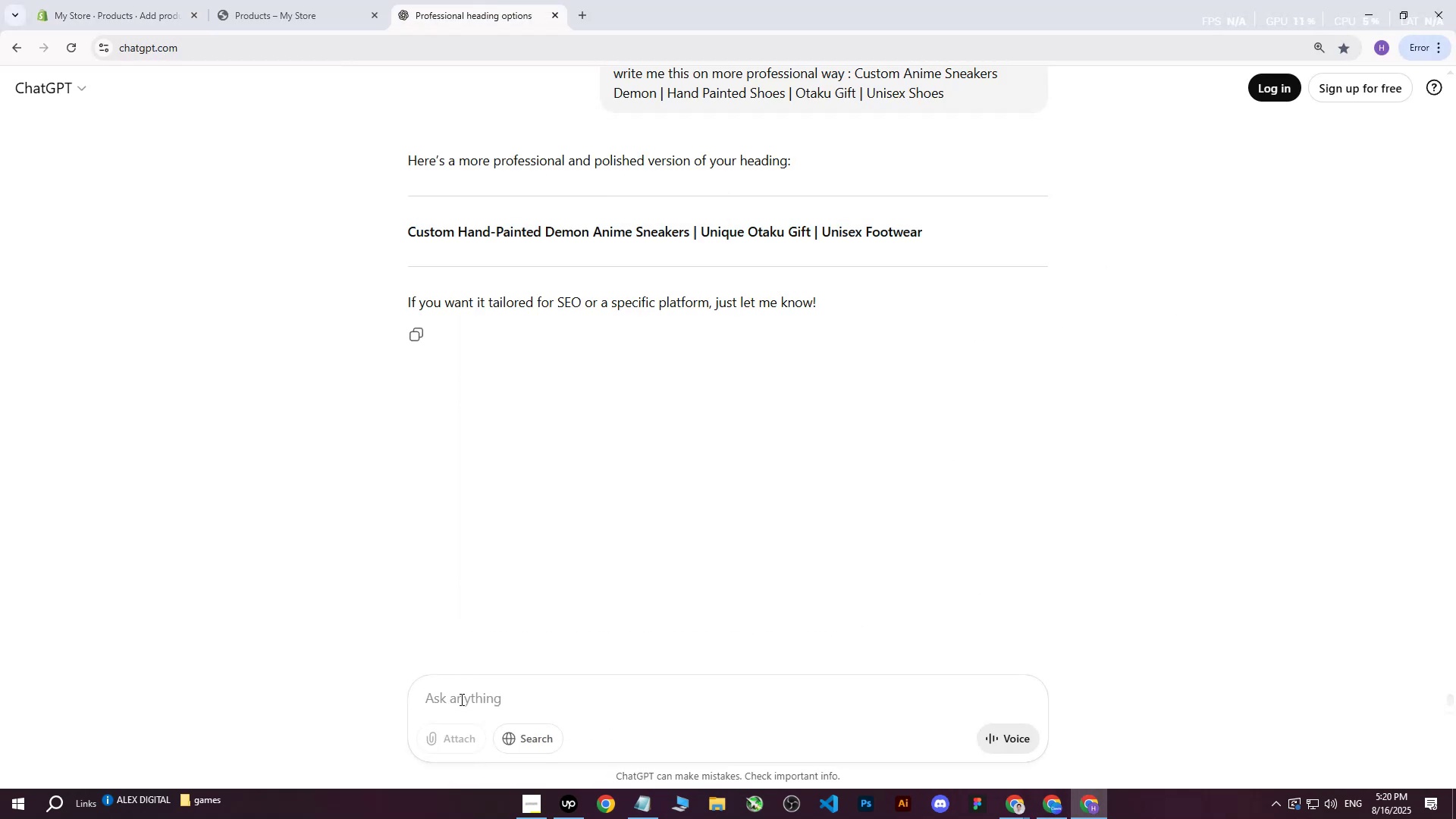 
type(write me this on more professional ay : )
 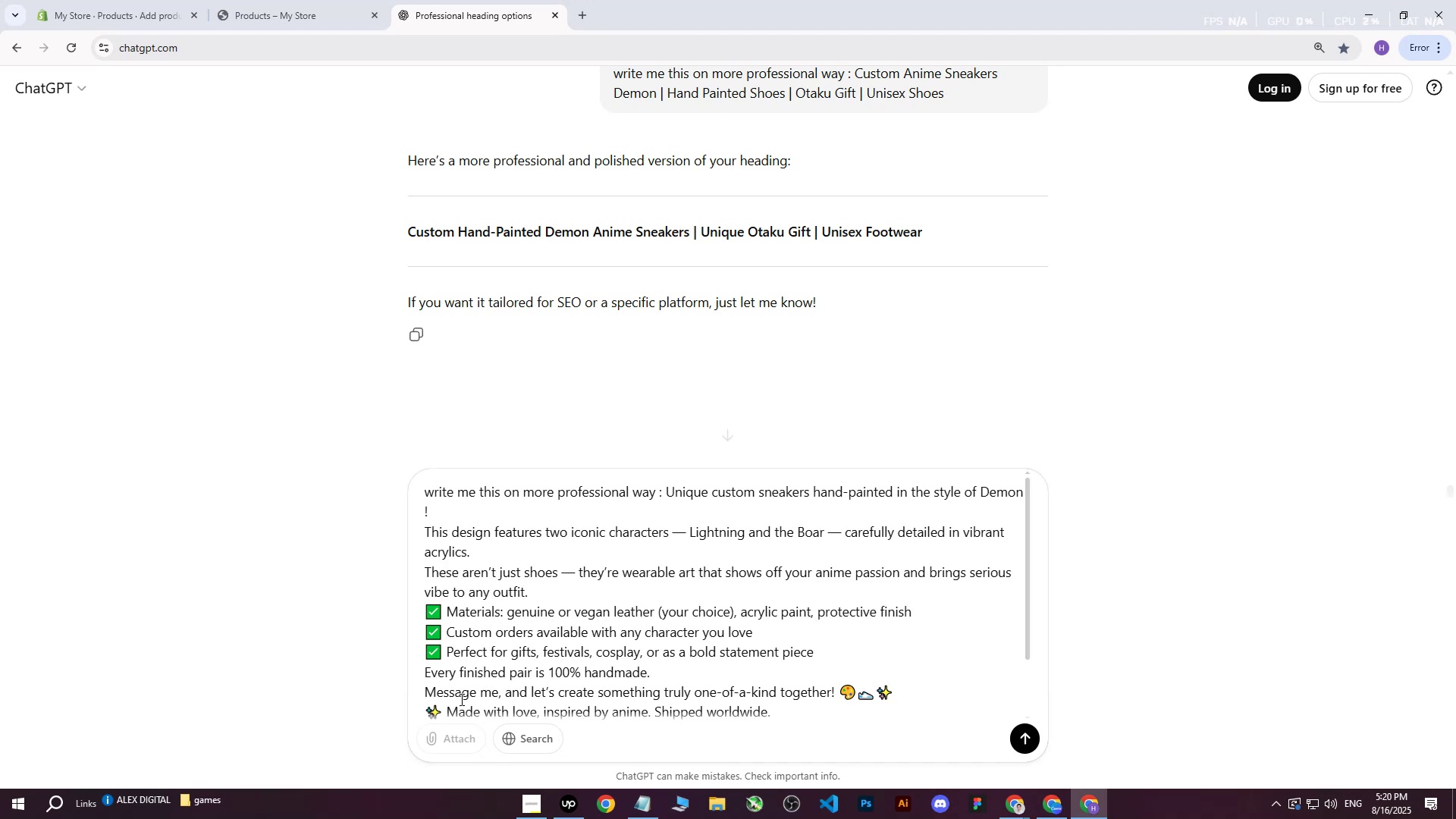 
 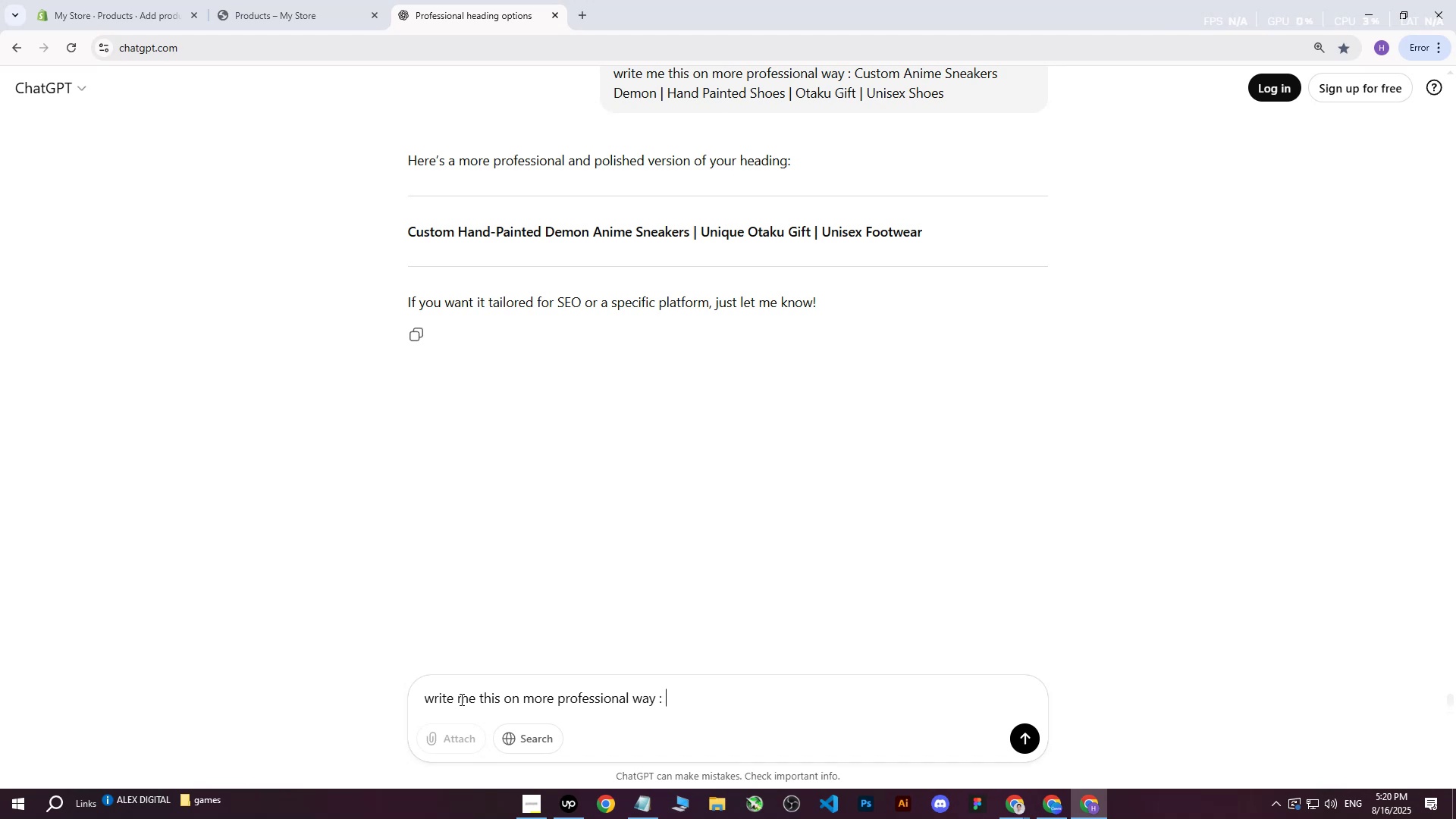 
key(Control+ControlLeft)
 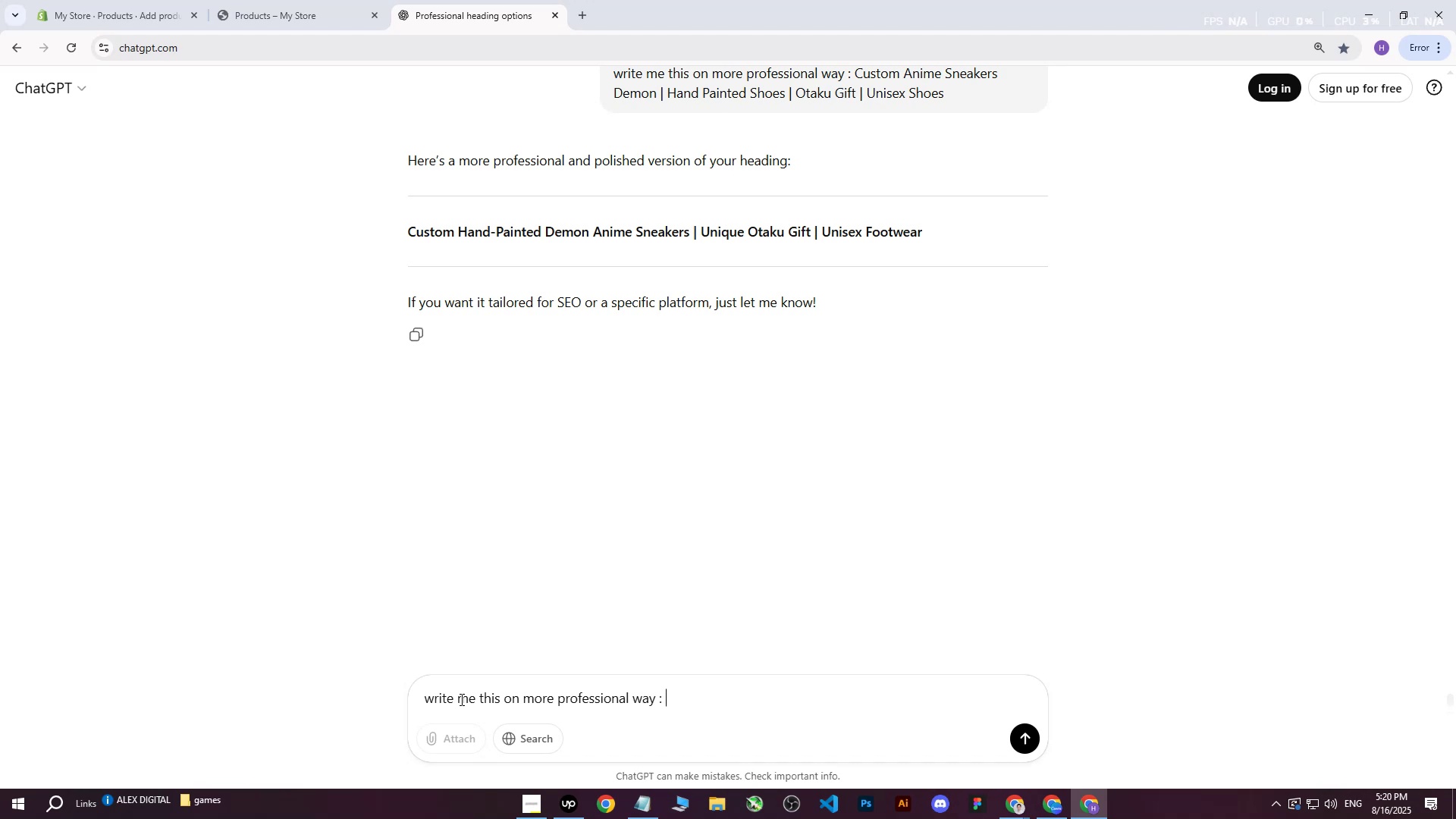 
key(Control+V)
 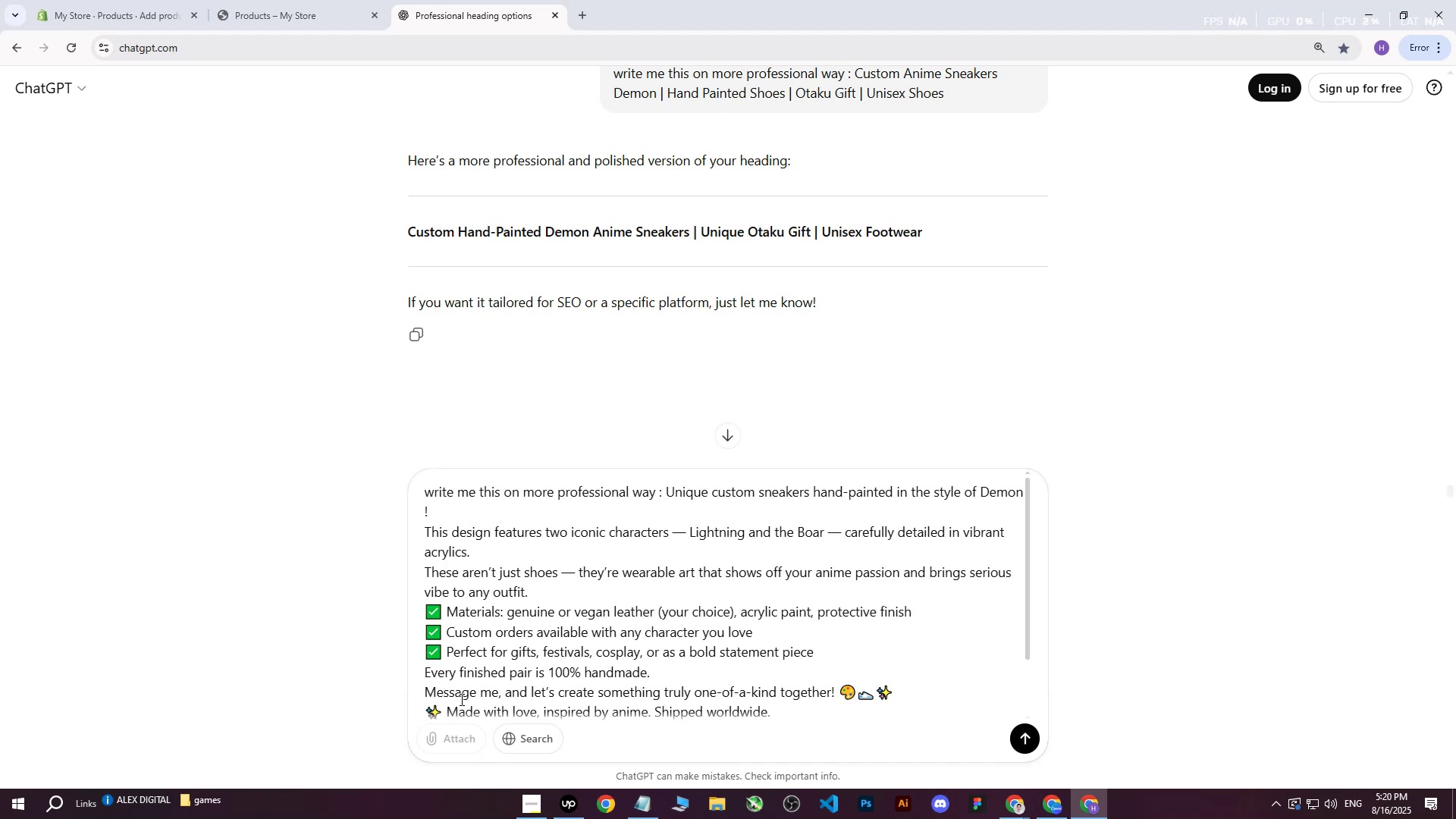 
key(Enter)
 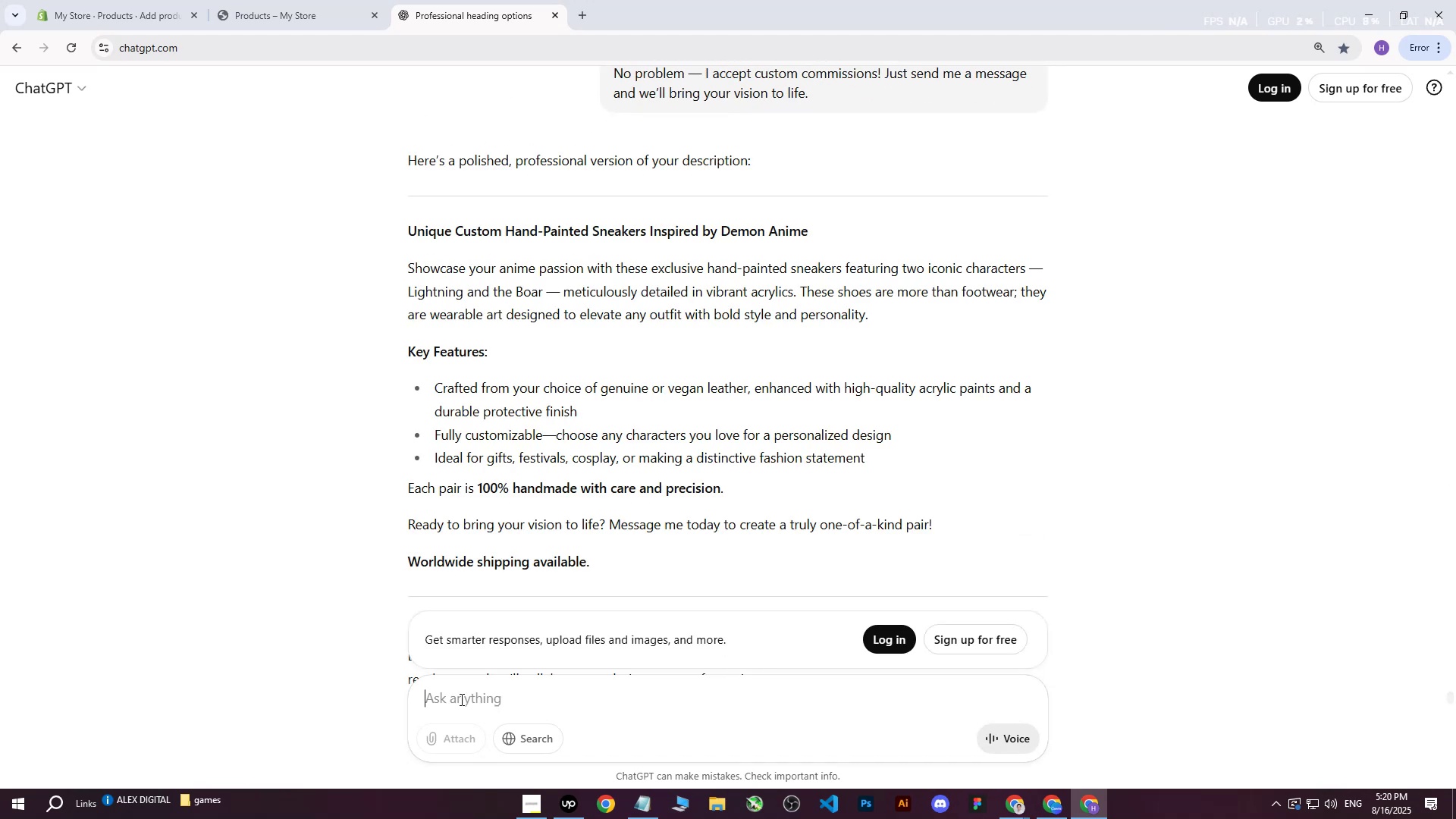 
scroll: coordinate [626, 379], scroll_direction: down, amount: 7.0
 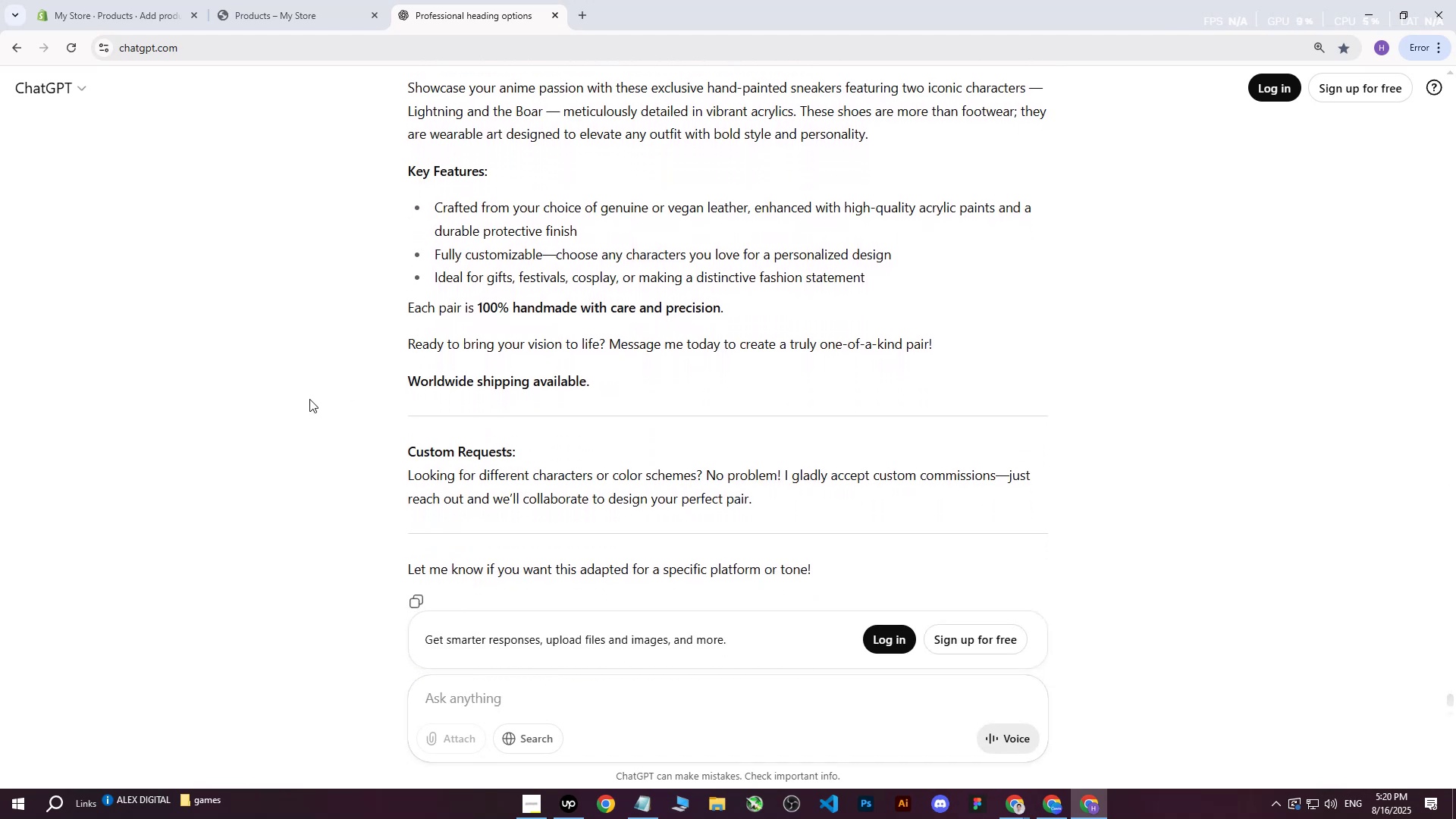 
left_click([296, 397])
 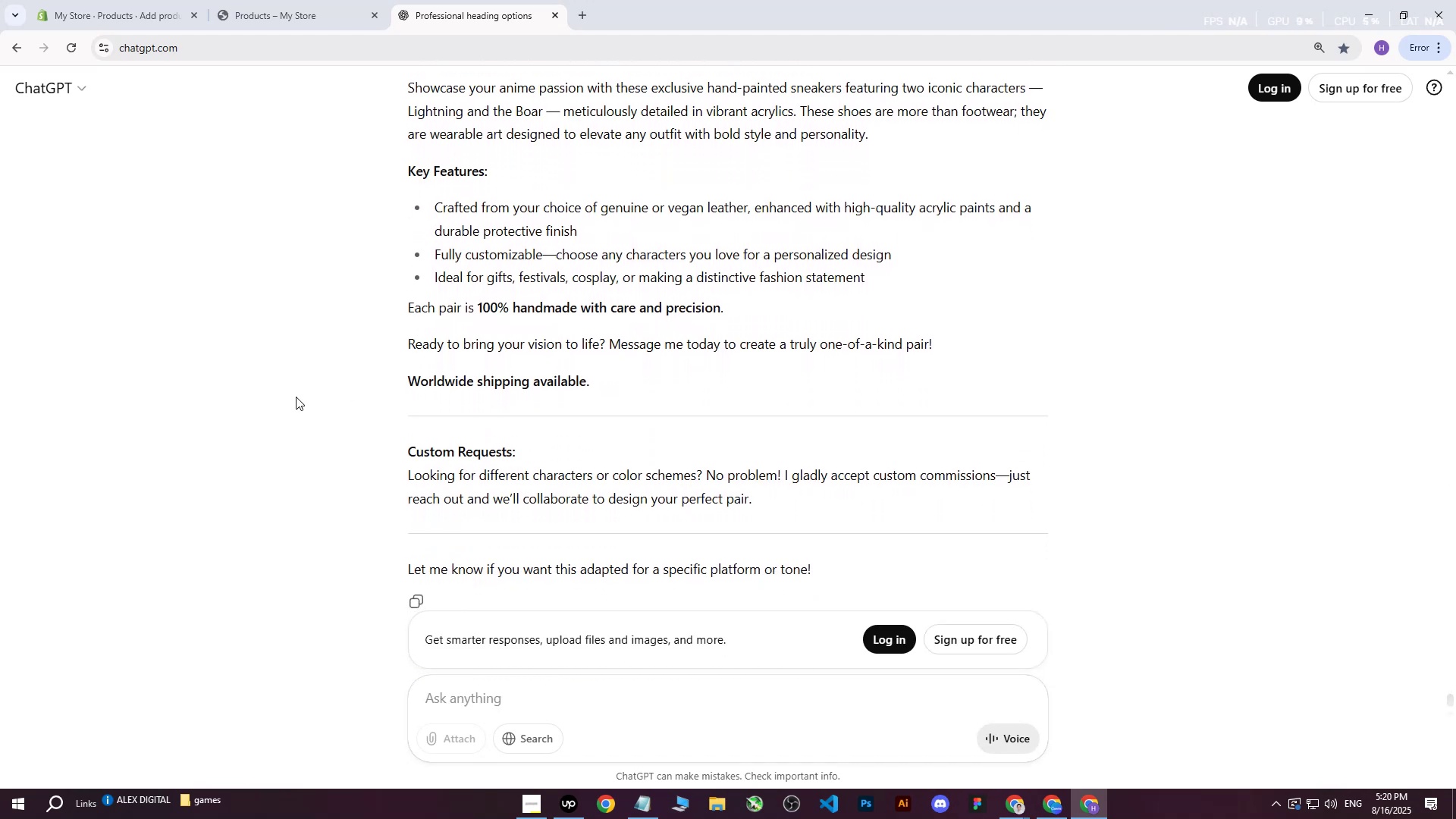 
scroll: coordinate [297, 397], scroll_direction: up, amount: 2.0
 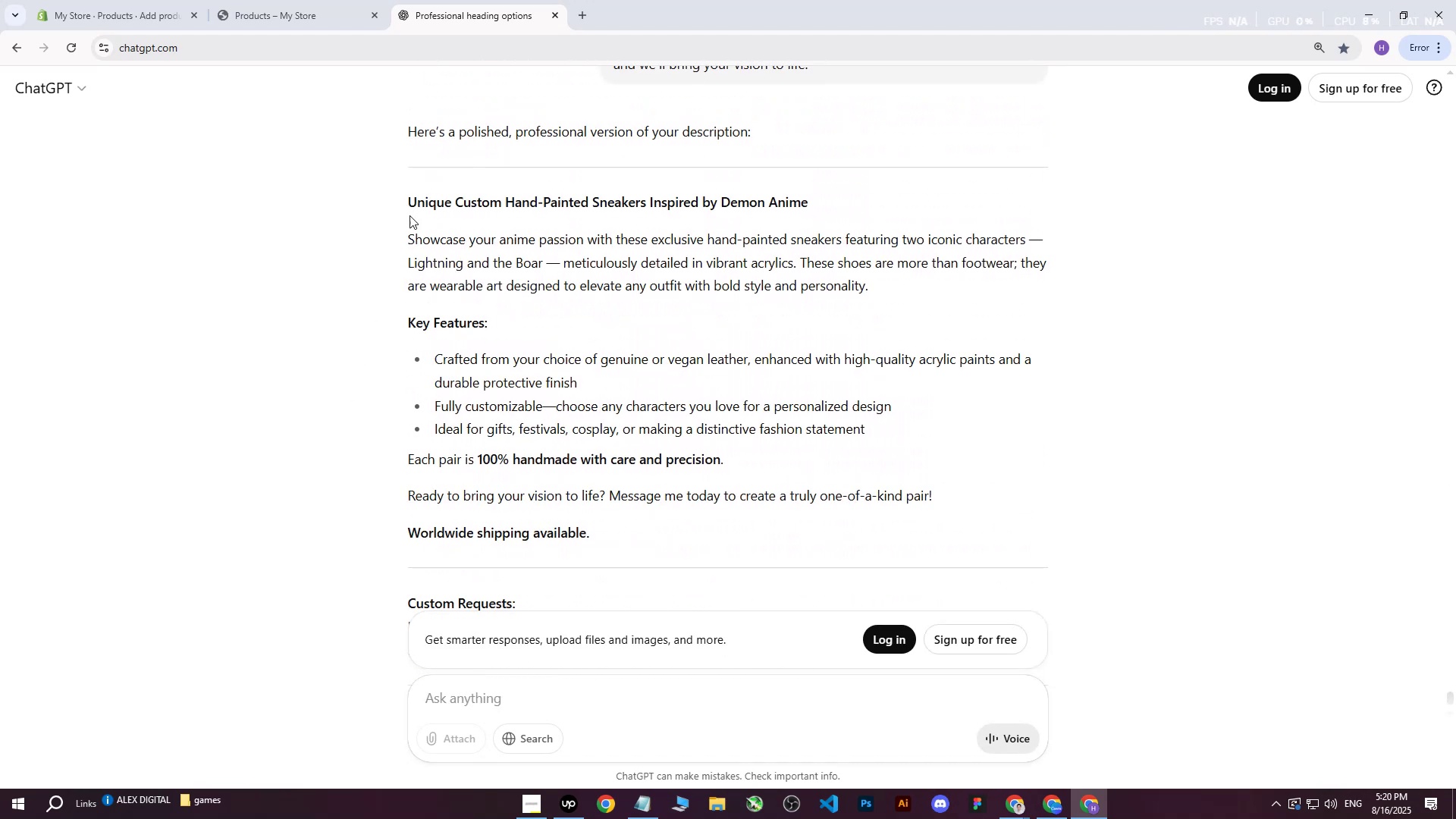 
left_click_drag(start_coordinate=[410, 239], to_coordinate=[783, 517])
 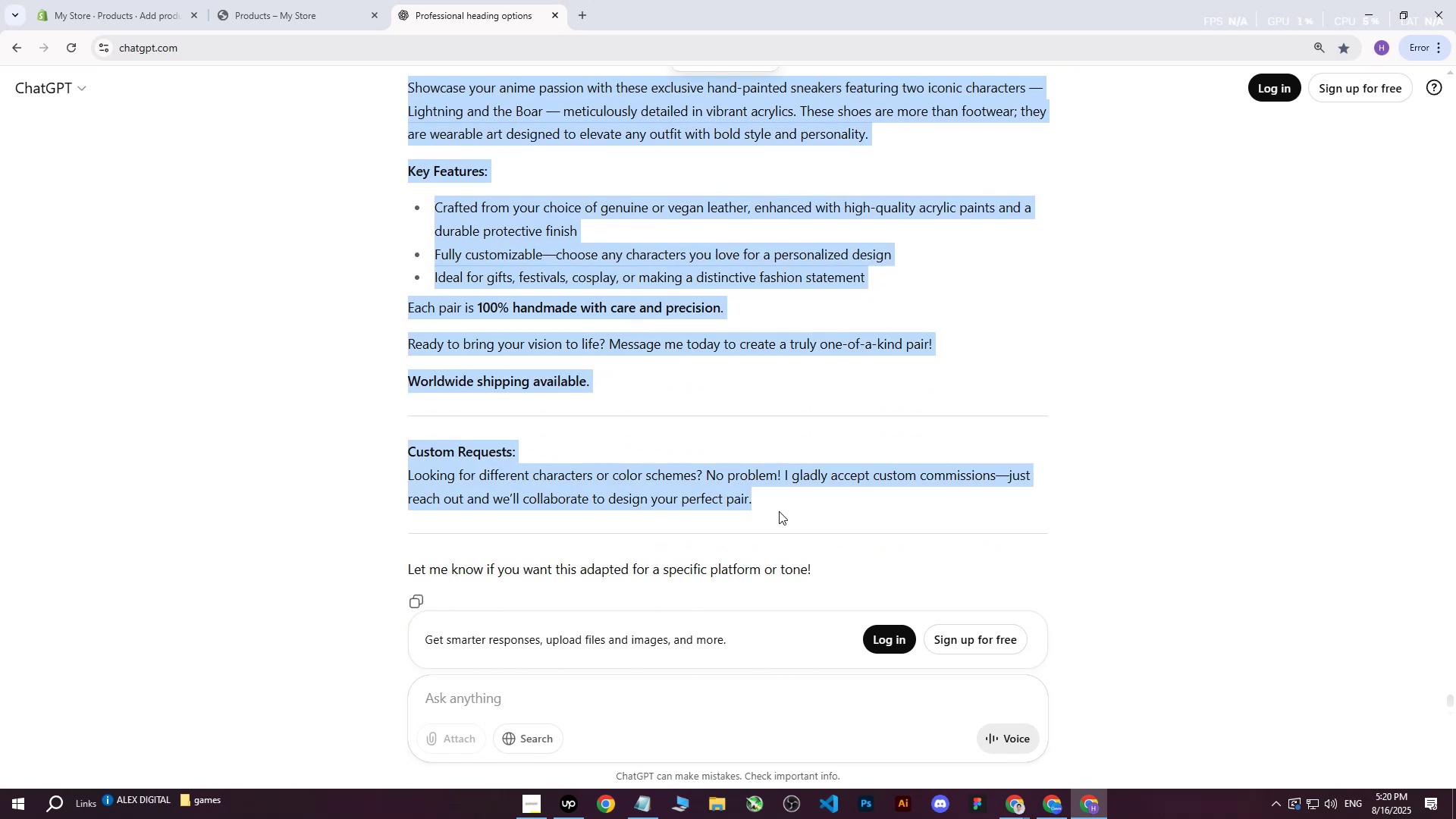 
scroll: coordinate [635, 322], scroll_direction: down, amount: 3.0
 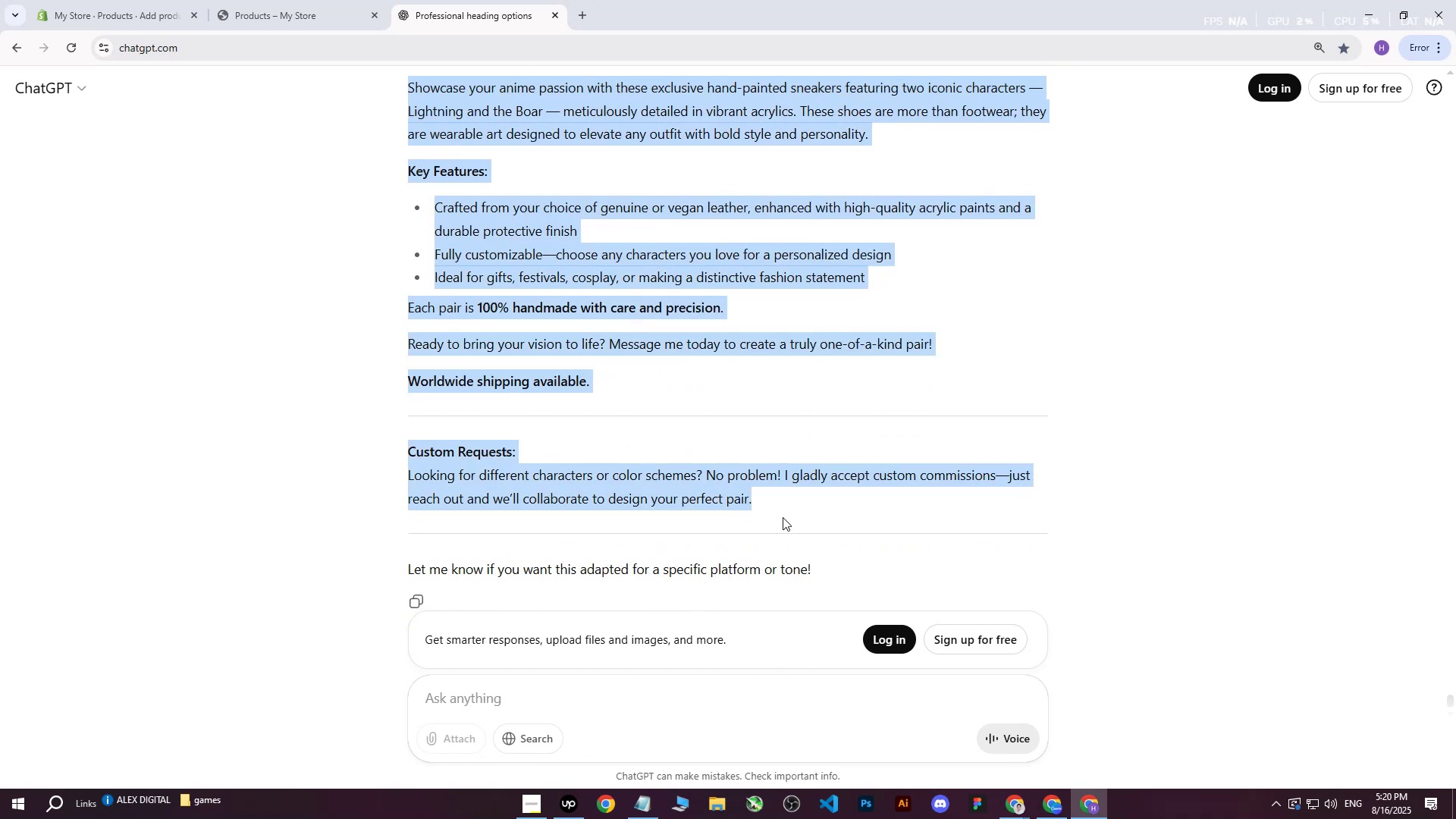 
hold_key(key=ControlLeft, duration=1.52)
 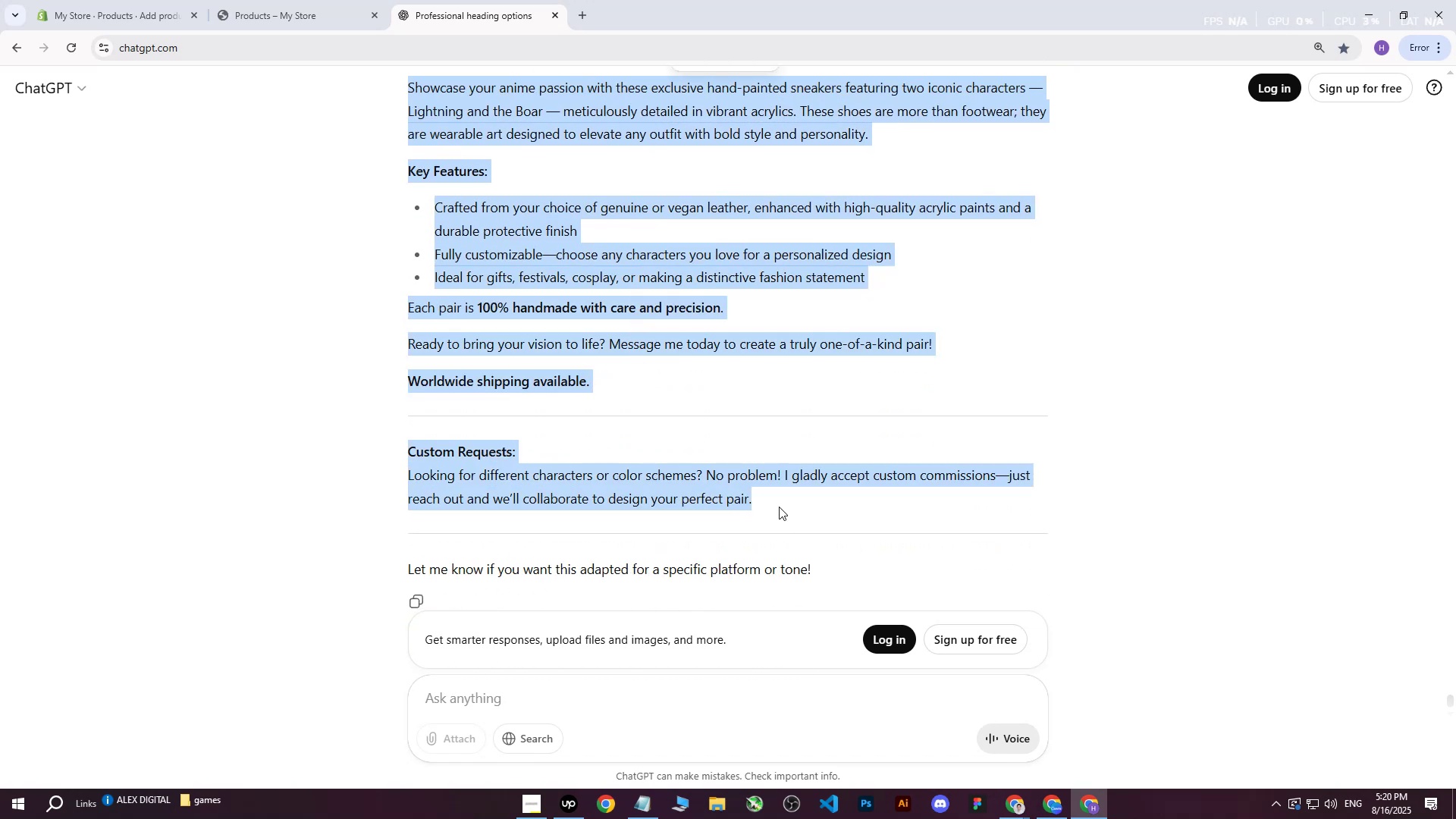 
key(Control+C)
 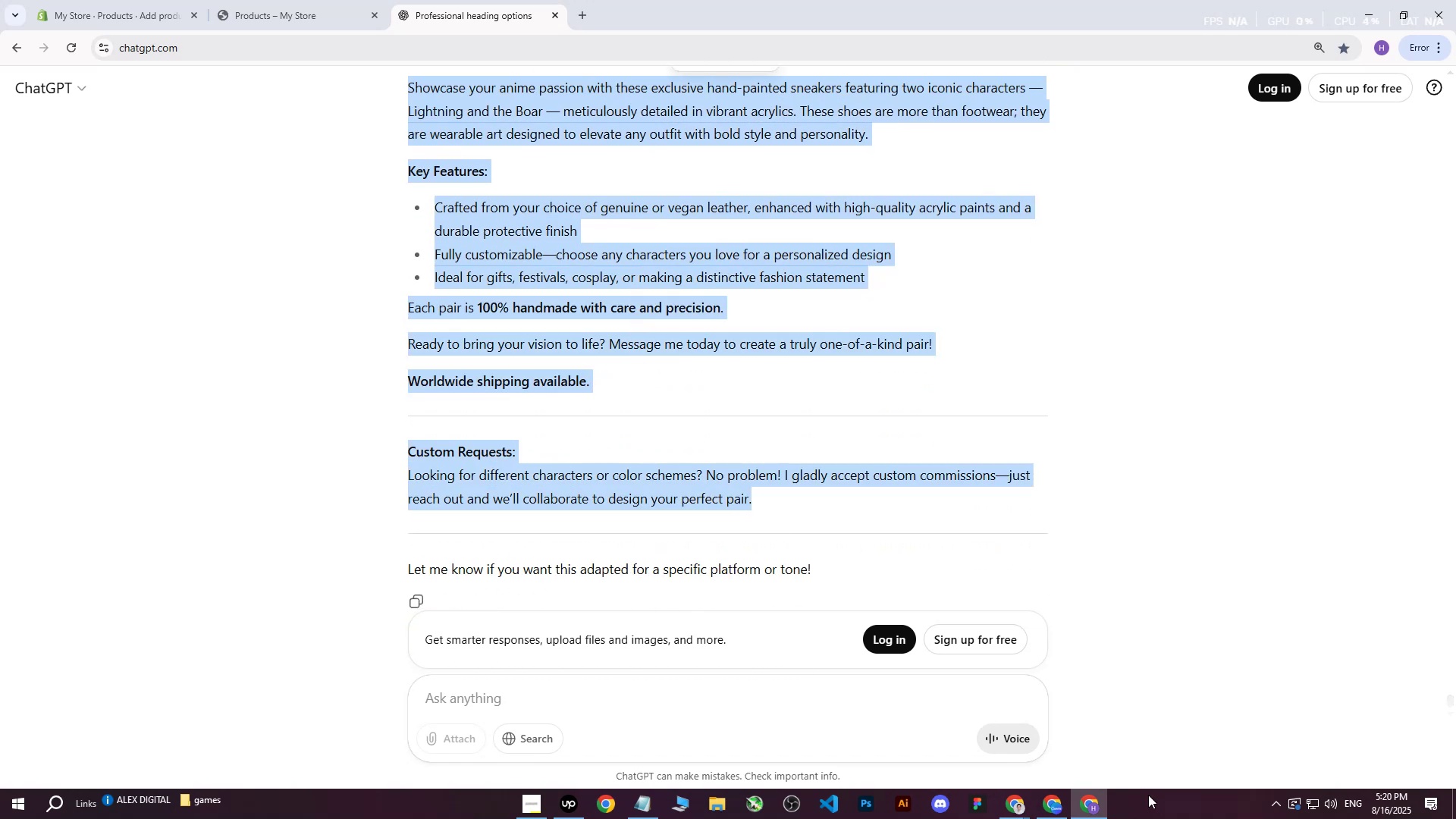 
key(V)
 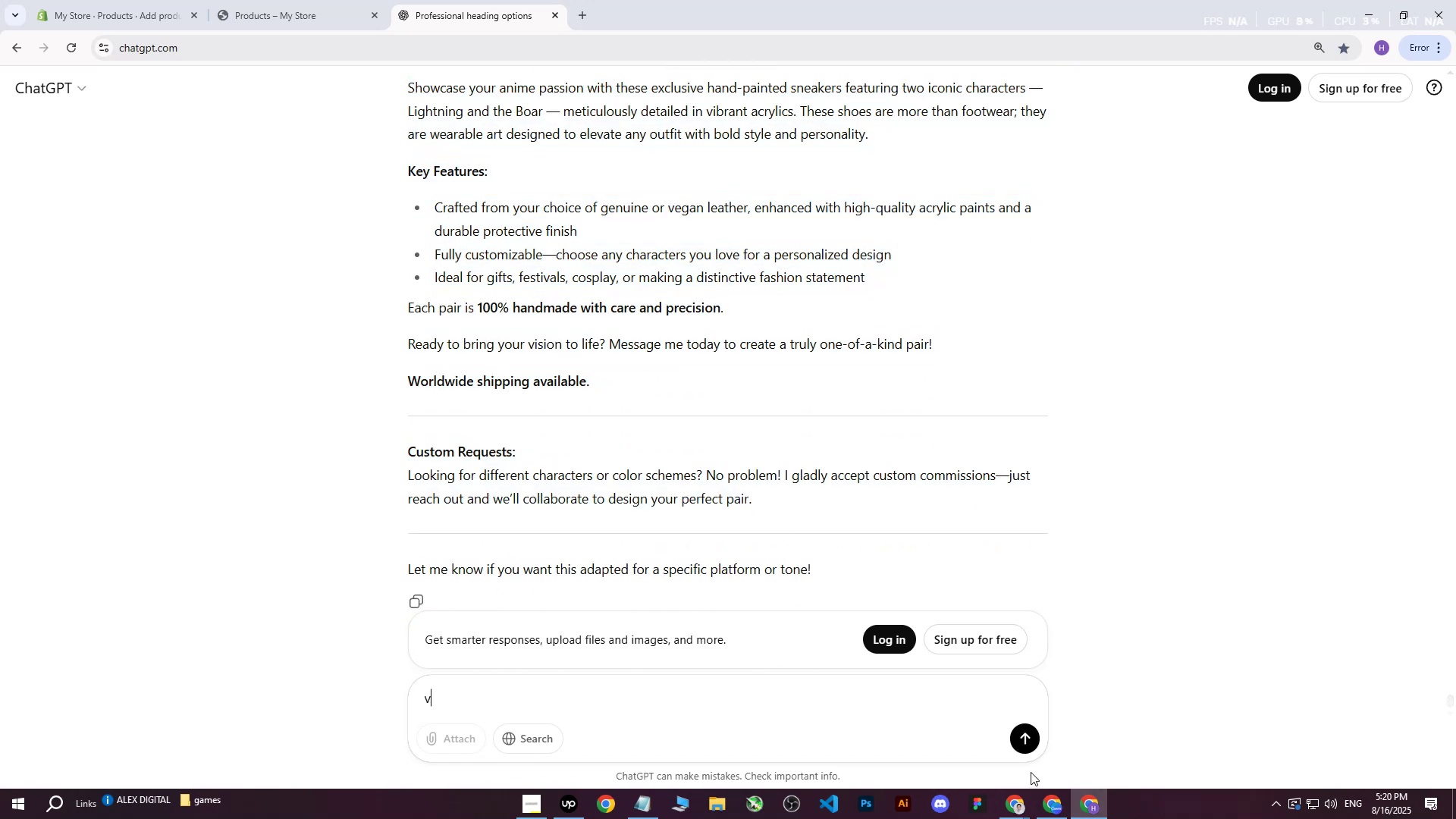 
left_click([1014, 815])
 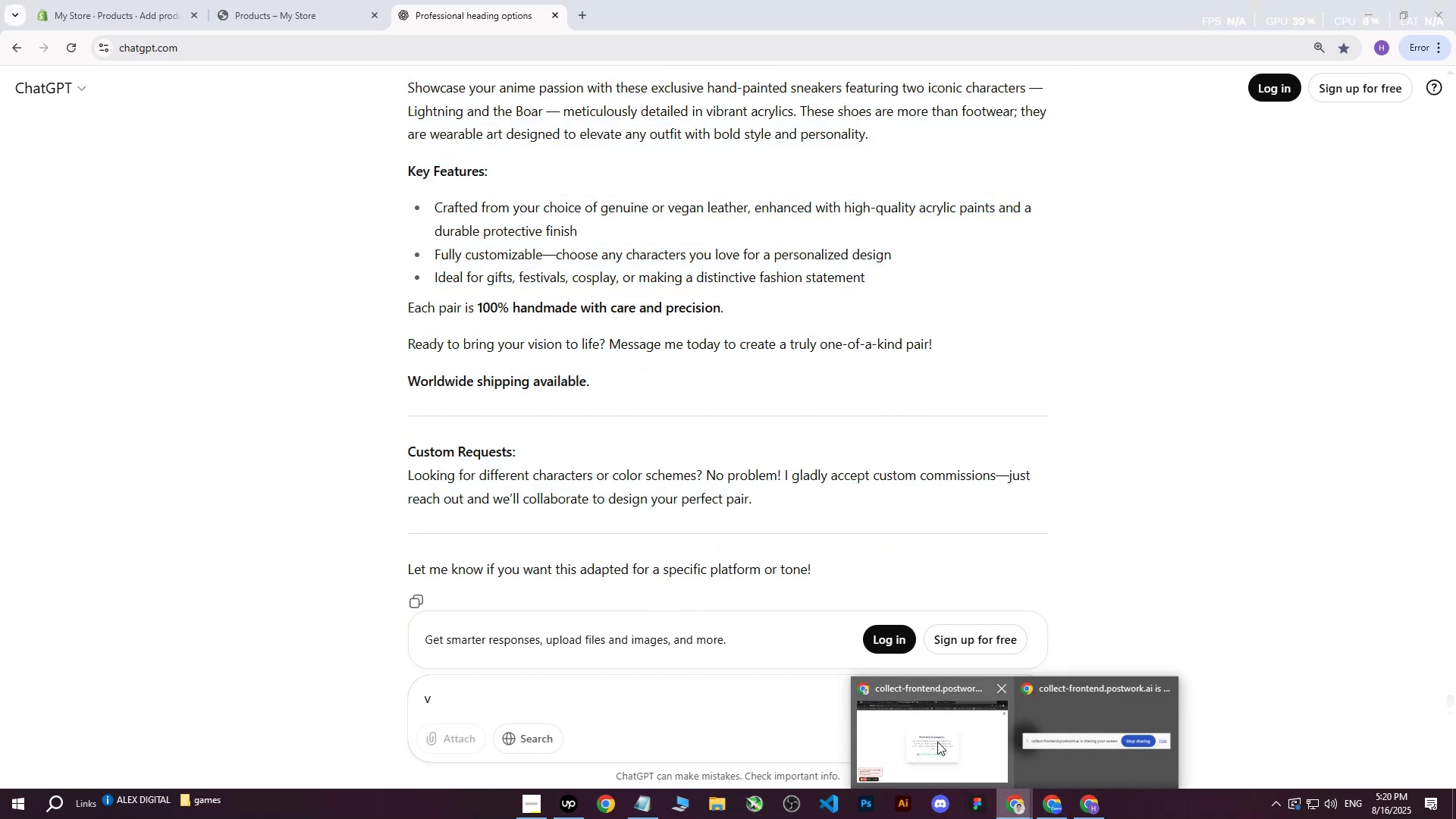 
left_click([934, 739])
 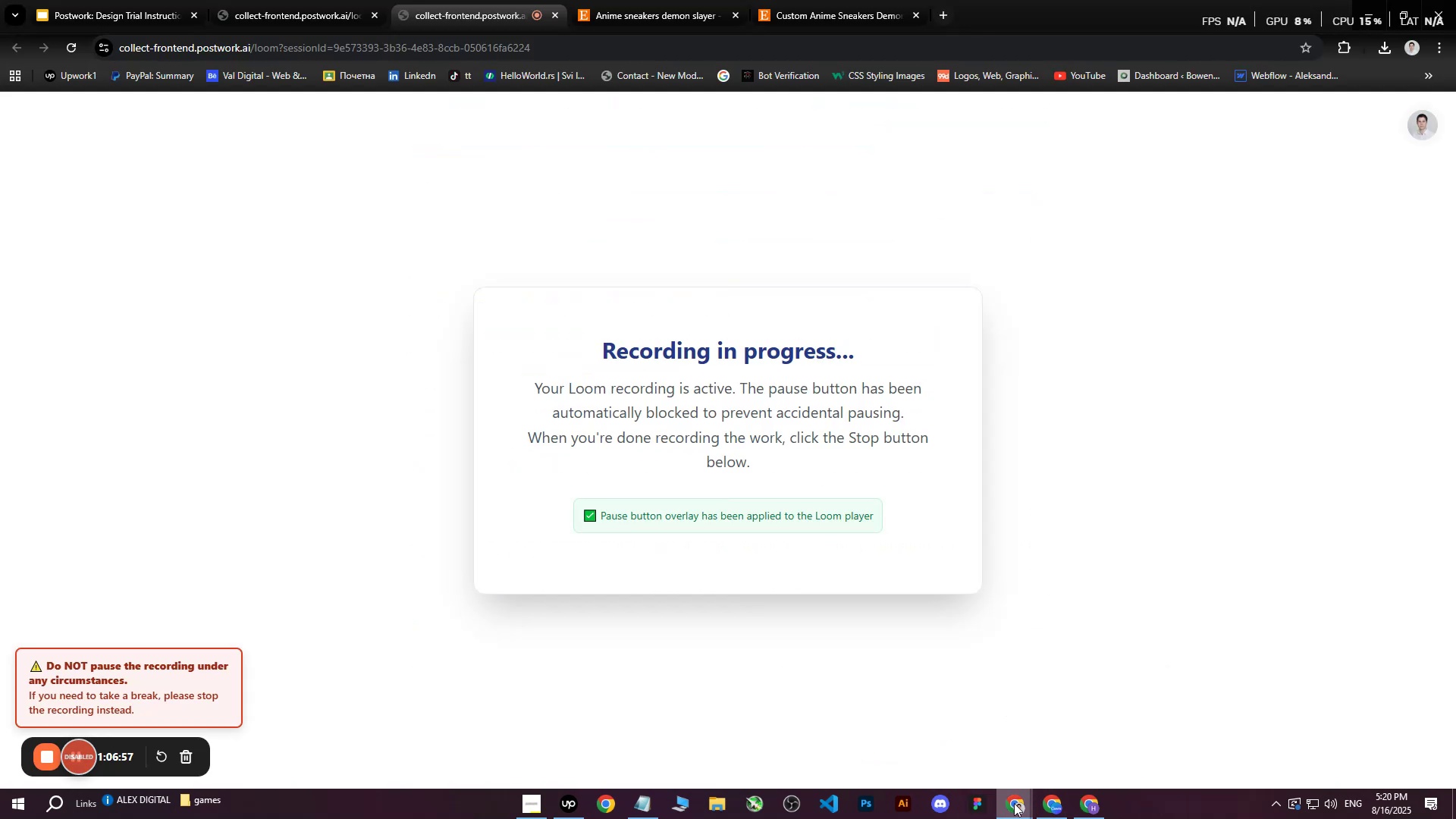 
left_click([1068, 806])
 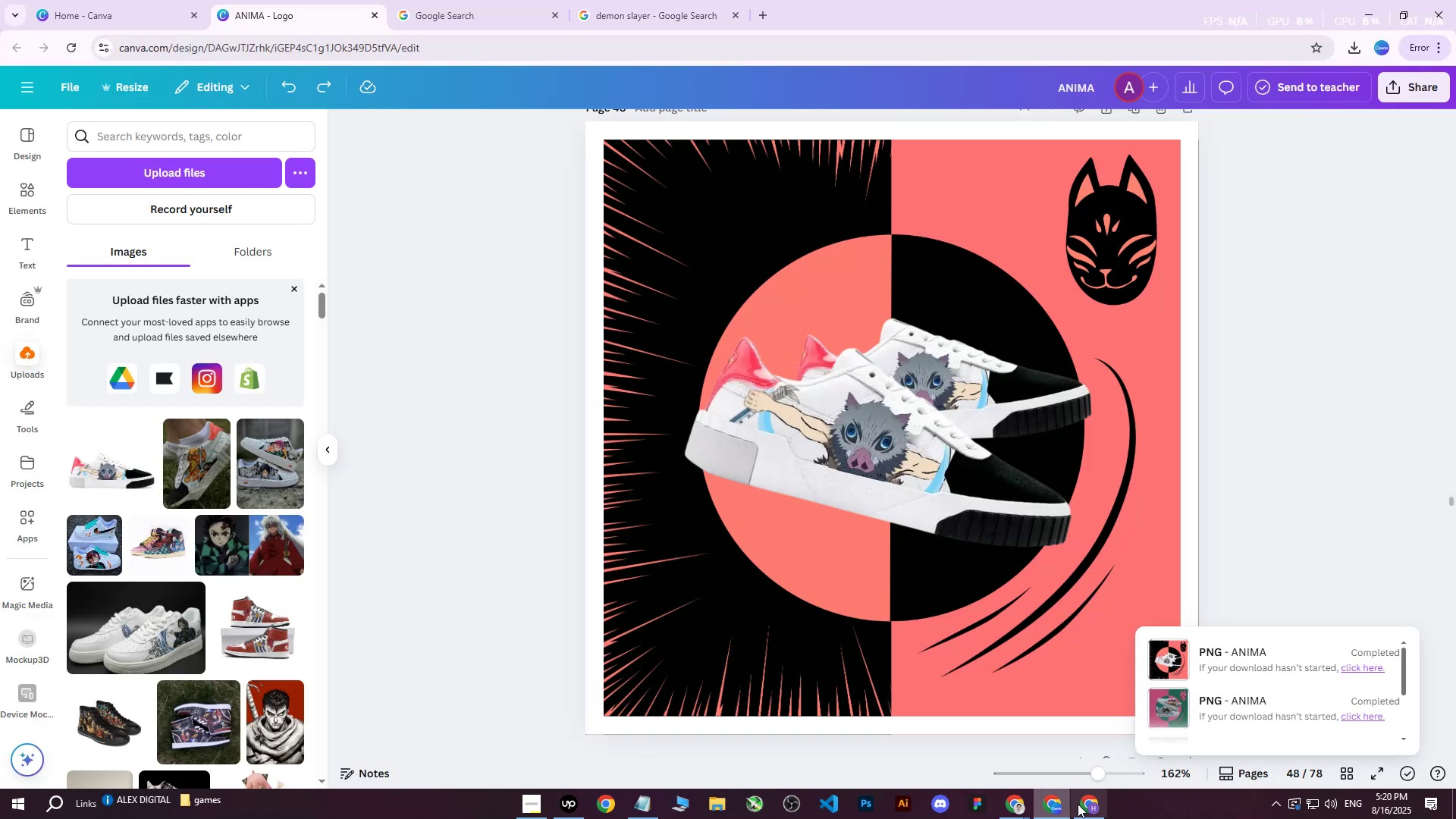 
left_click([1098, 806])
 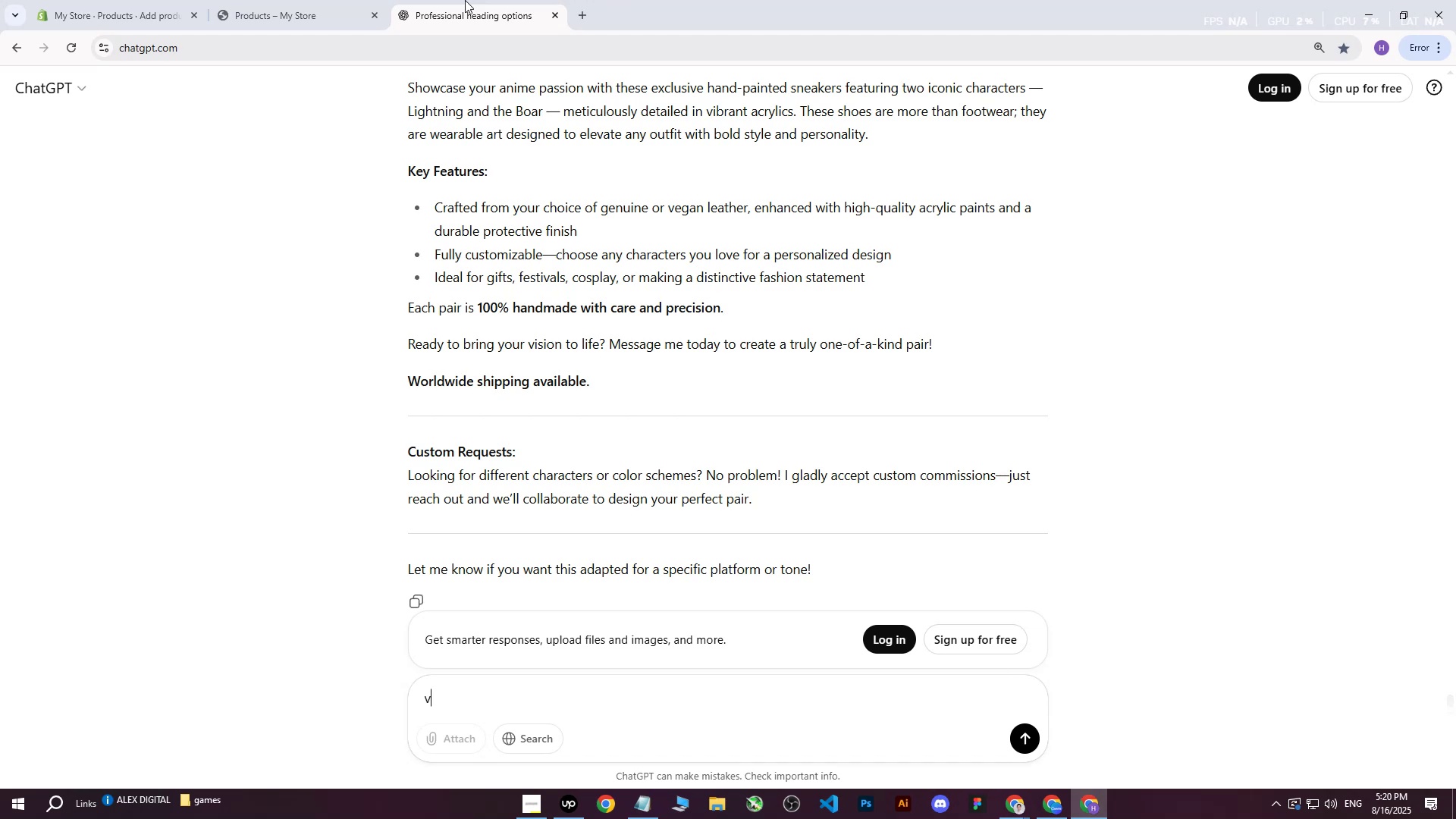 
left_click([300, 0])
 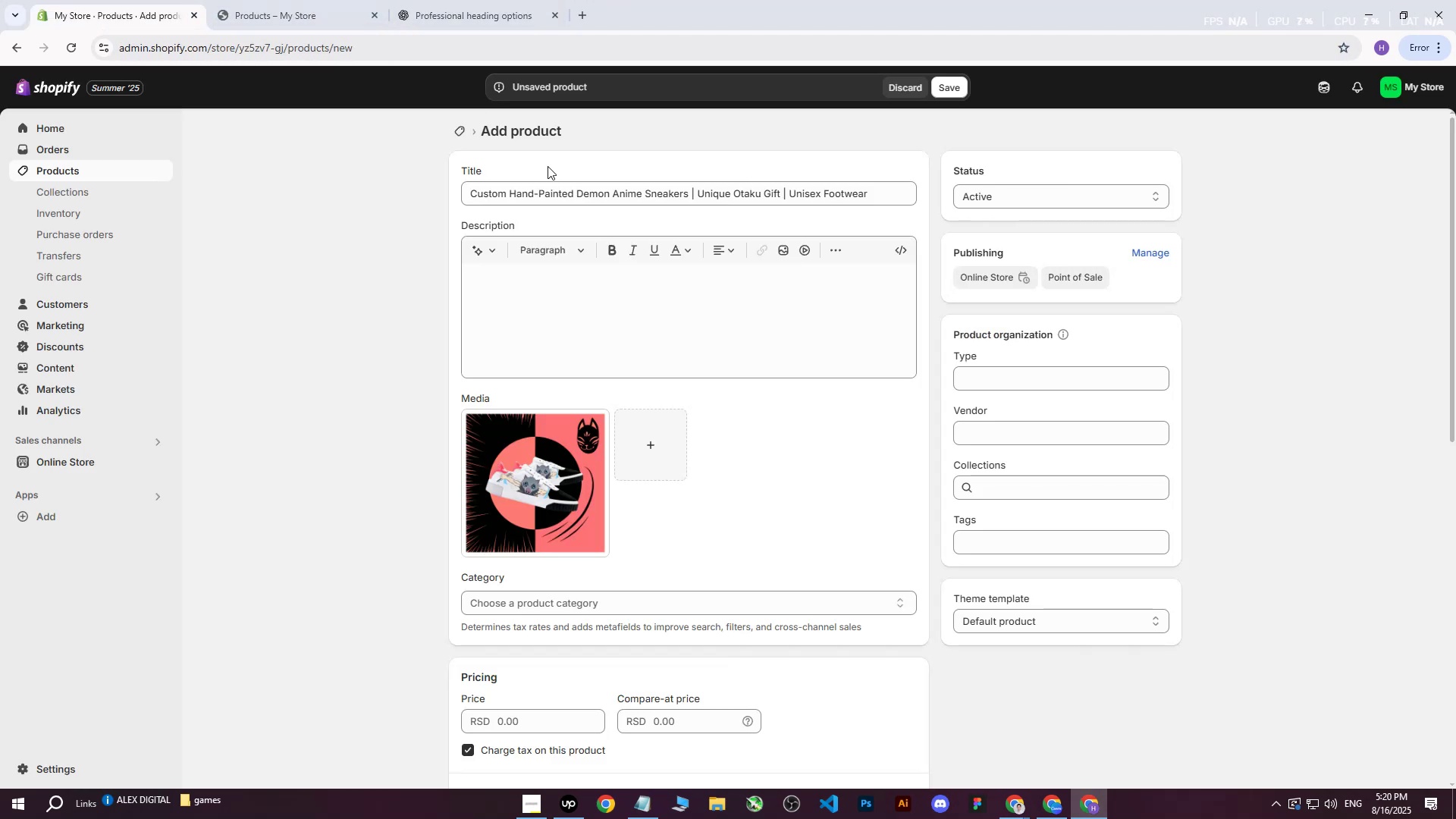 
left_click([583, 315])
 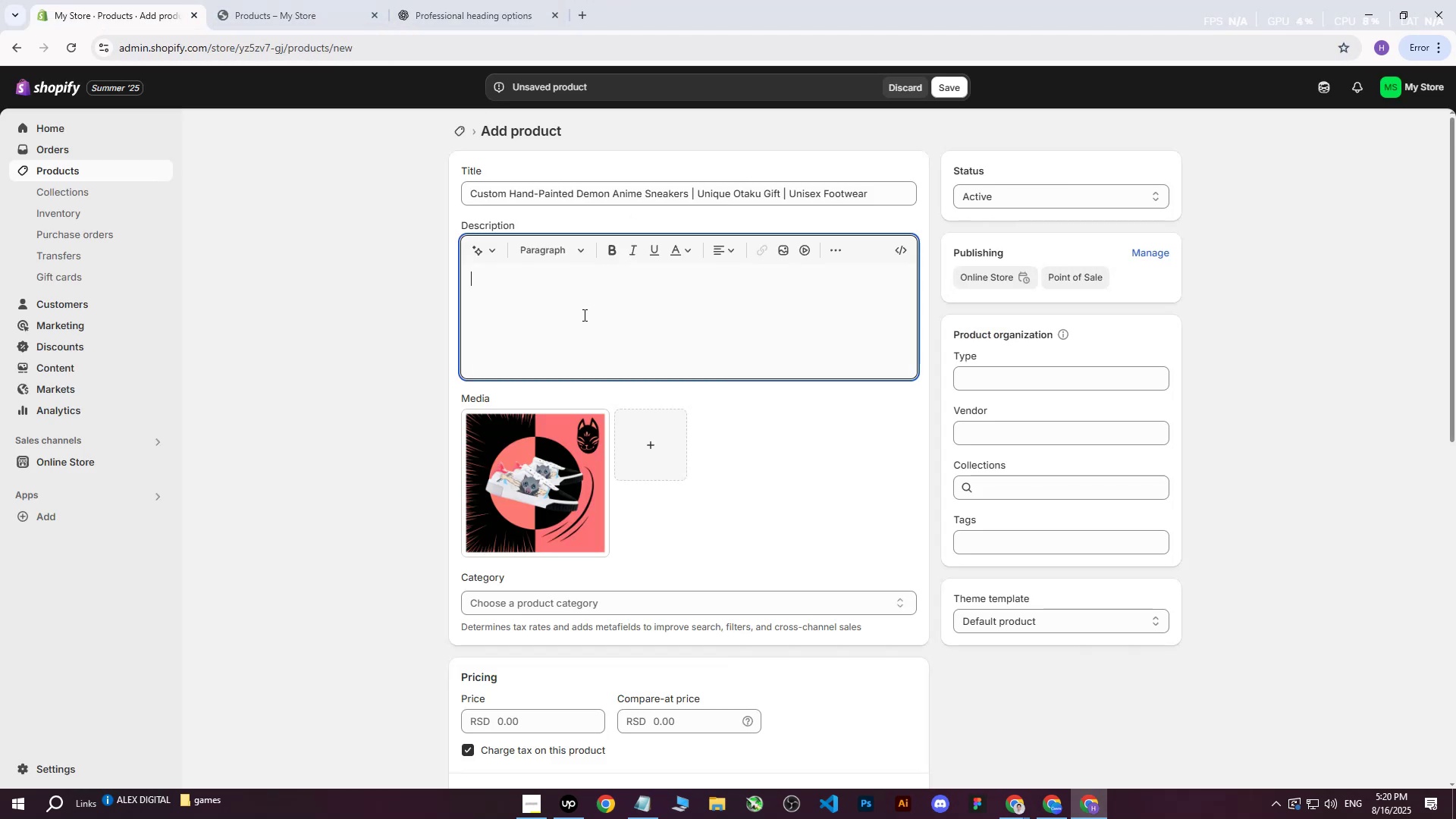 
hold_key(key=ControlLeft, duration=0.55)
 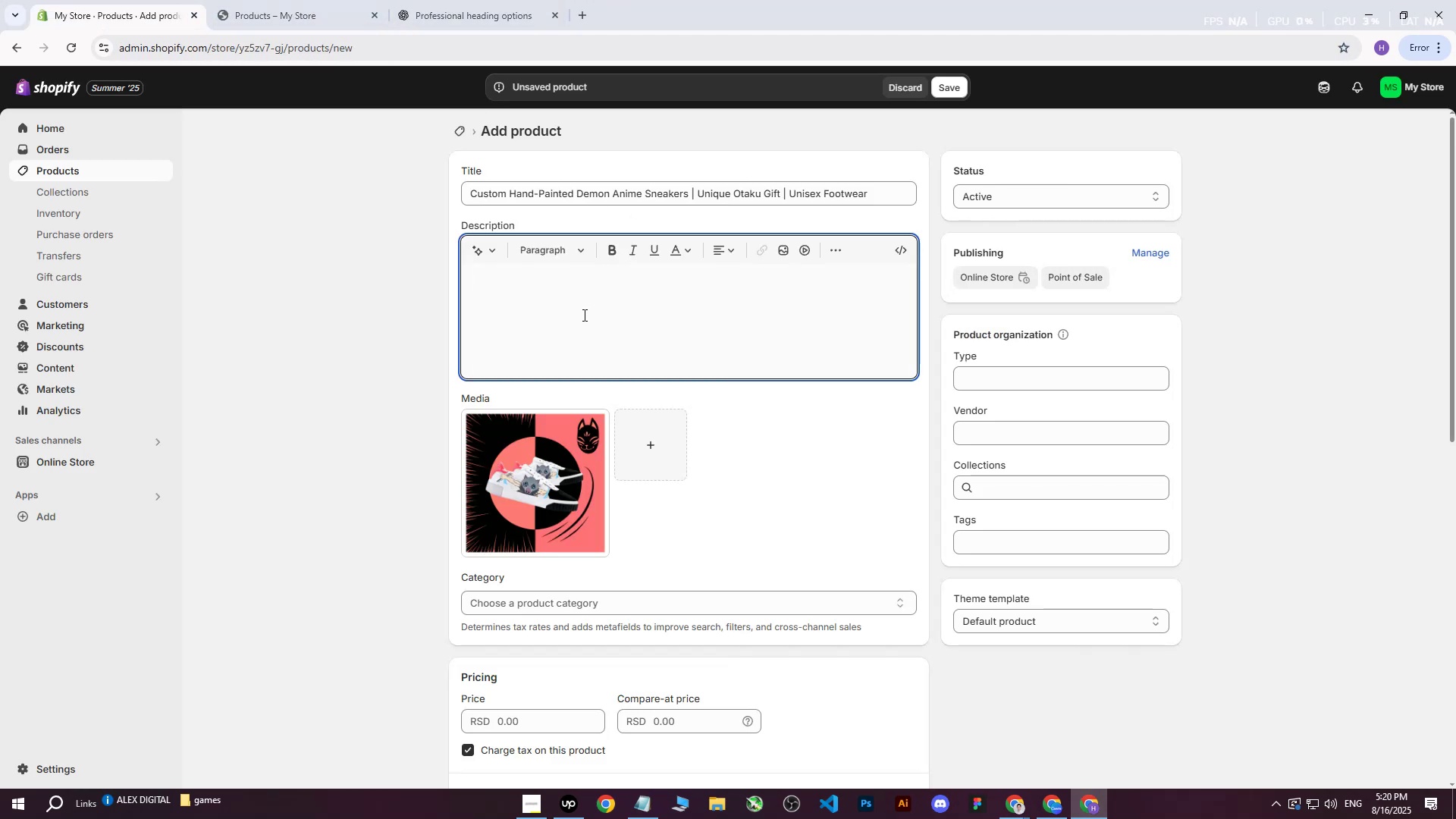 
wait(5.5)
 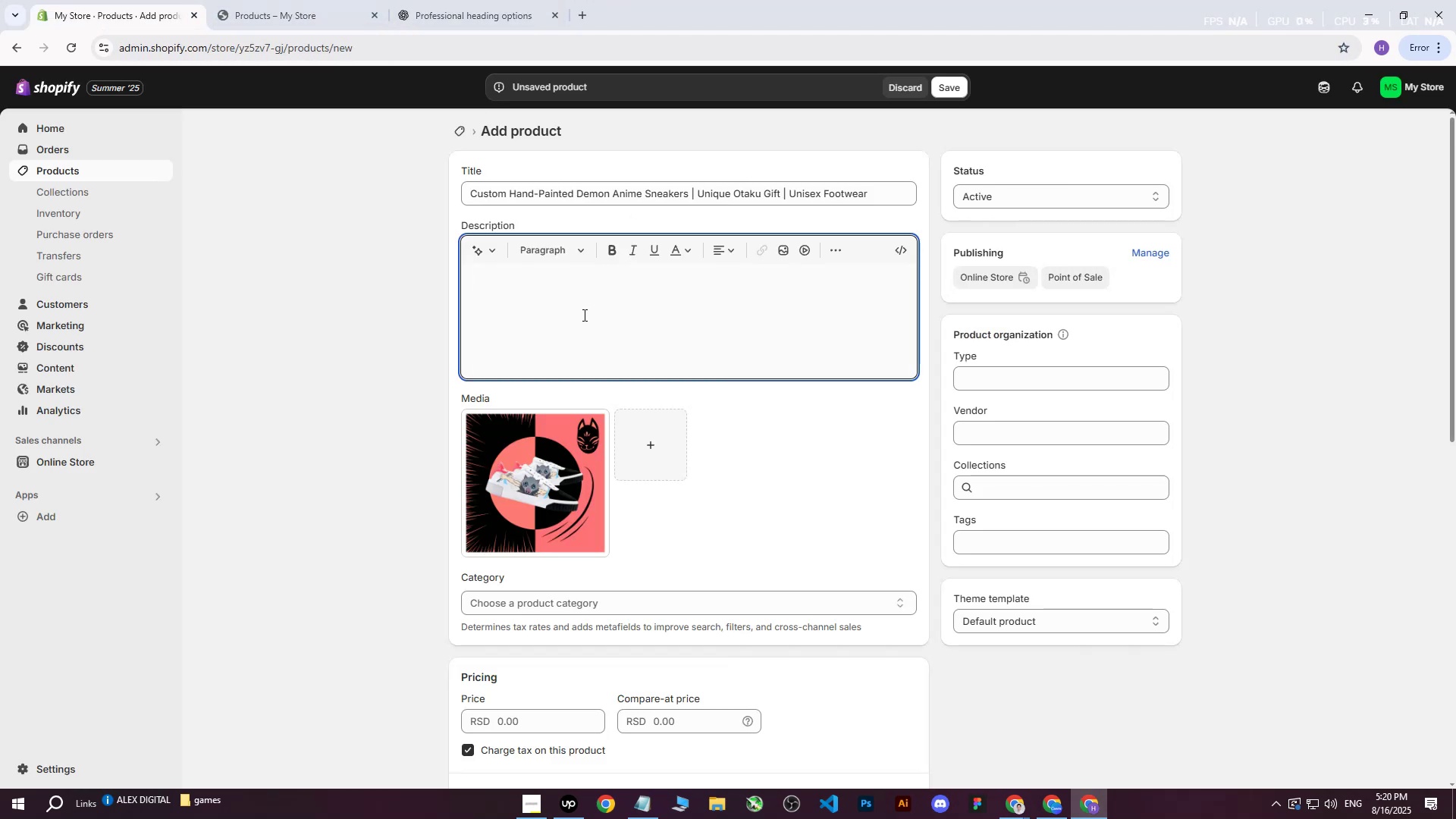 
key(Control+V)
 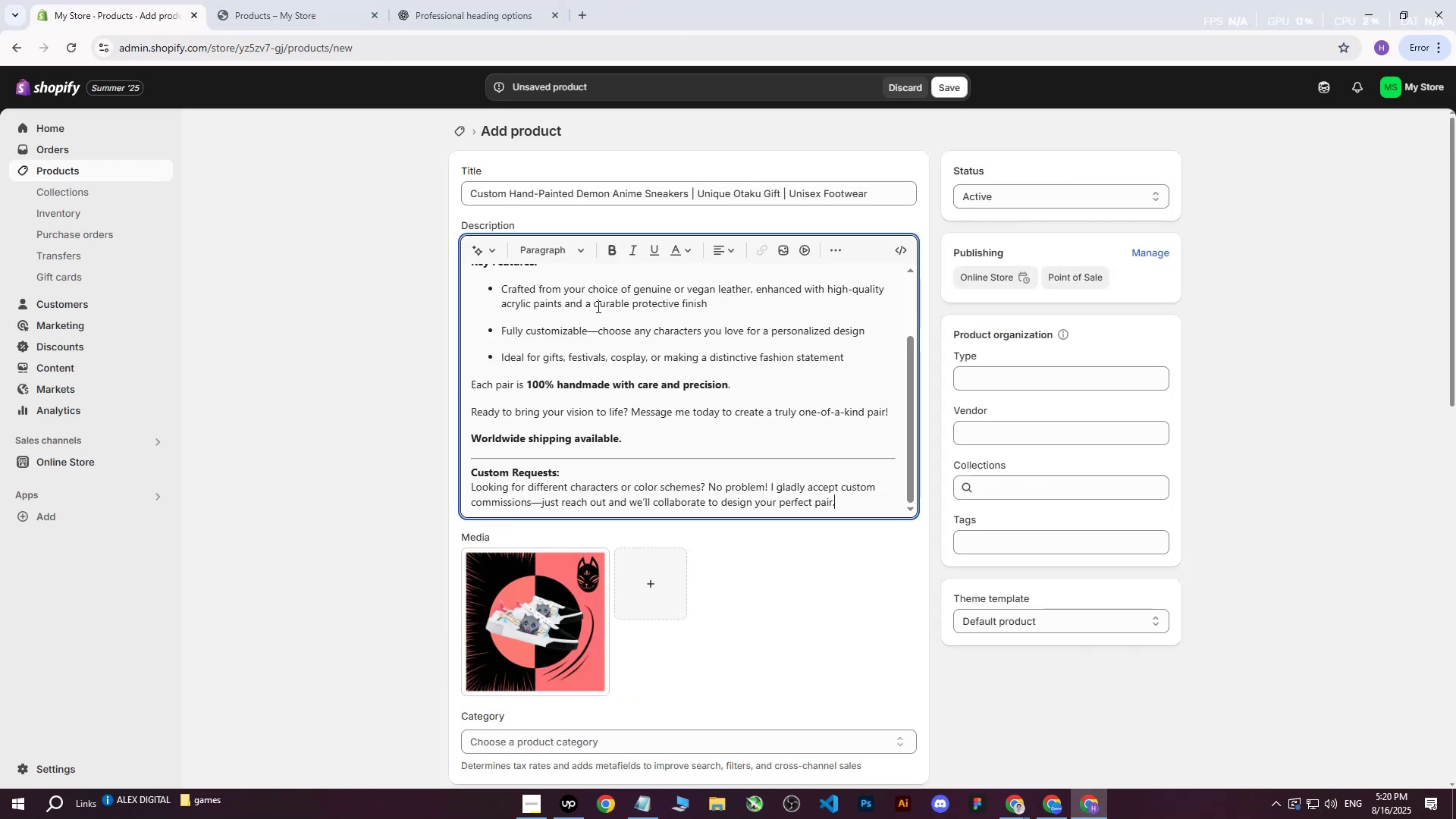 
scroll: coordinate [594, 355], scroll_direction: up, amount: 5.0
 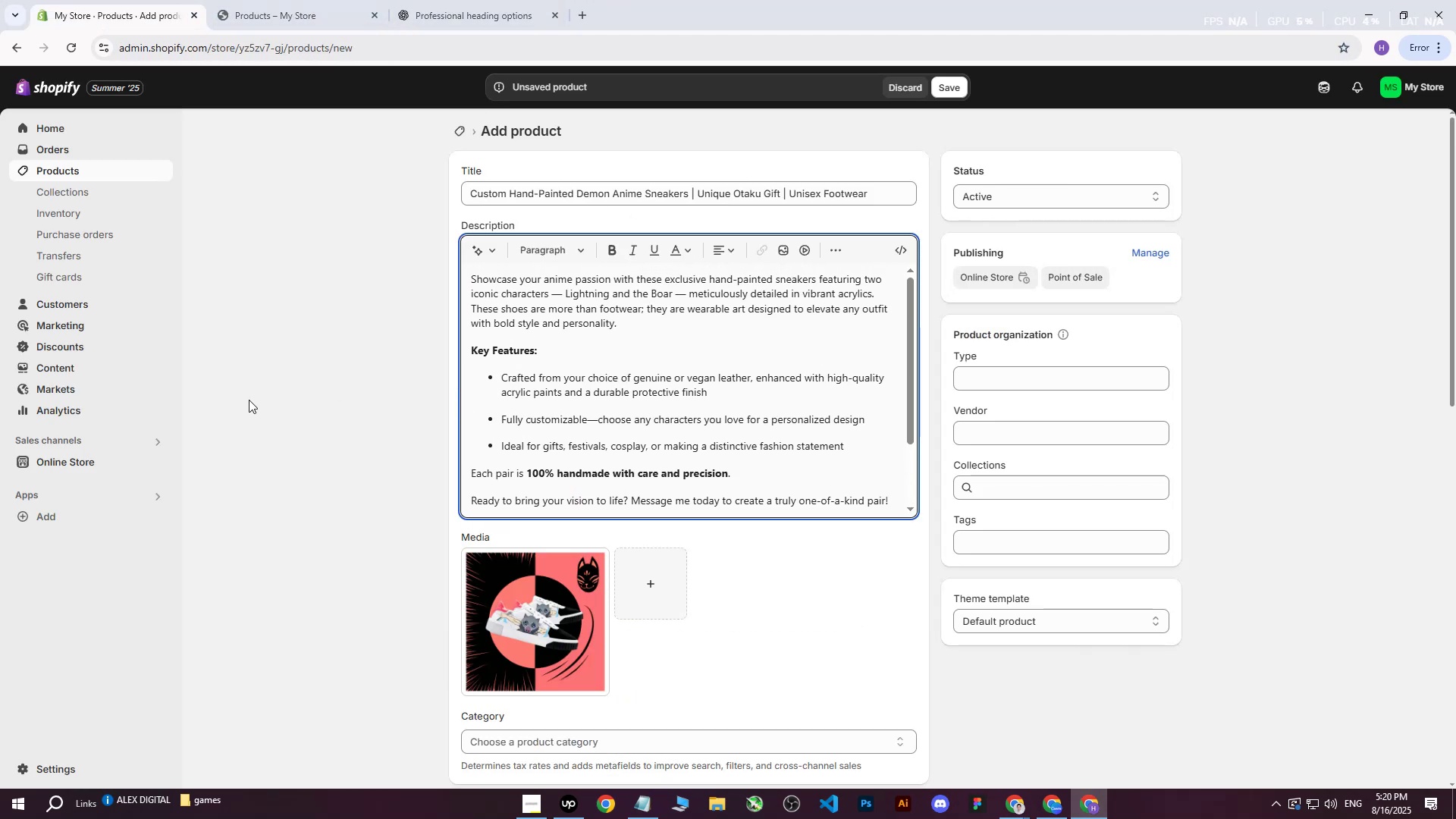 
left_click([196, 407])
 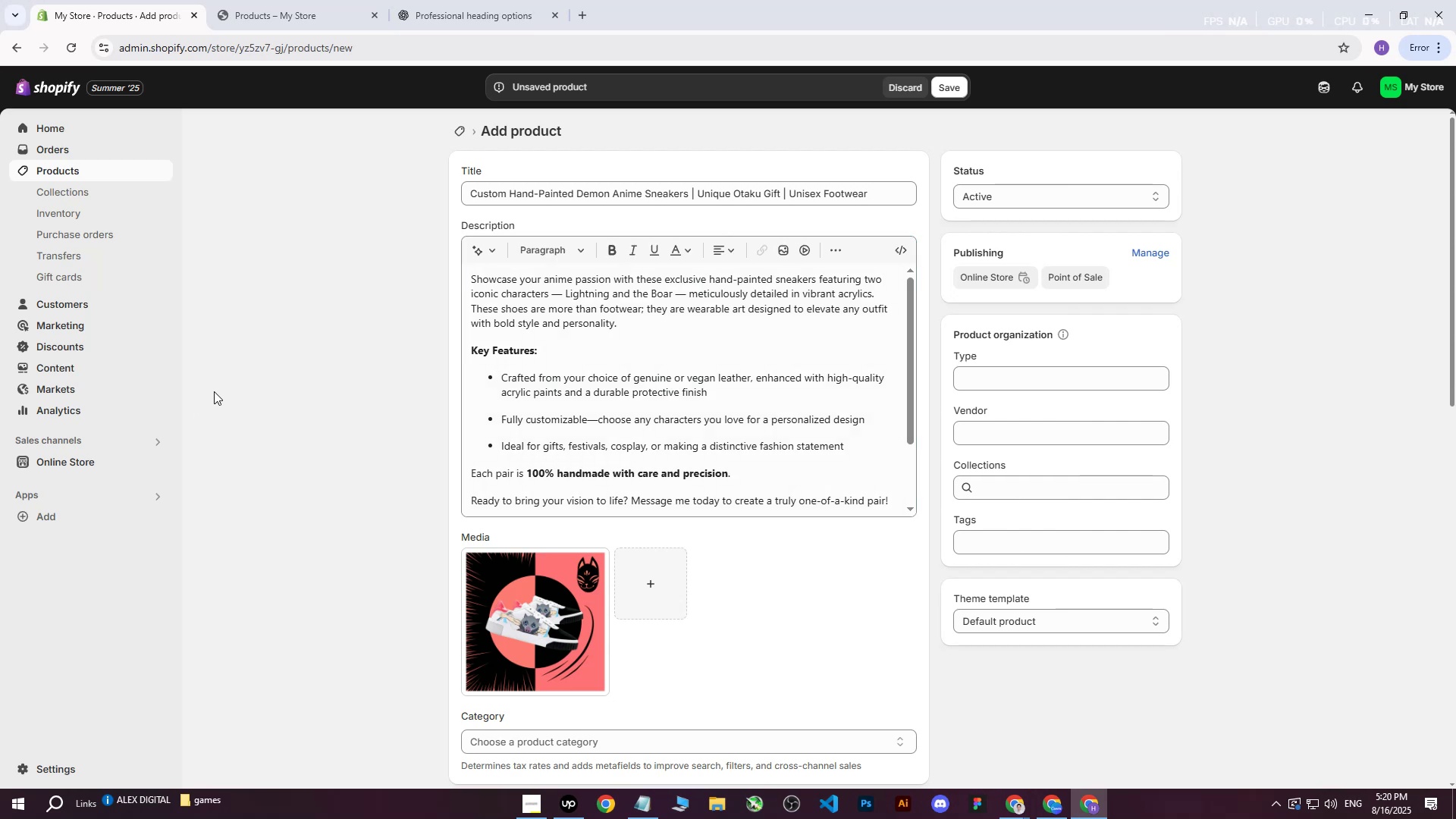 
wait(6.61)
 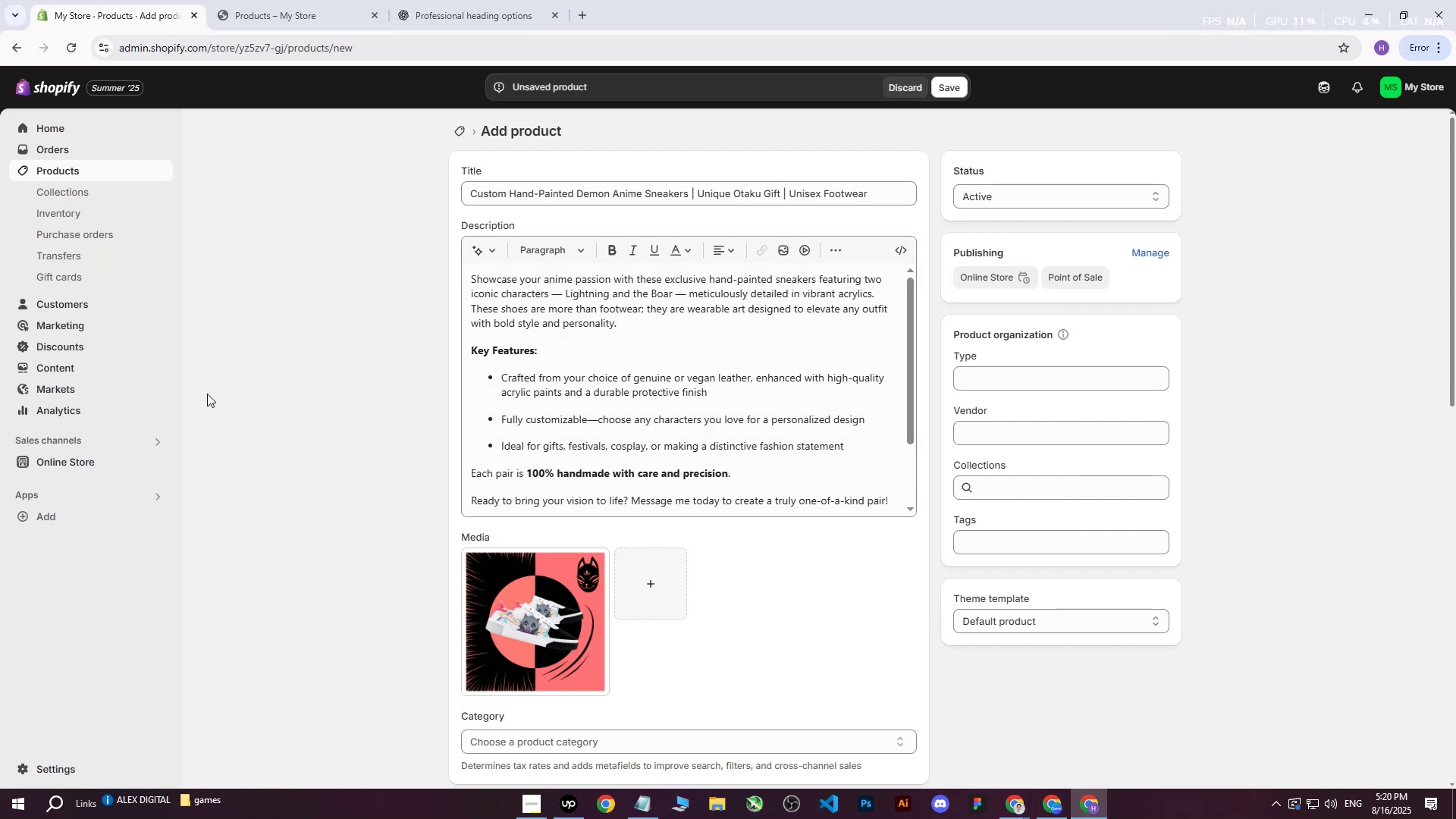 
left_click([277, 407])
 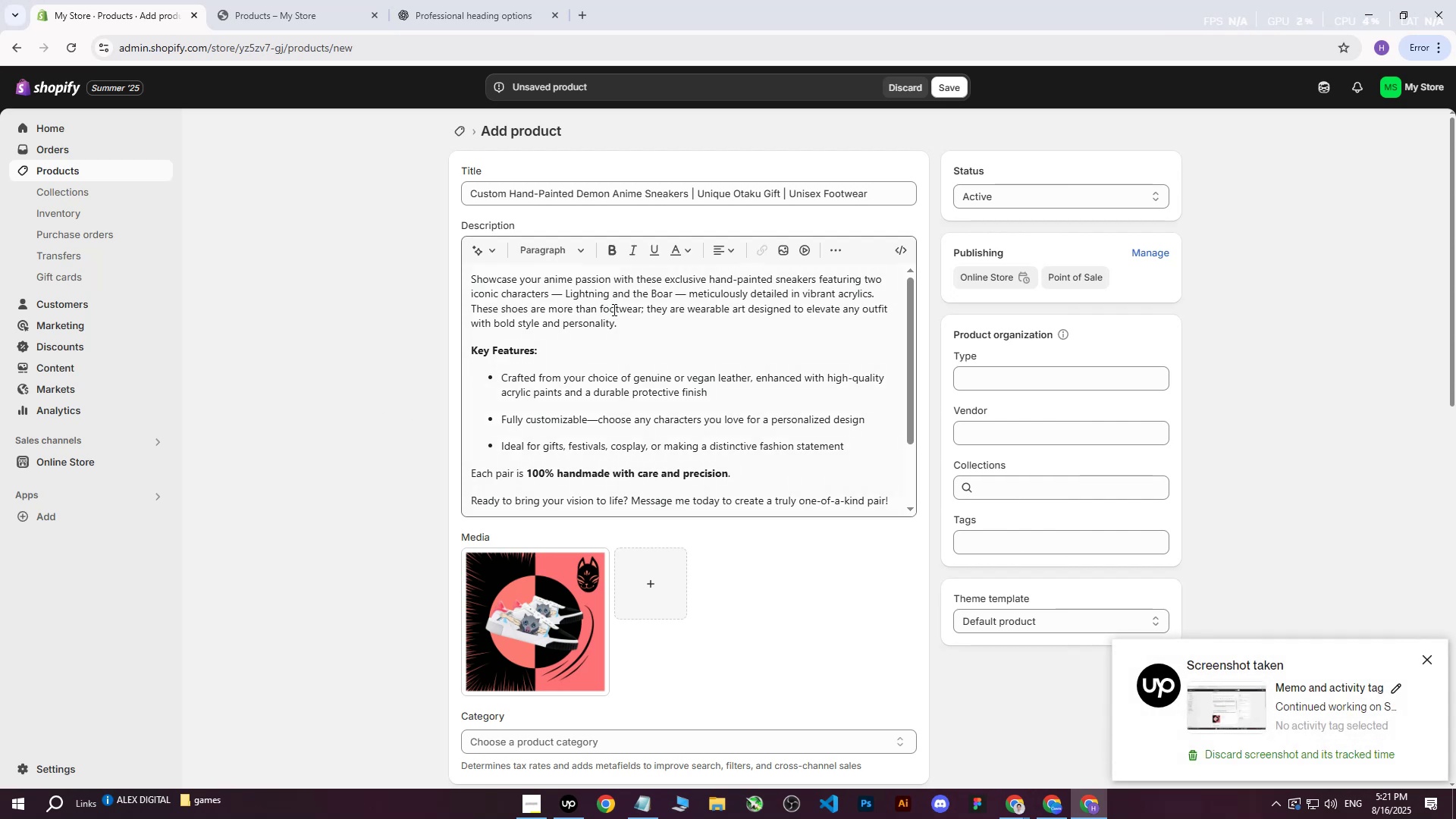 
wait(14.53)
 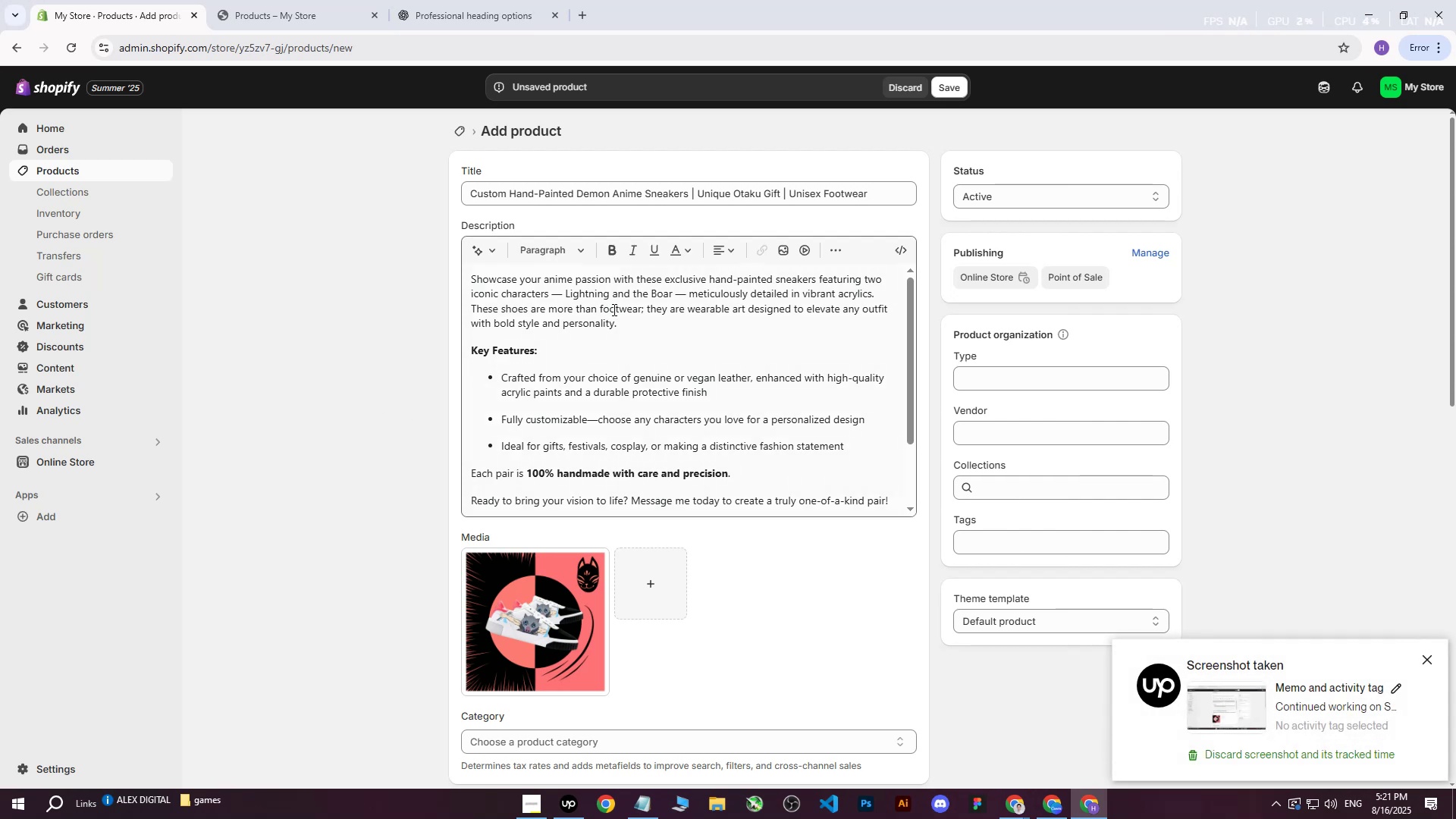 
scroll: coordinate [637, 392], scroll_direction: down, amount: 1.0
 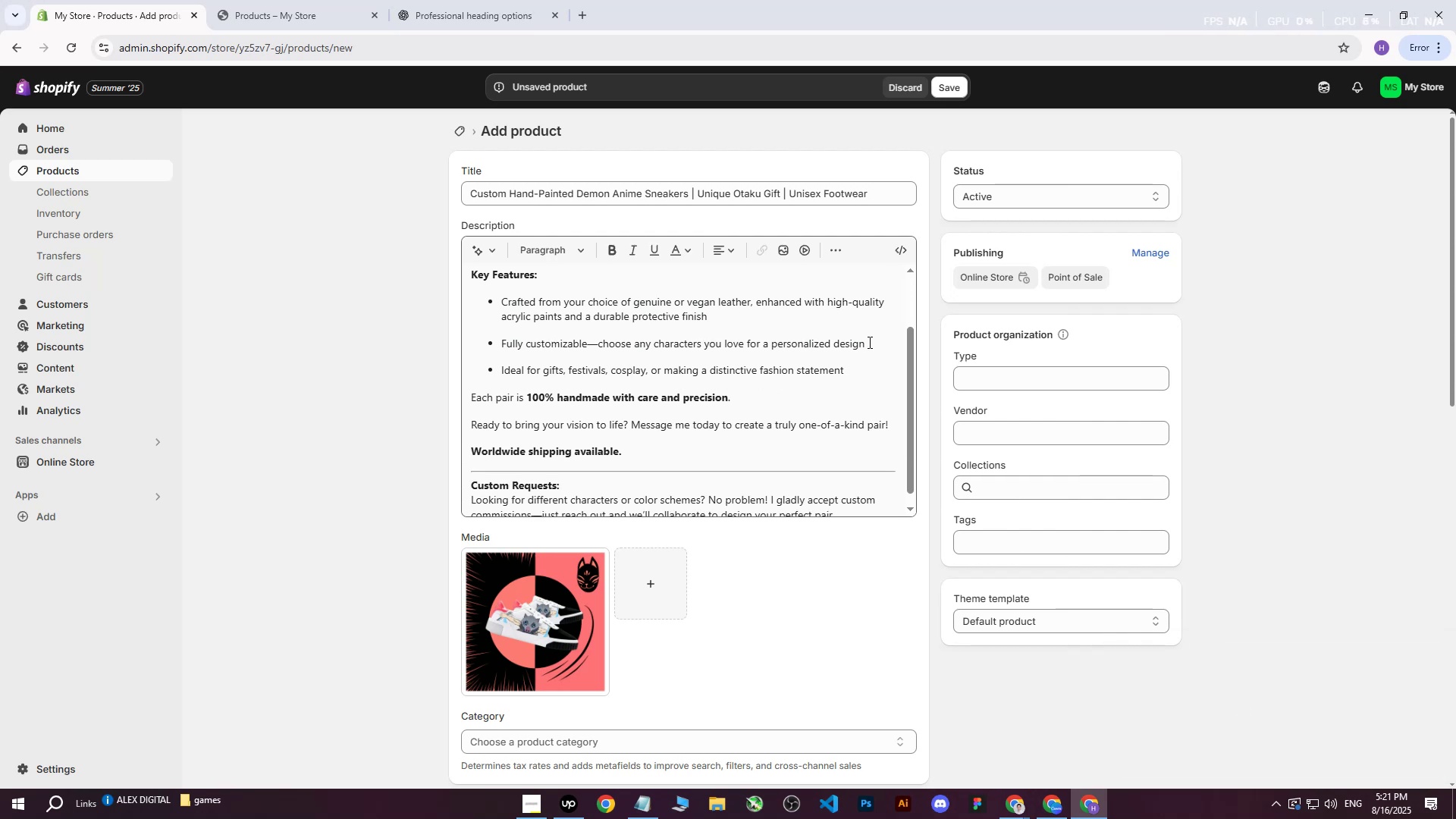 
wait(8.3)
 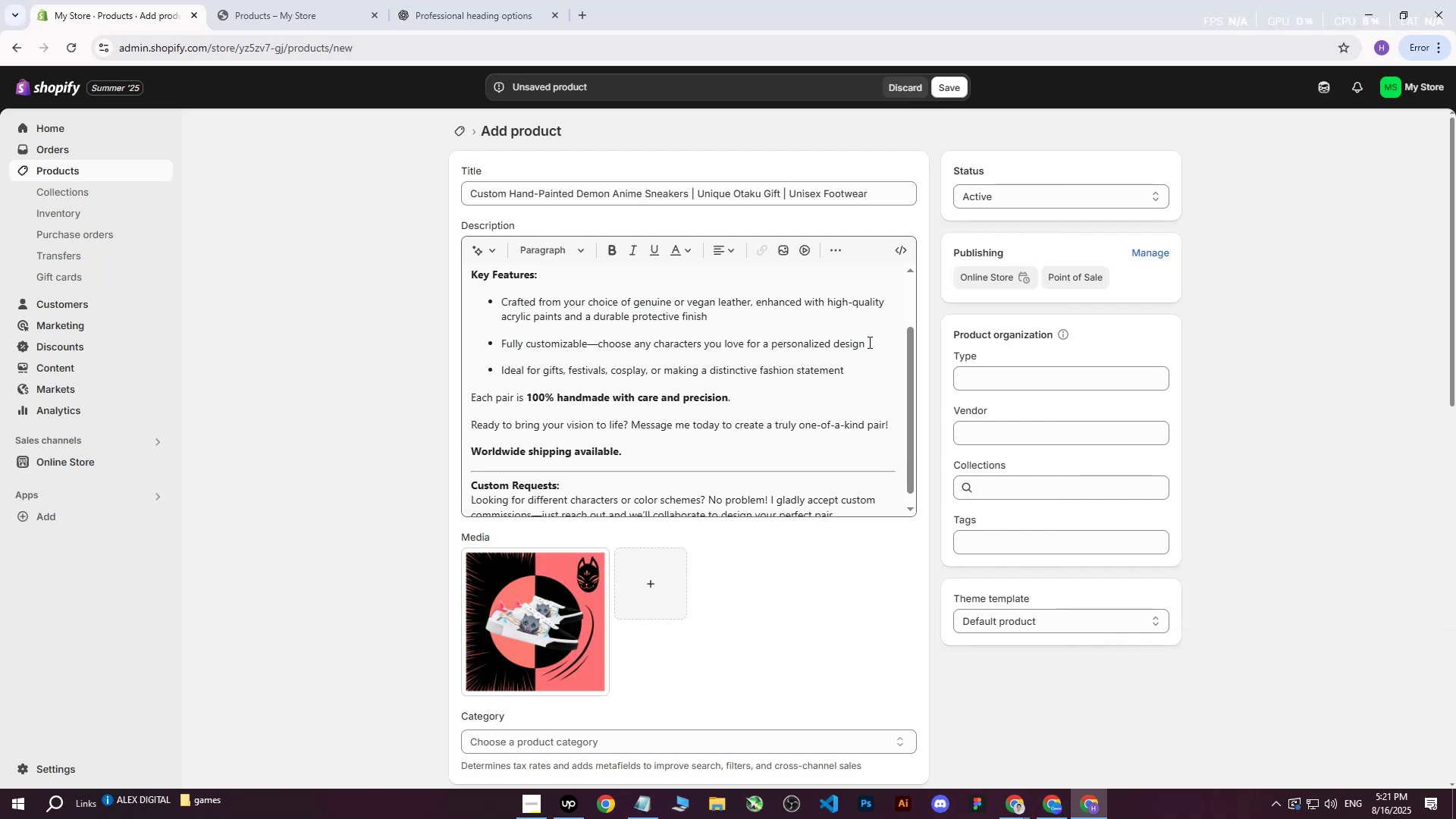 
scroll: coordinate [702, 358], scroll_direction: down, amount: 1.0
 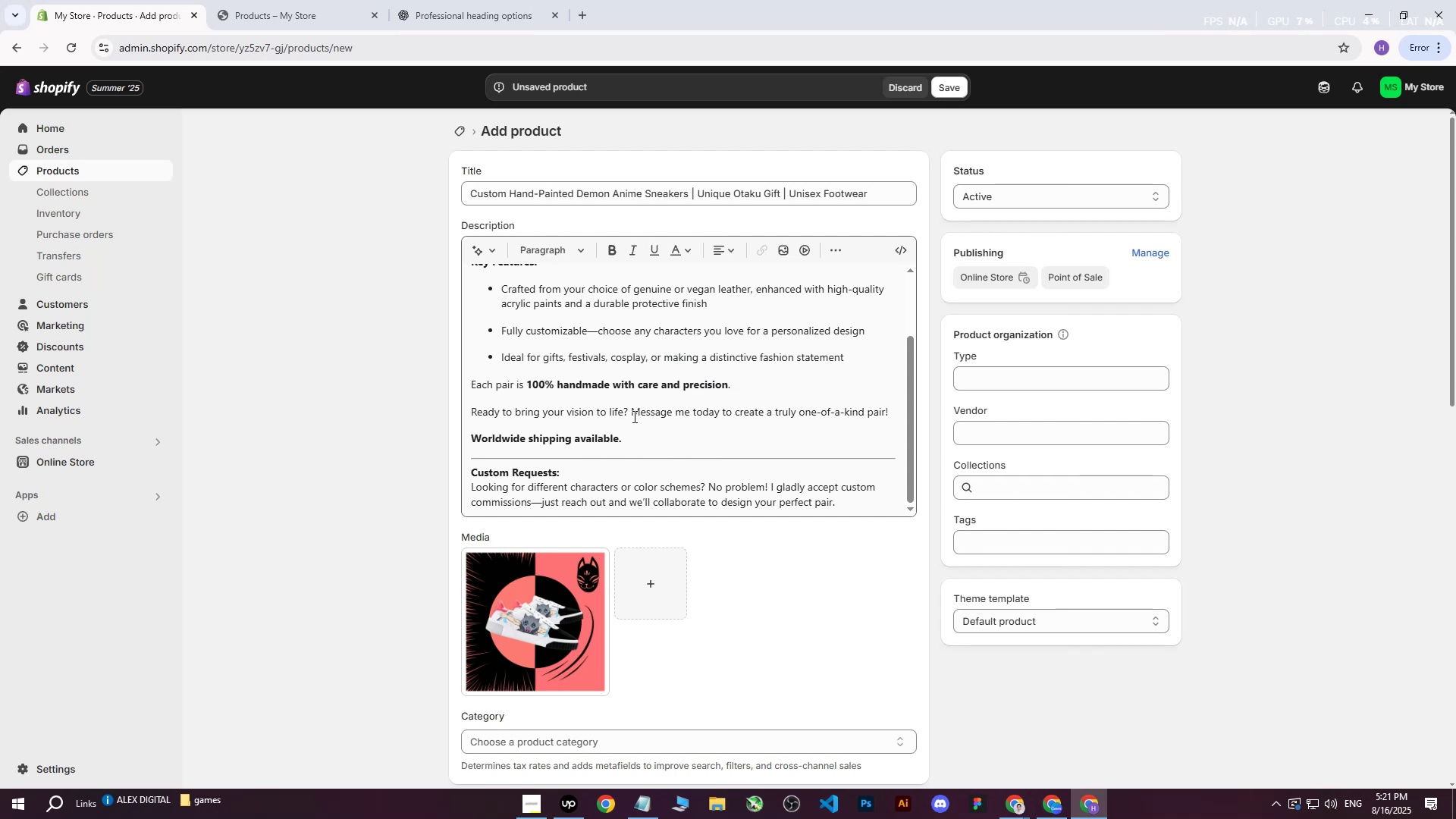 
wait(7.81)
 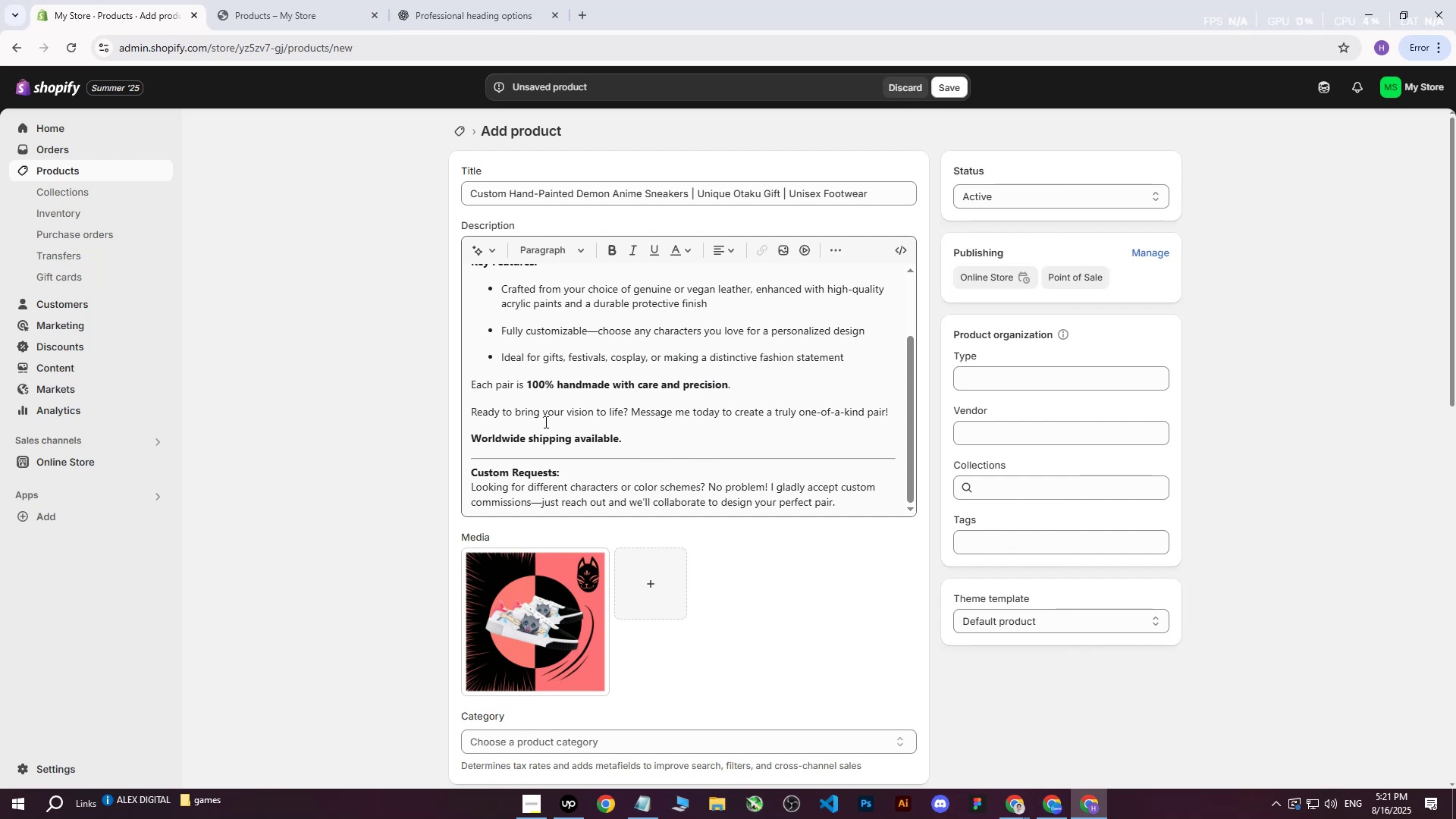 
scroll: coordinate [861, 419], scroll_direction: down, amount: 1.0
 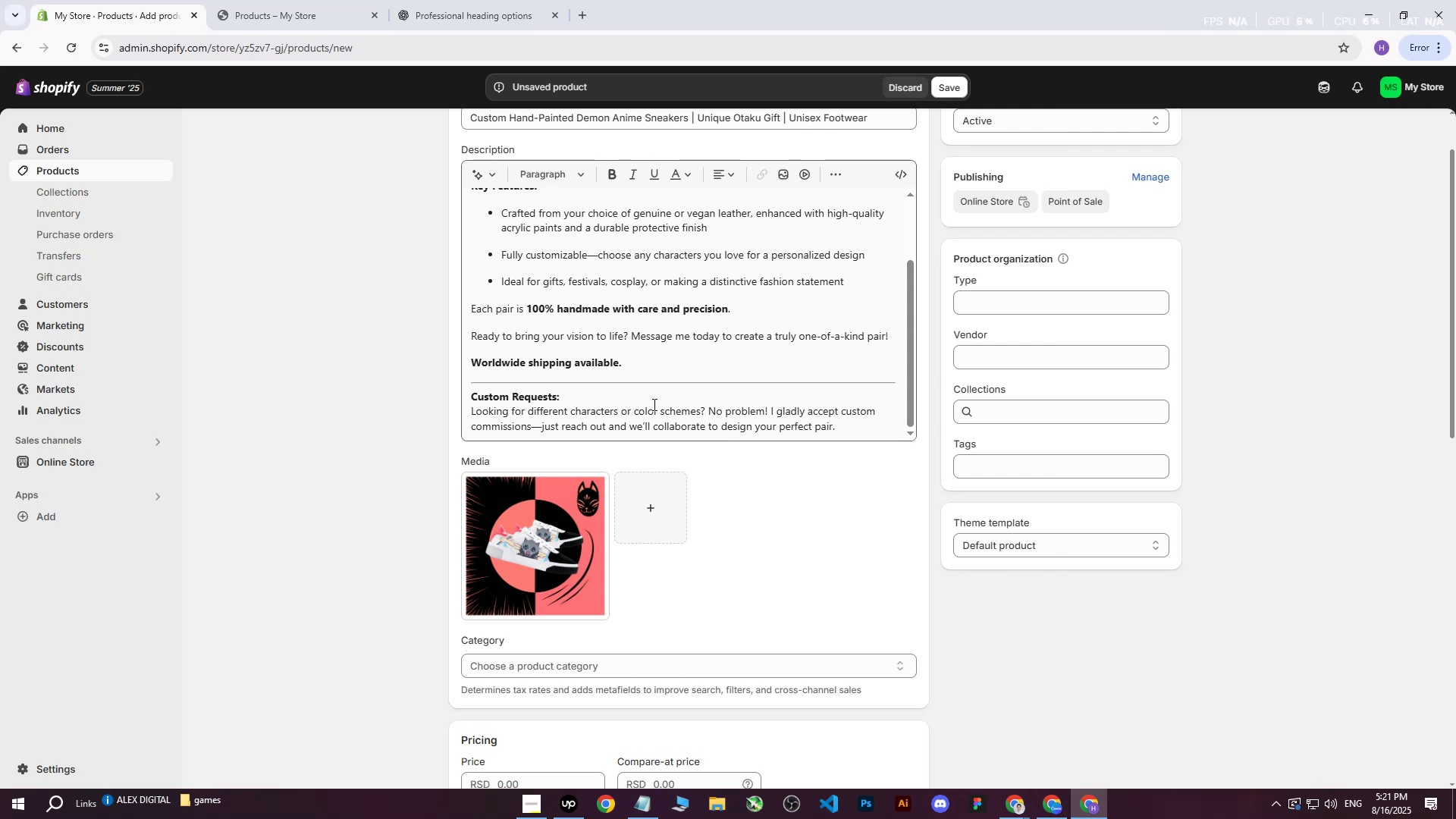 
scroll: coordinate [692, 465], scroll_direction: up, amount: 6.0
 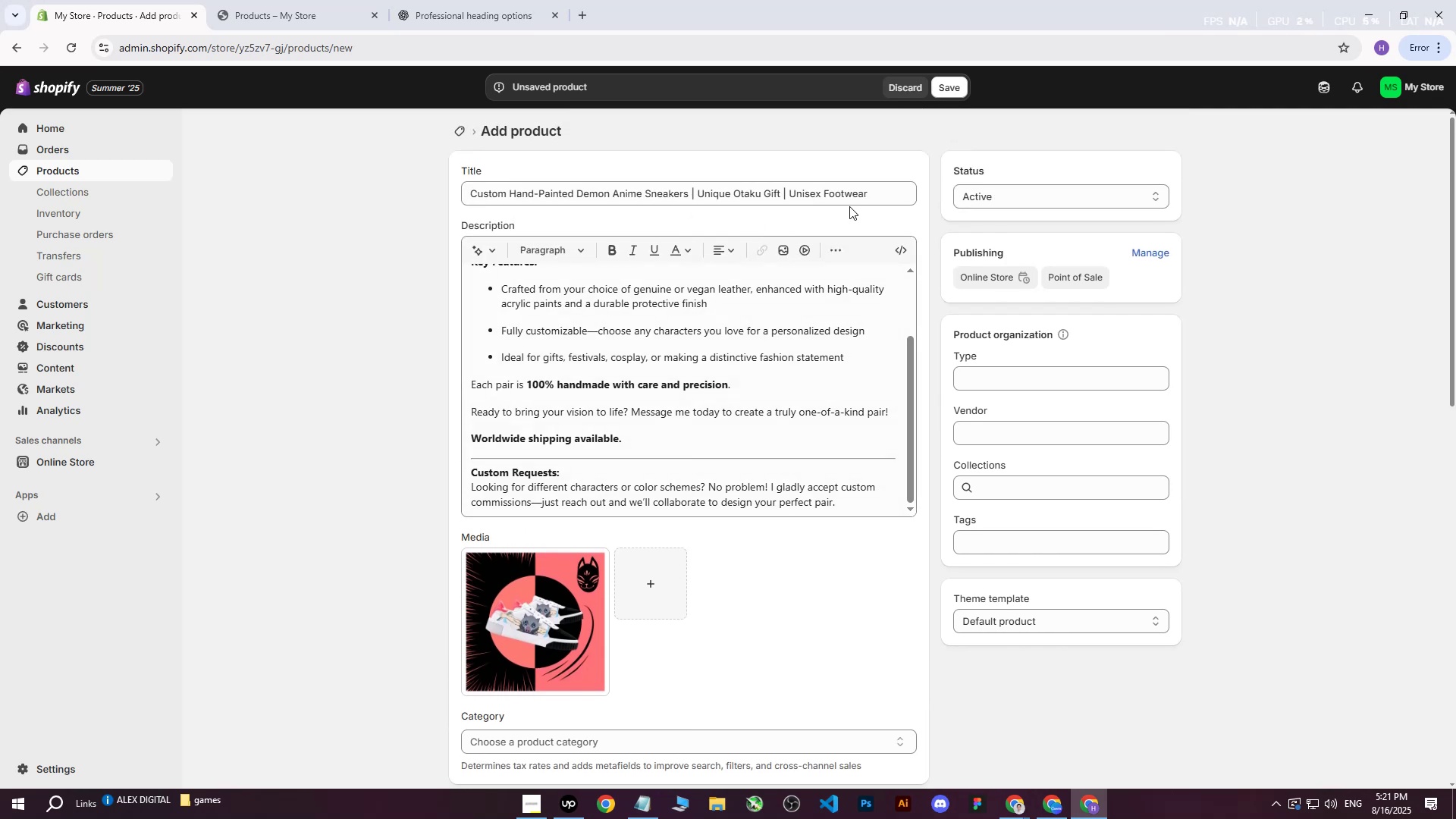 
left_click_drag(start_coordinate=[883, 196], to_coordinate=[782, 195])
 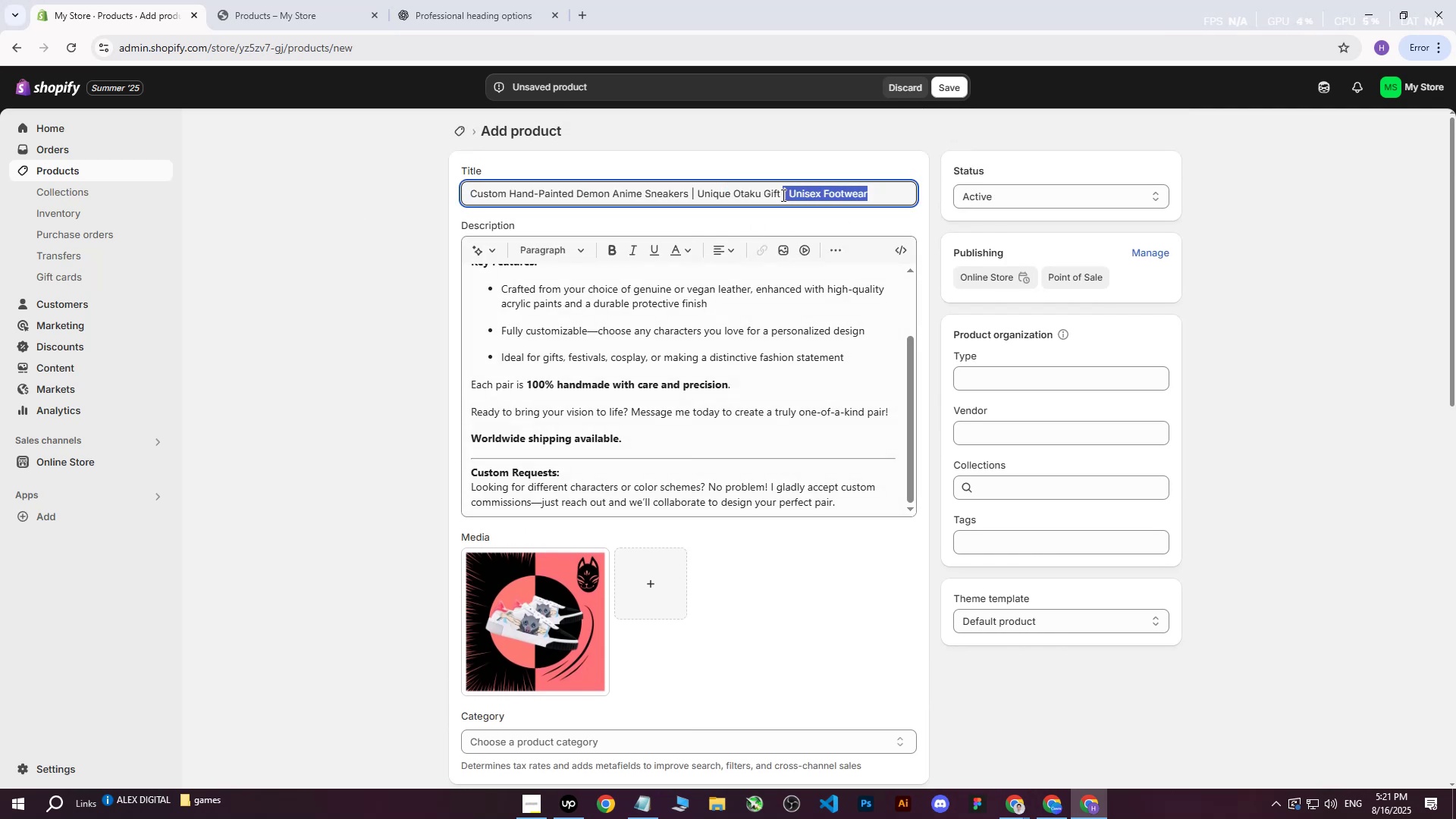 
key(Backspace)
 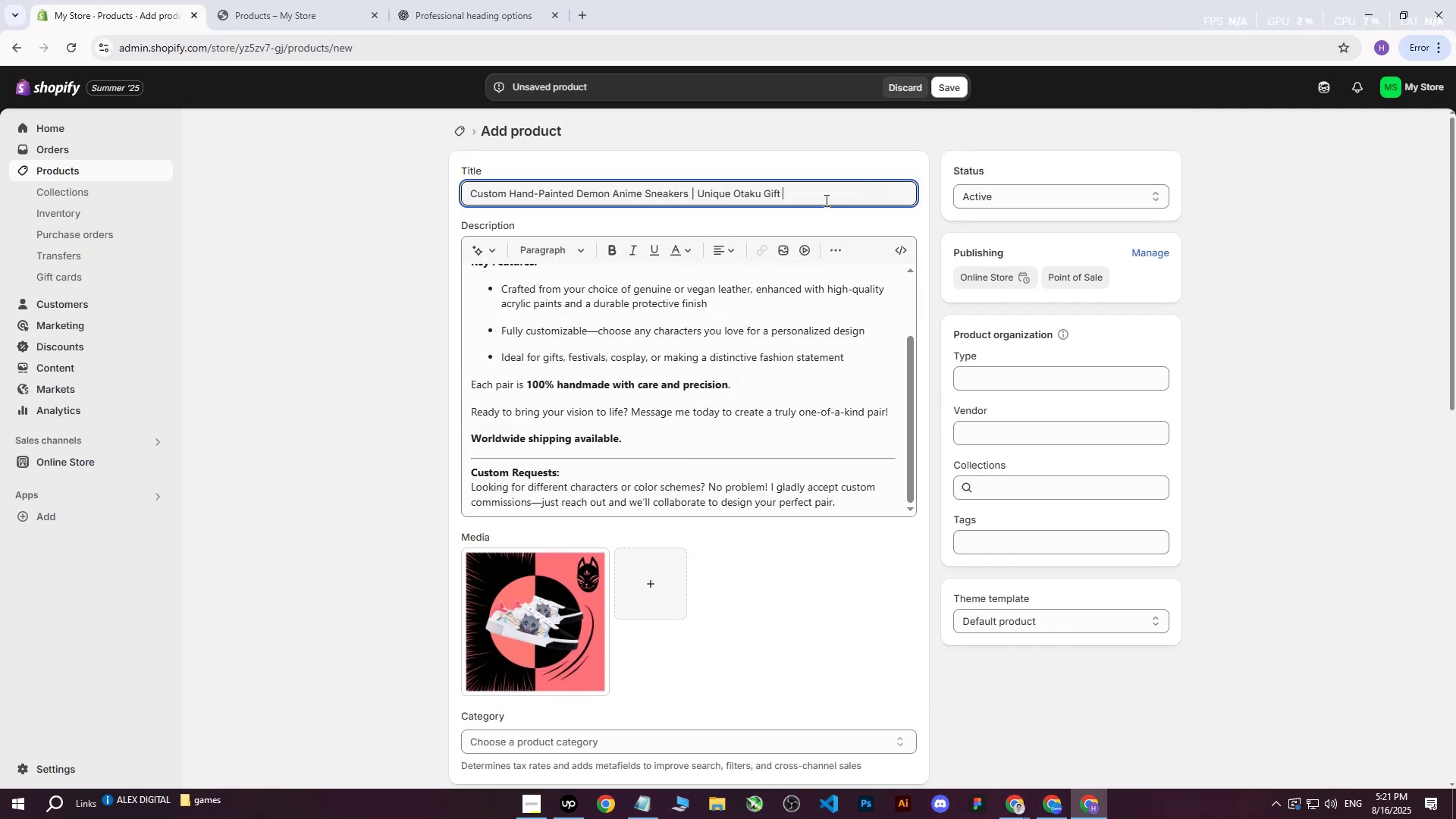 
left_click_drag(start_coordinate=[824, 191], to_coordinate=[375, 195])
 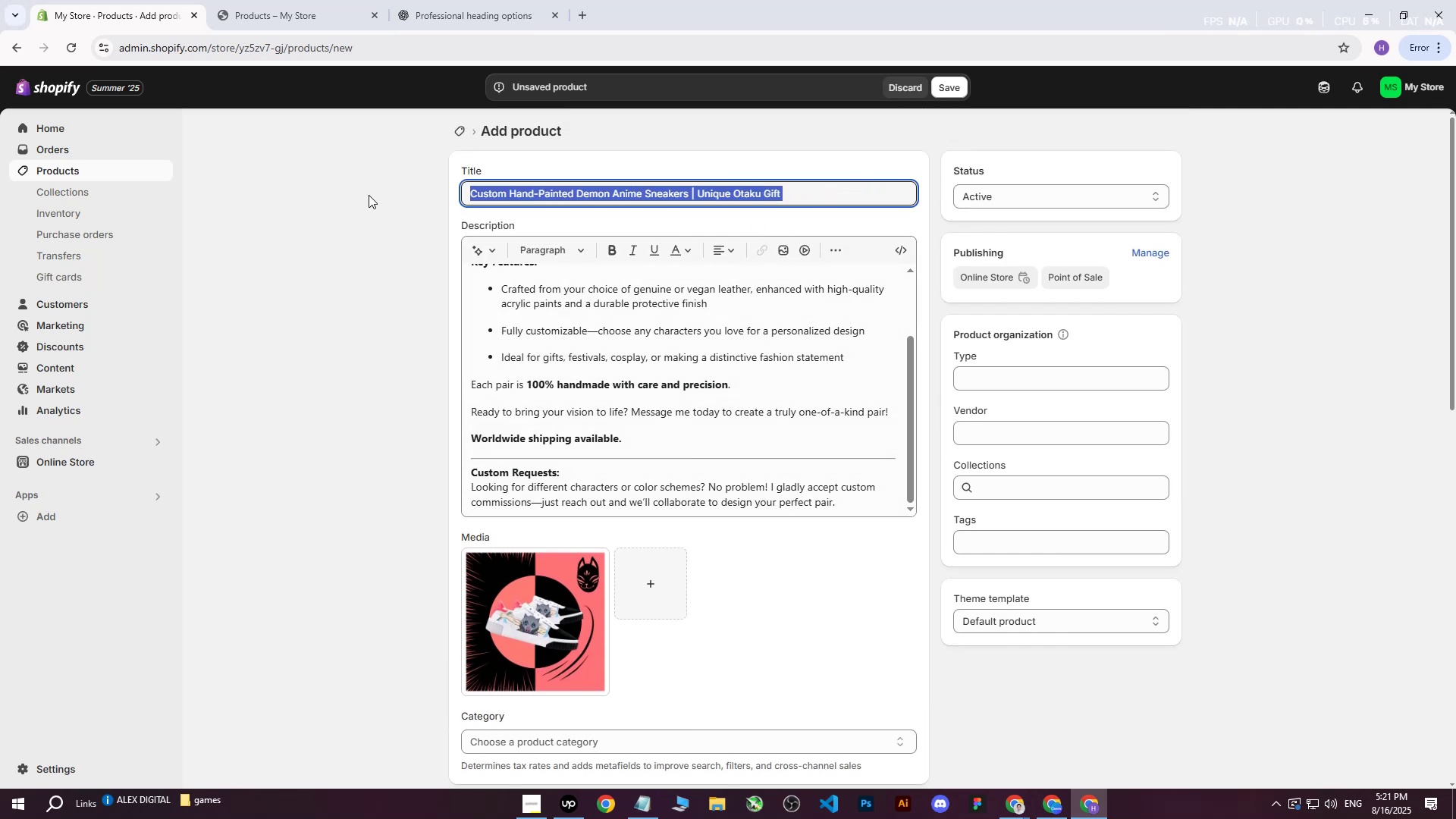 
key(Control+ControlLeft)
 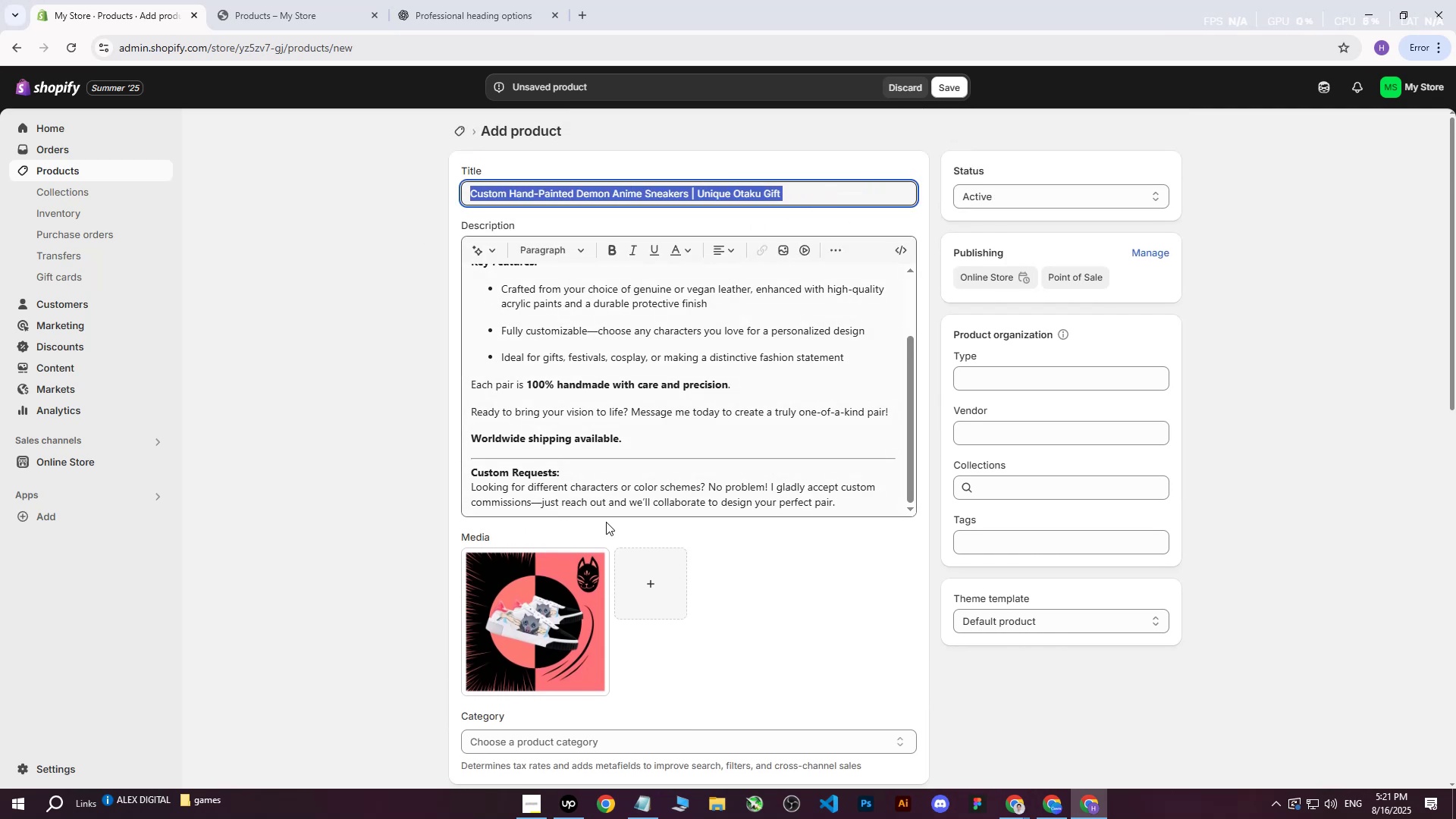 
key(Control+C)
 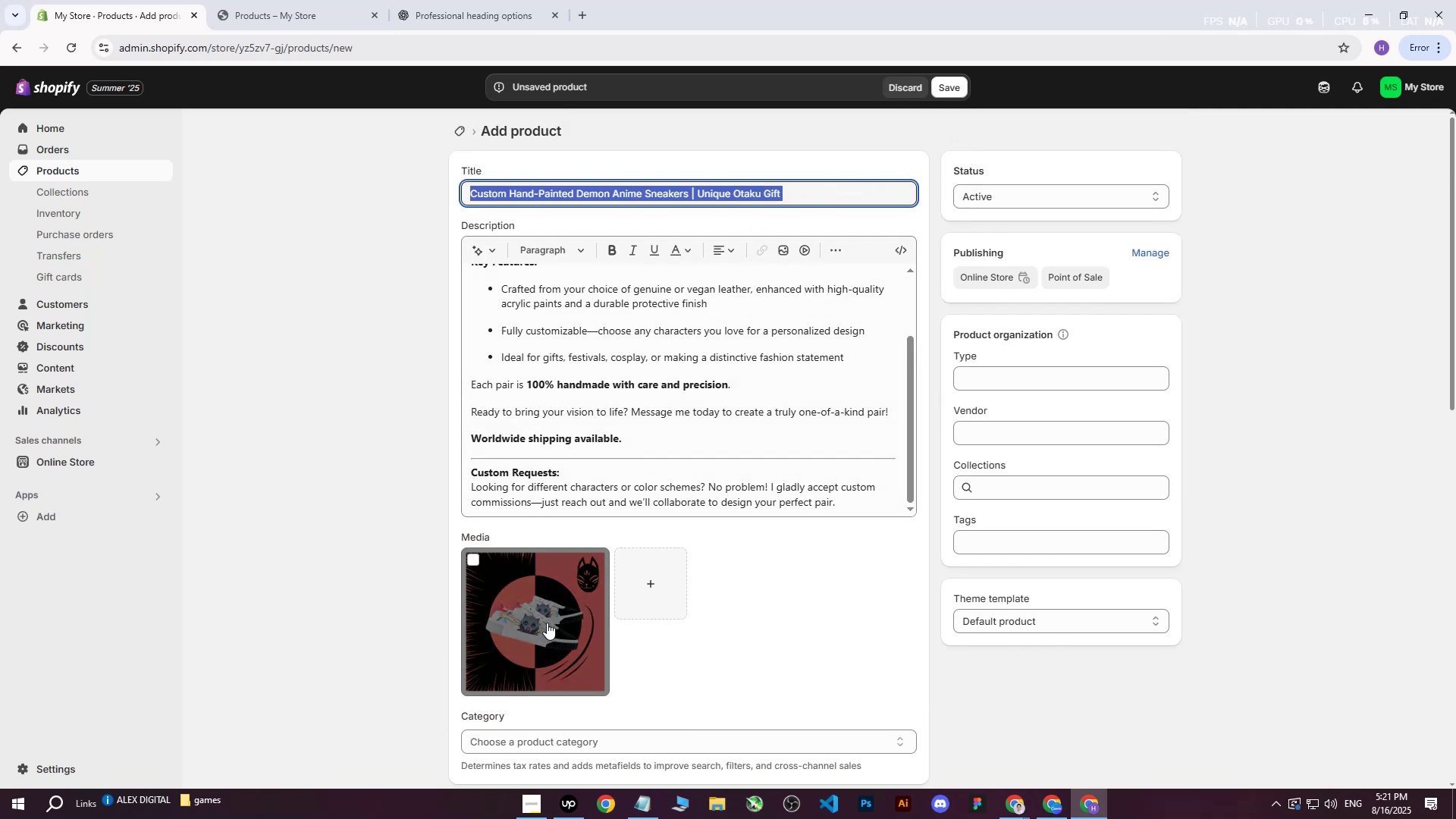 
left_click([547, 623])
 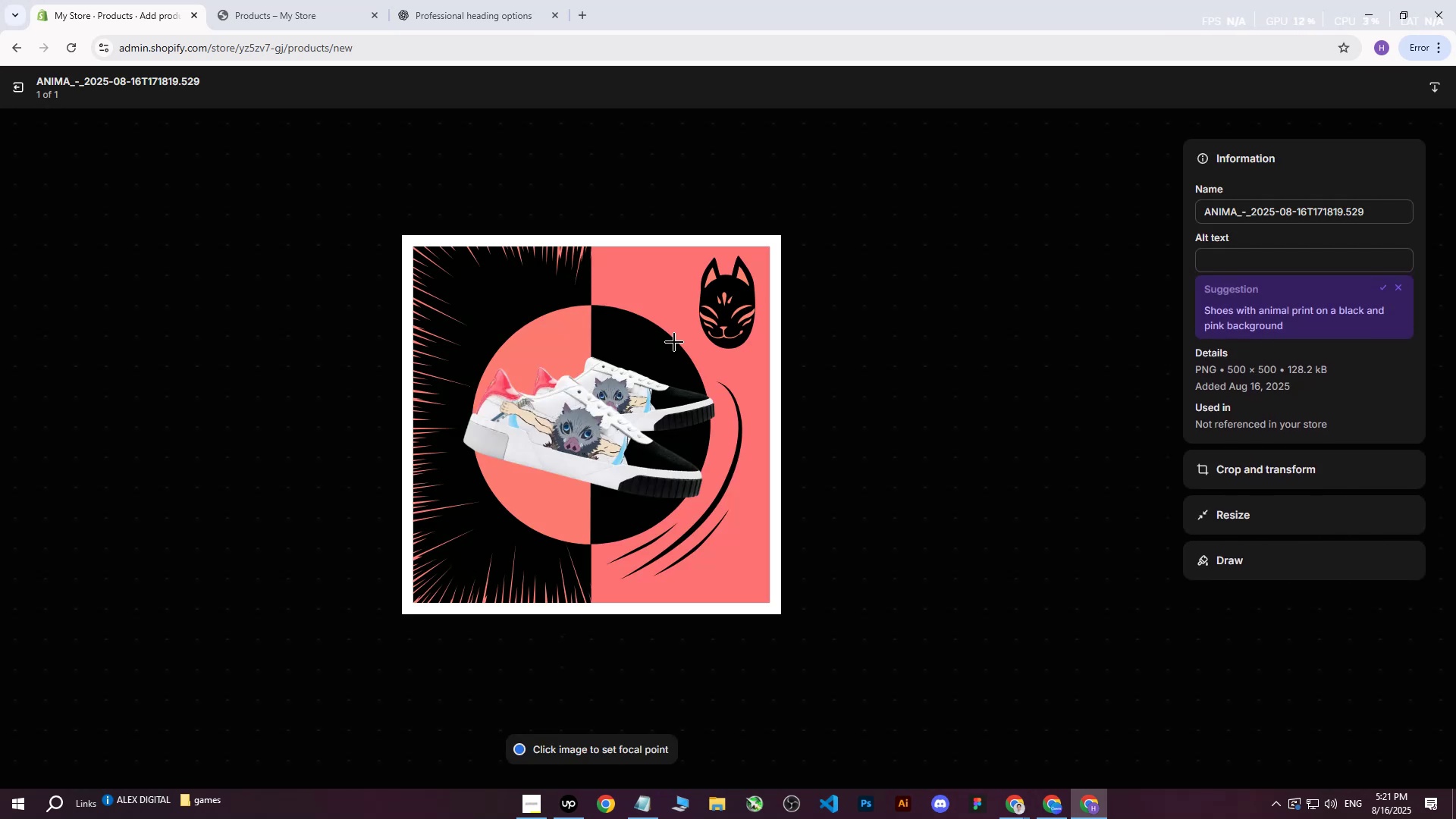 
left_click([1226, 254])
 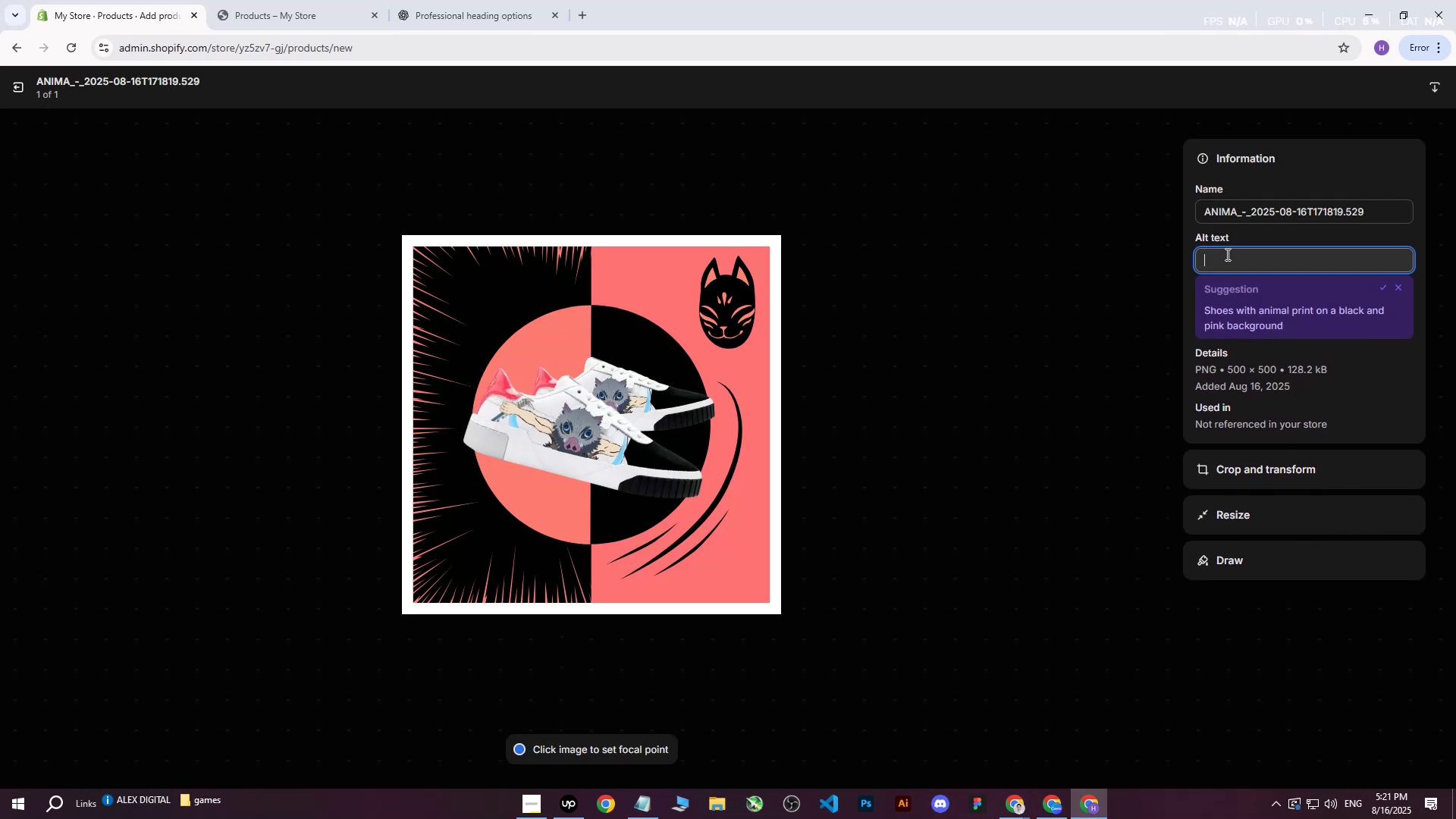 
key(Control+V)
 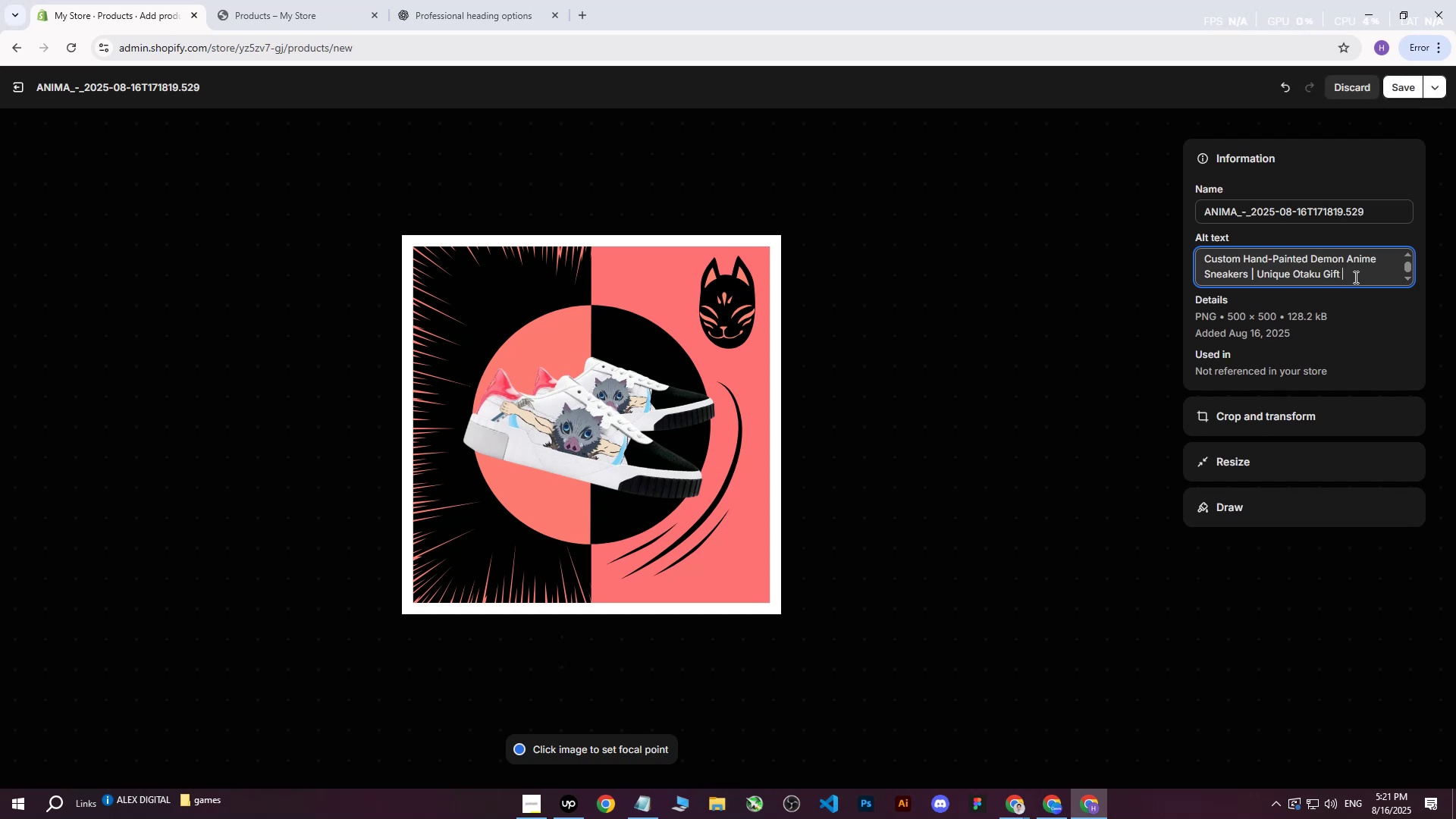 
key(Space)
 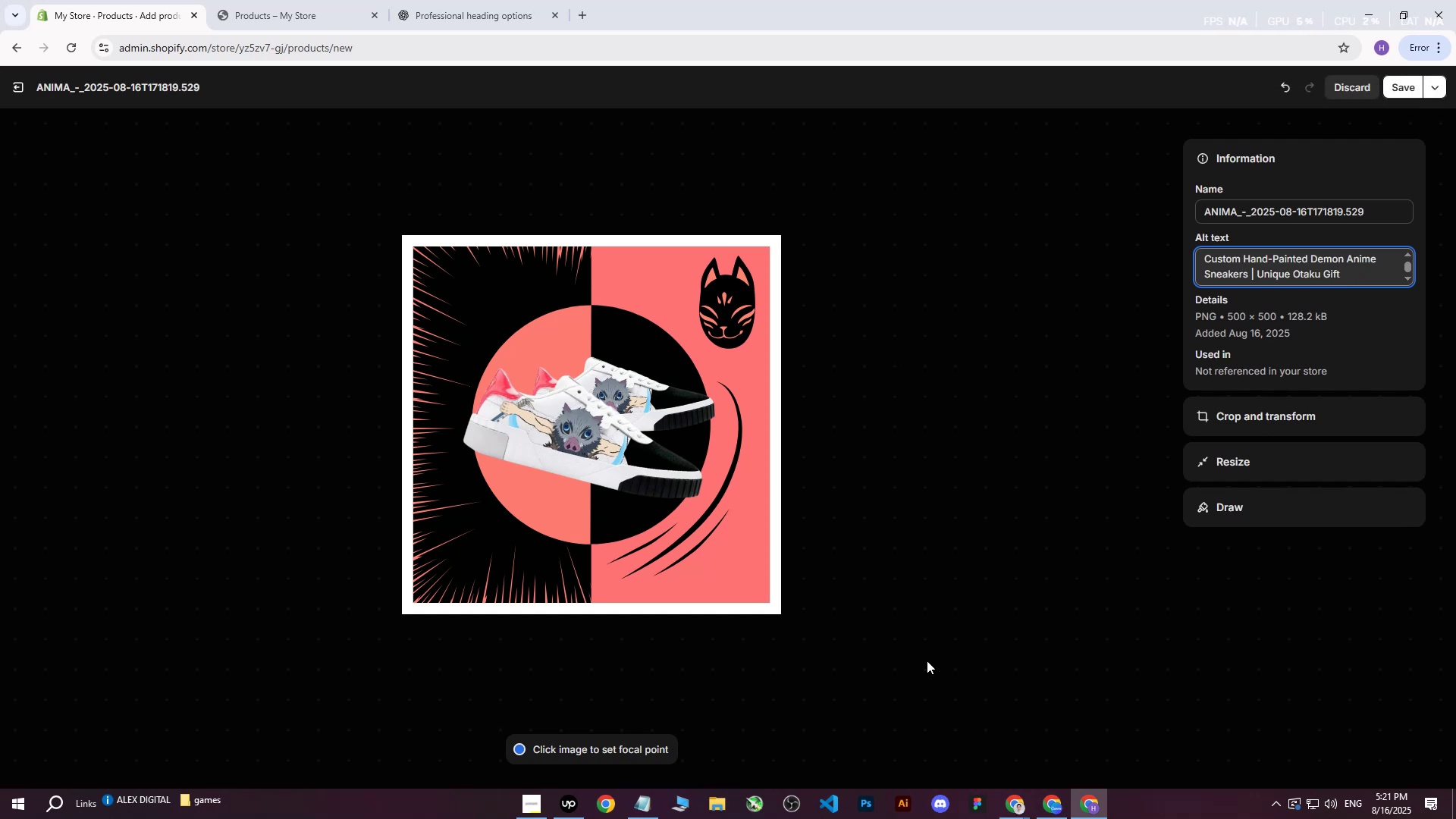 
wait(7.01)
 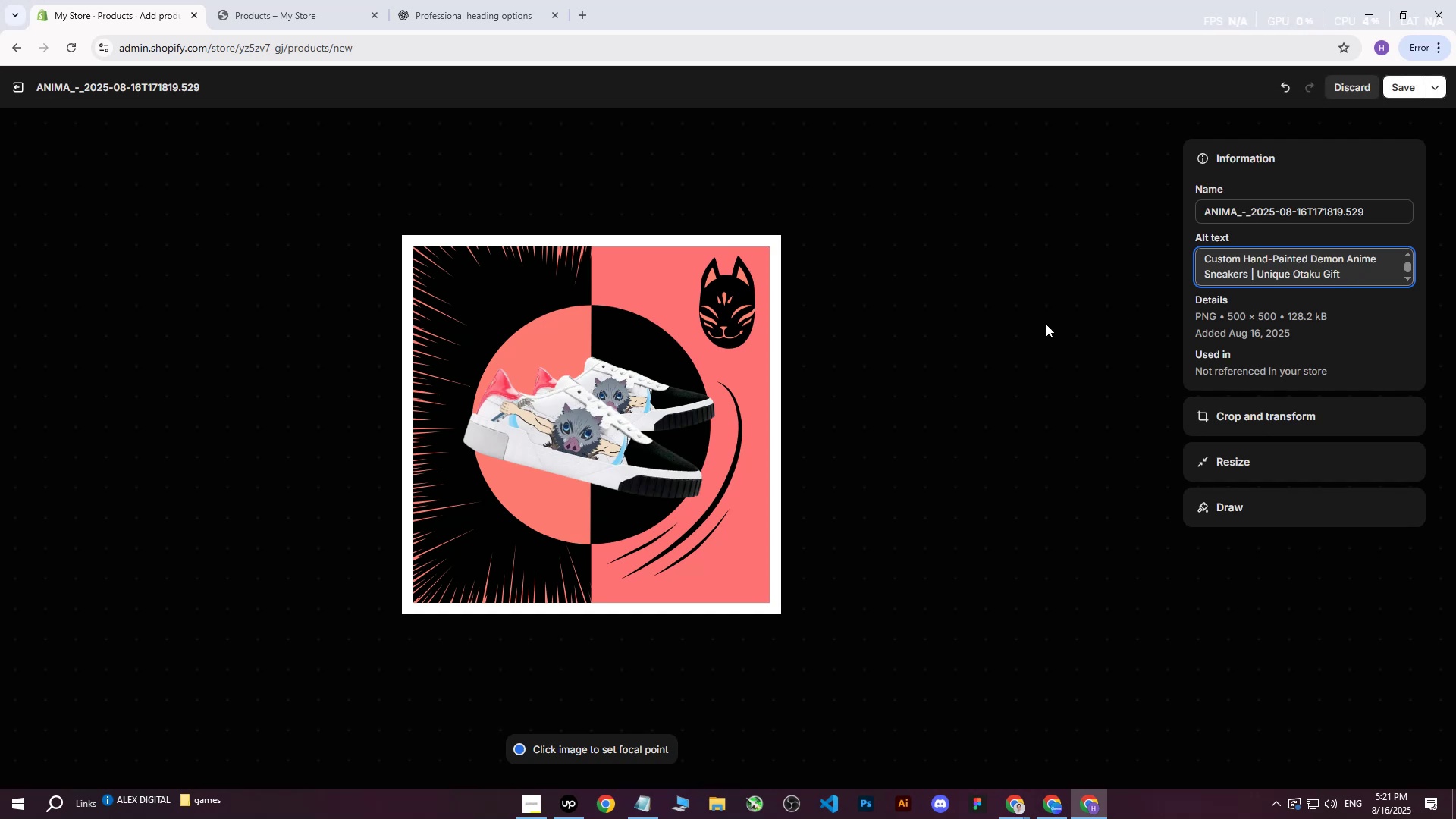 
left_click([562, 802])
 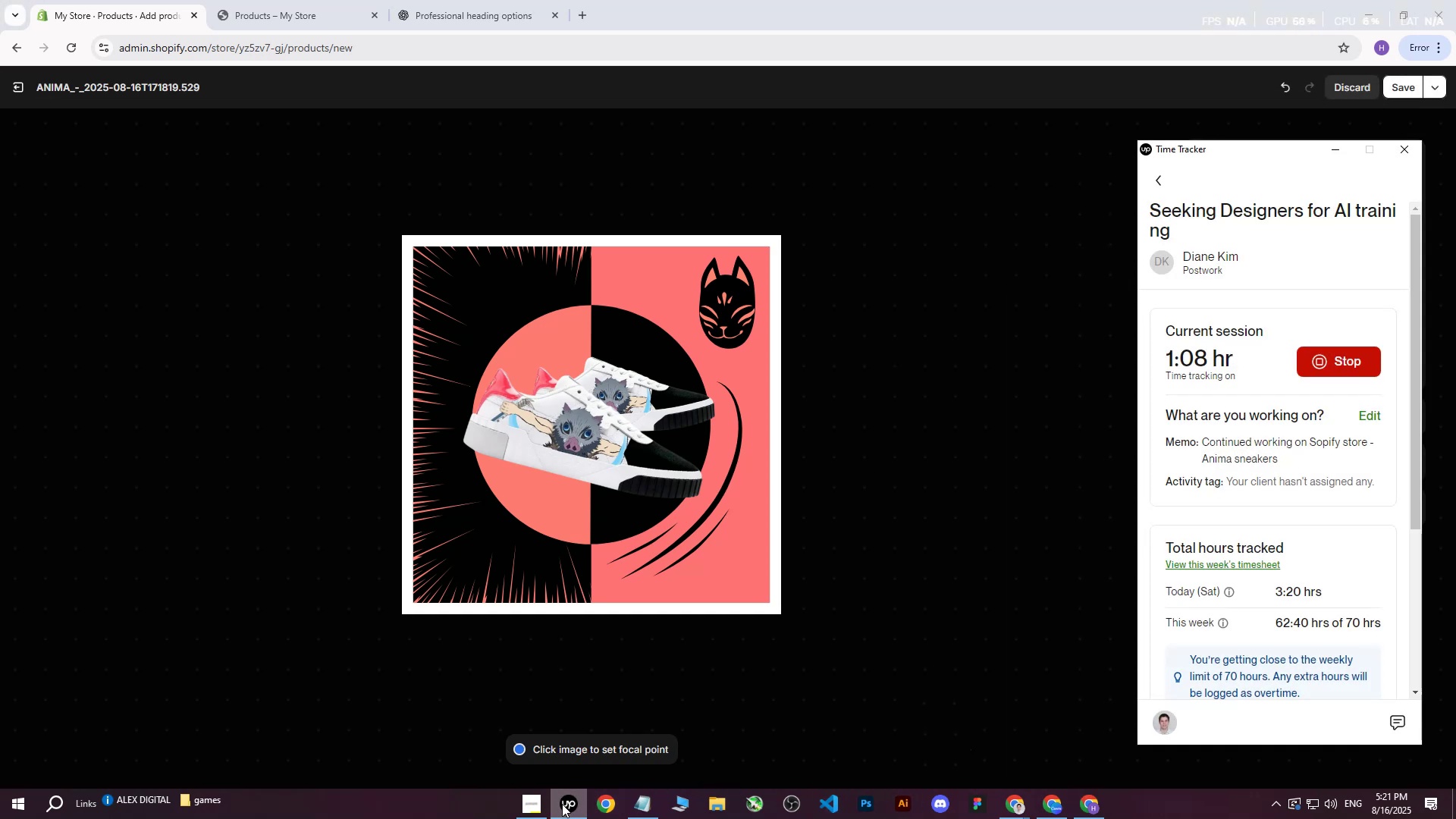 
left_click([562, 804])
 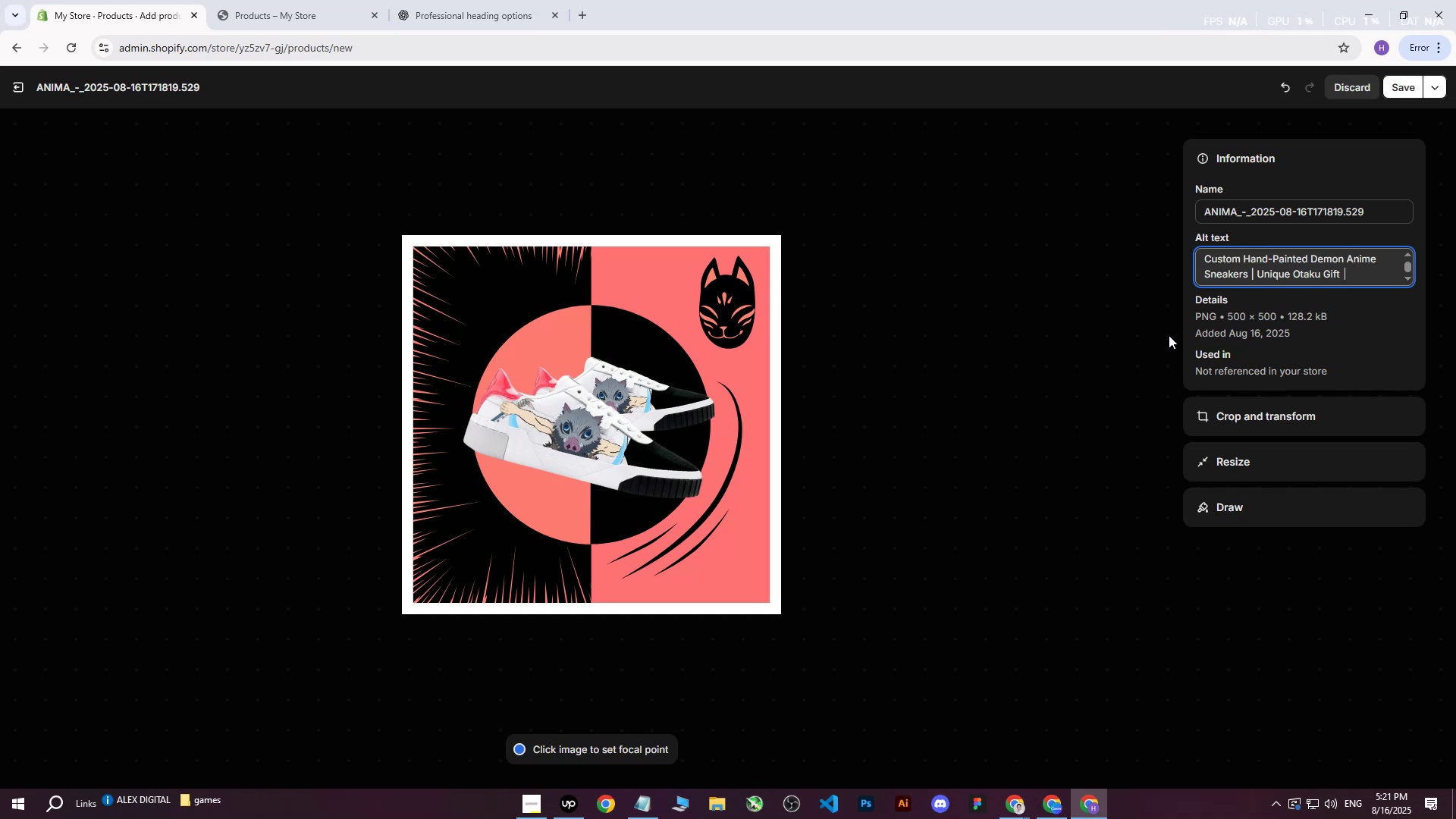 
wait(8.47)
 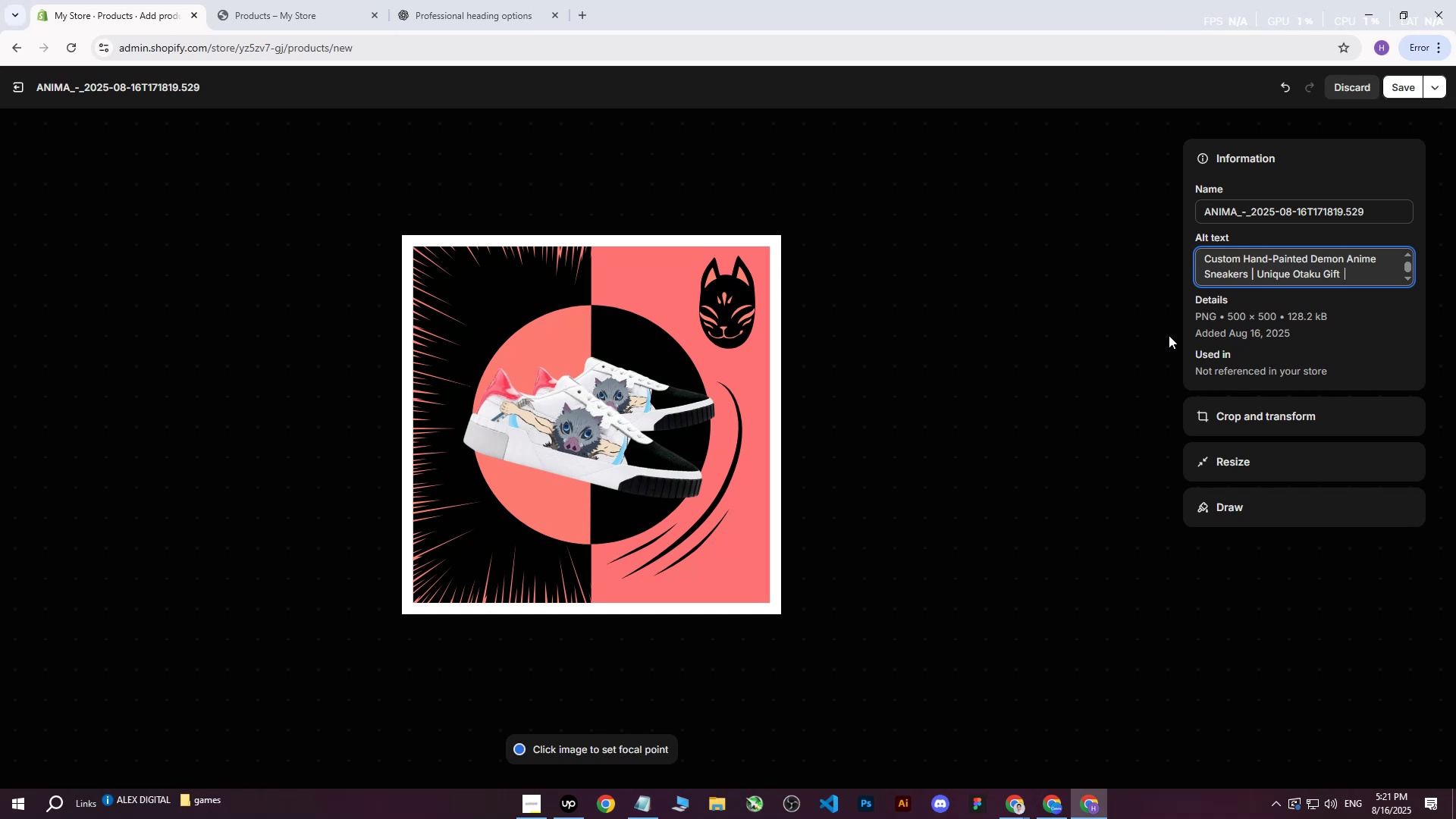 
left_click([592, 419])
 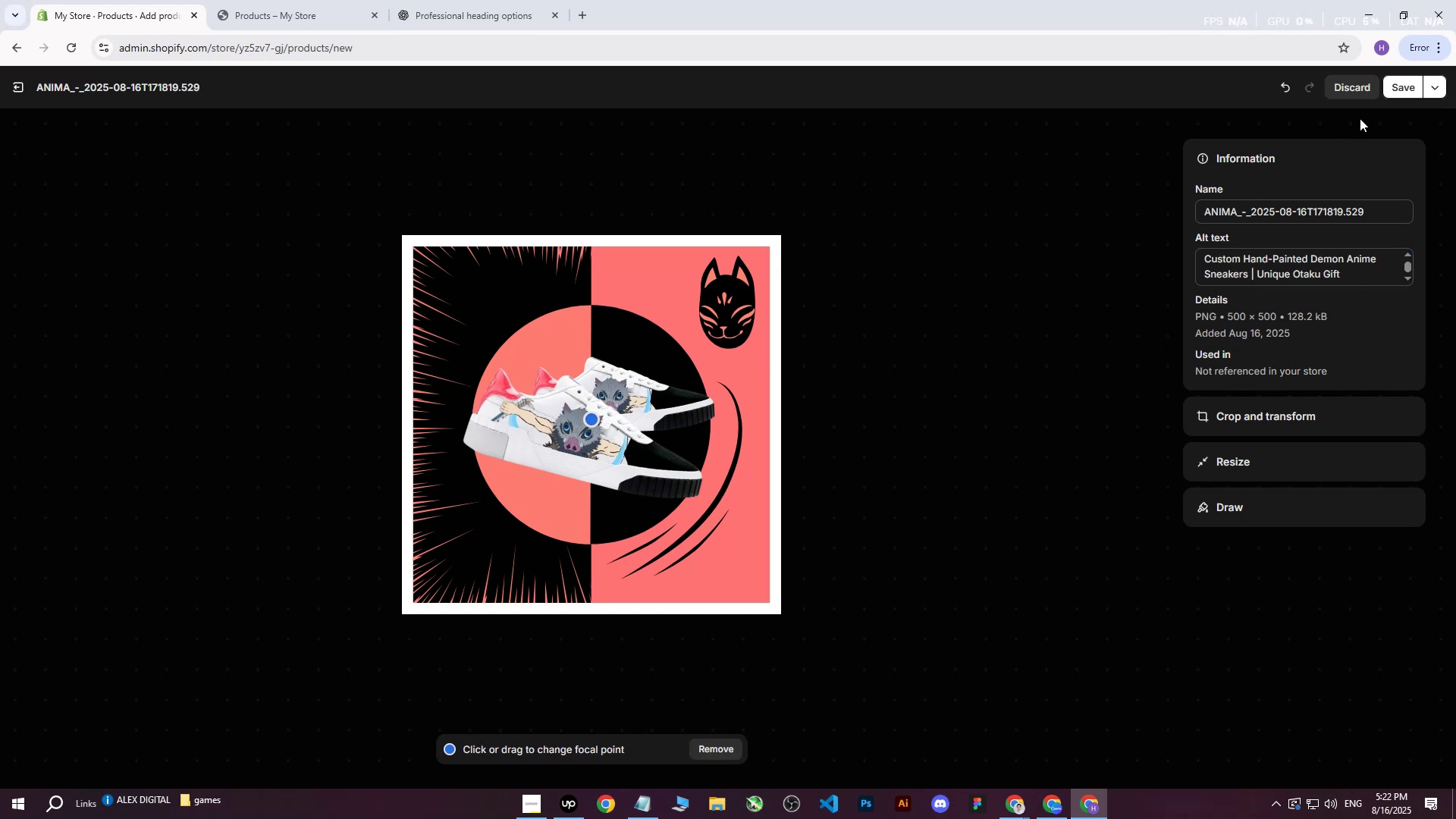 
left_click_drag(start_coordinate=[1350, 282], to_coordinate=[1250, 280])
 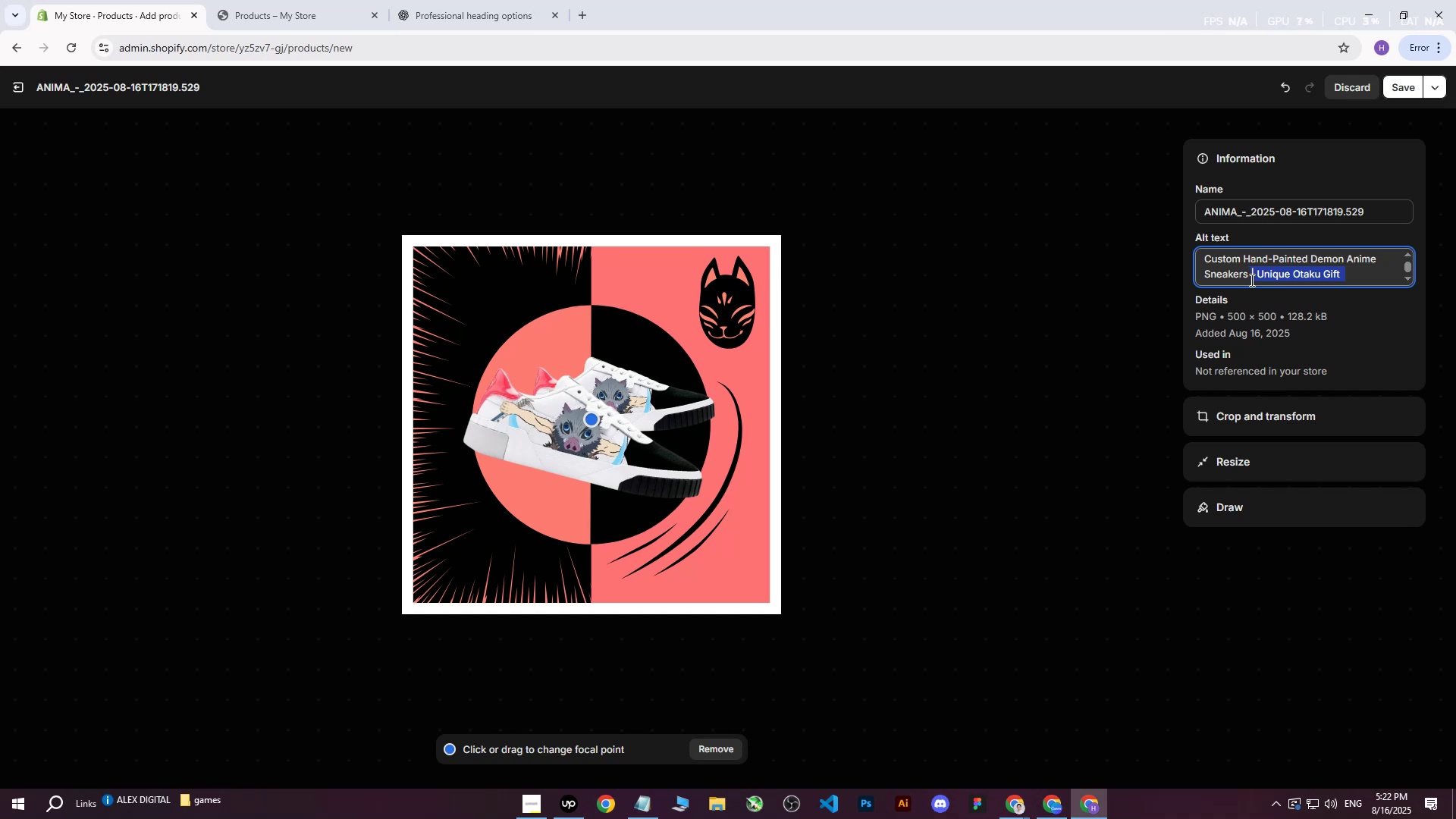 
key(Space)
 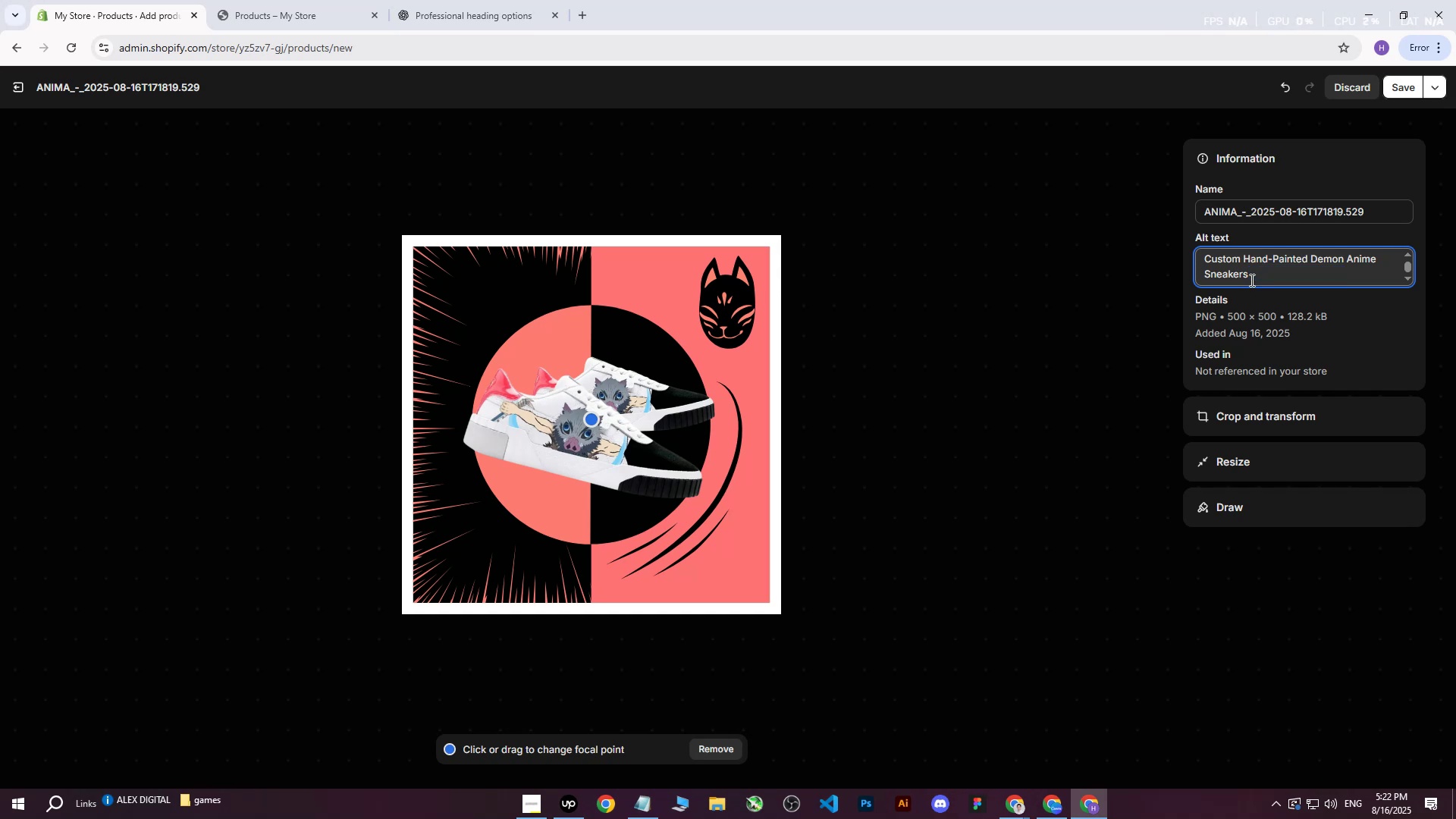 
key(Backspace)
 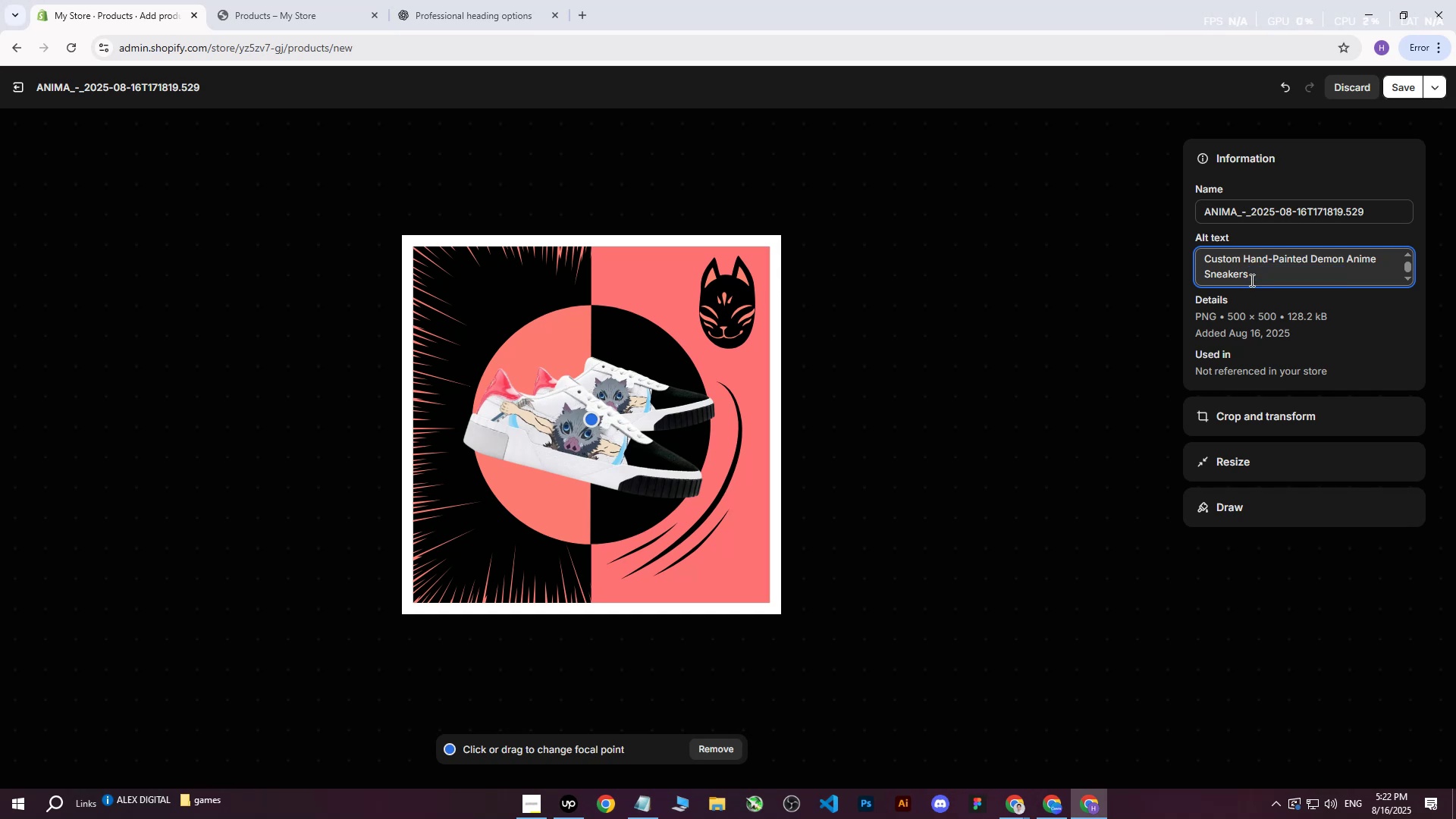 
type(on red and dark brown)
 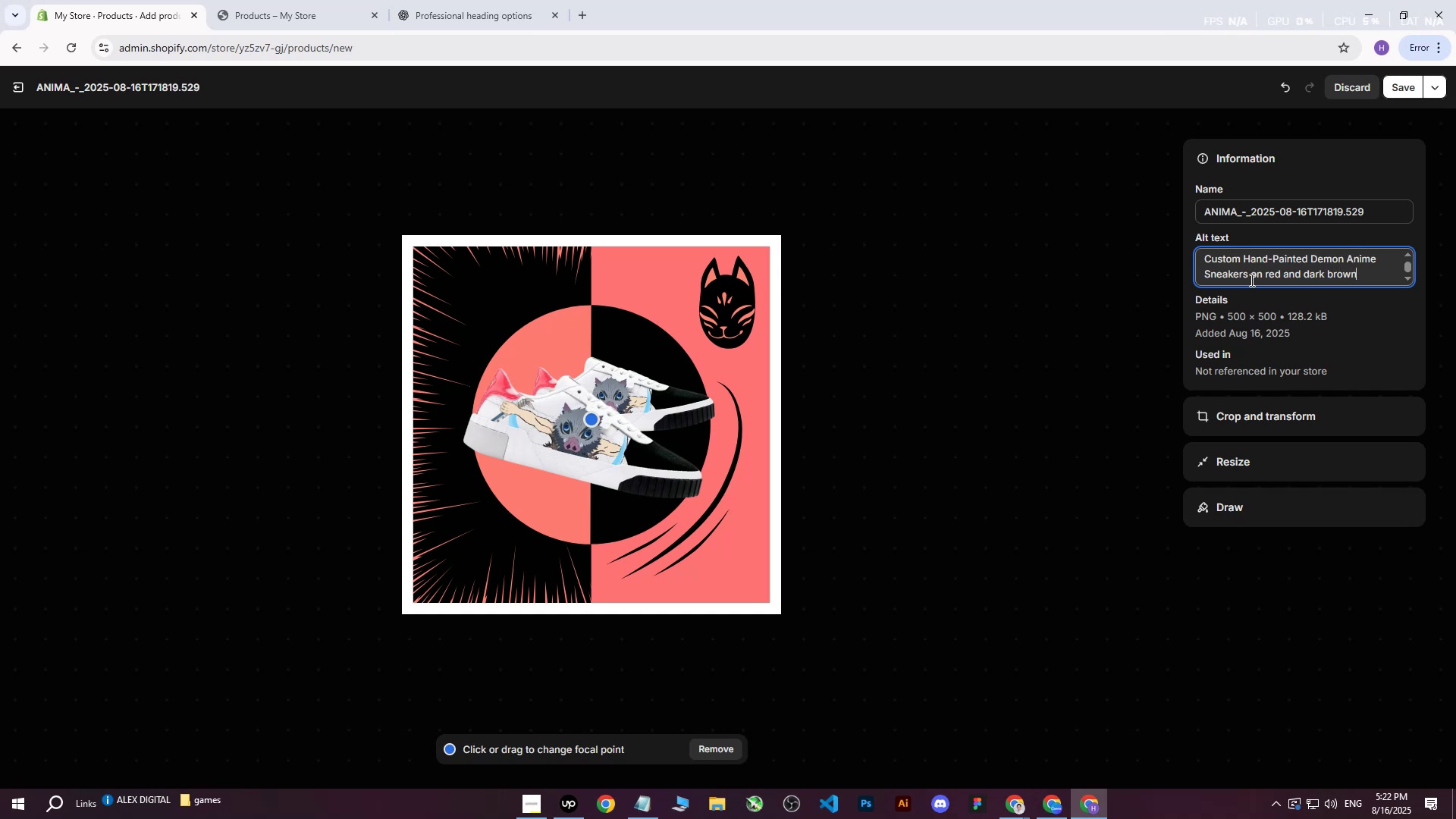 
type( background with )
 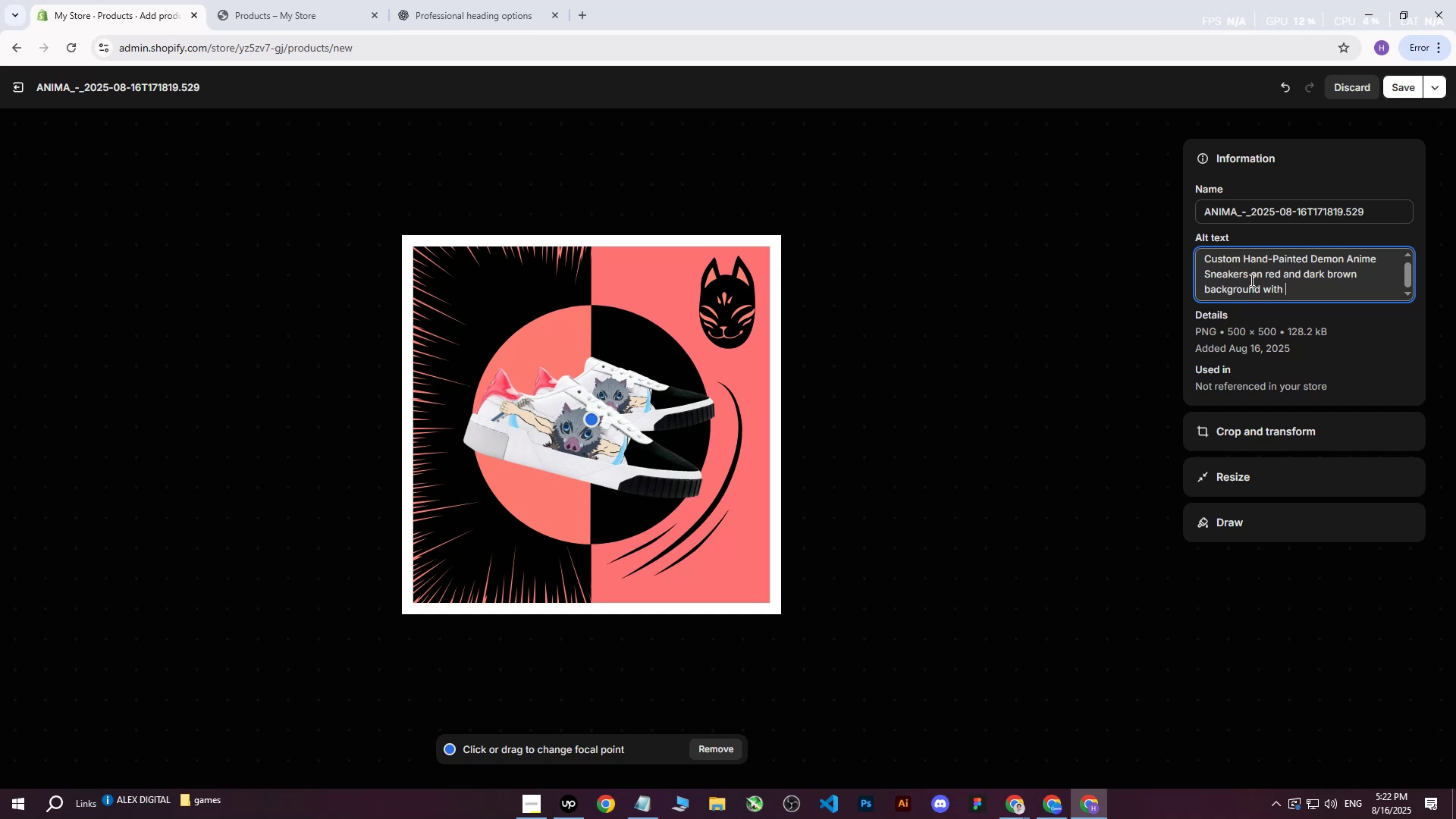 
wait(6.14)
 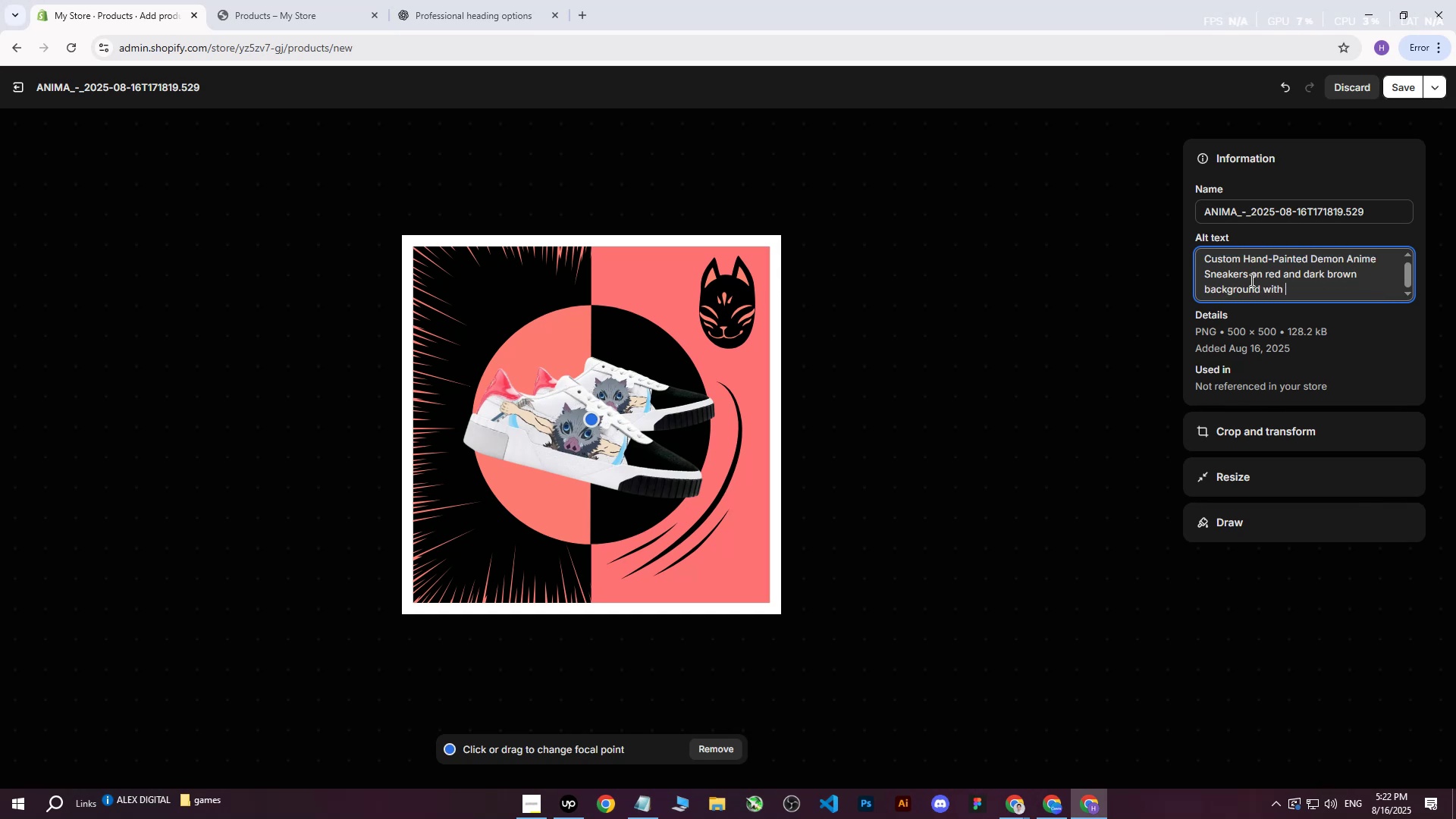 
type(red and da)
key(Backspace)
key(Backspace)
key(Backspace)
type( anime elements)
 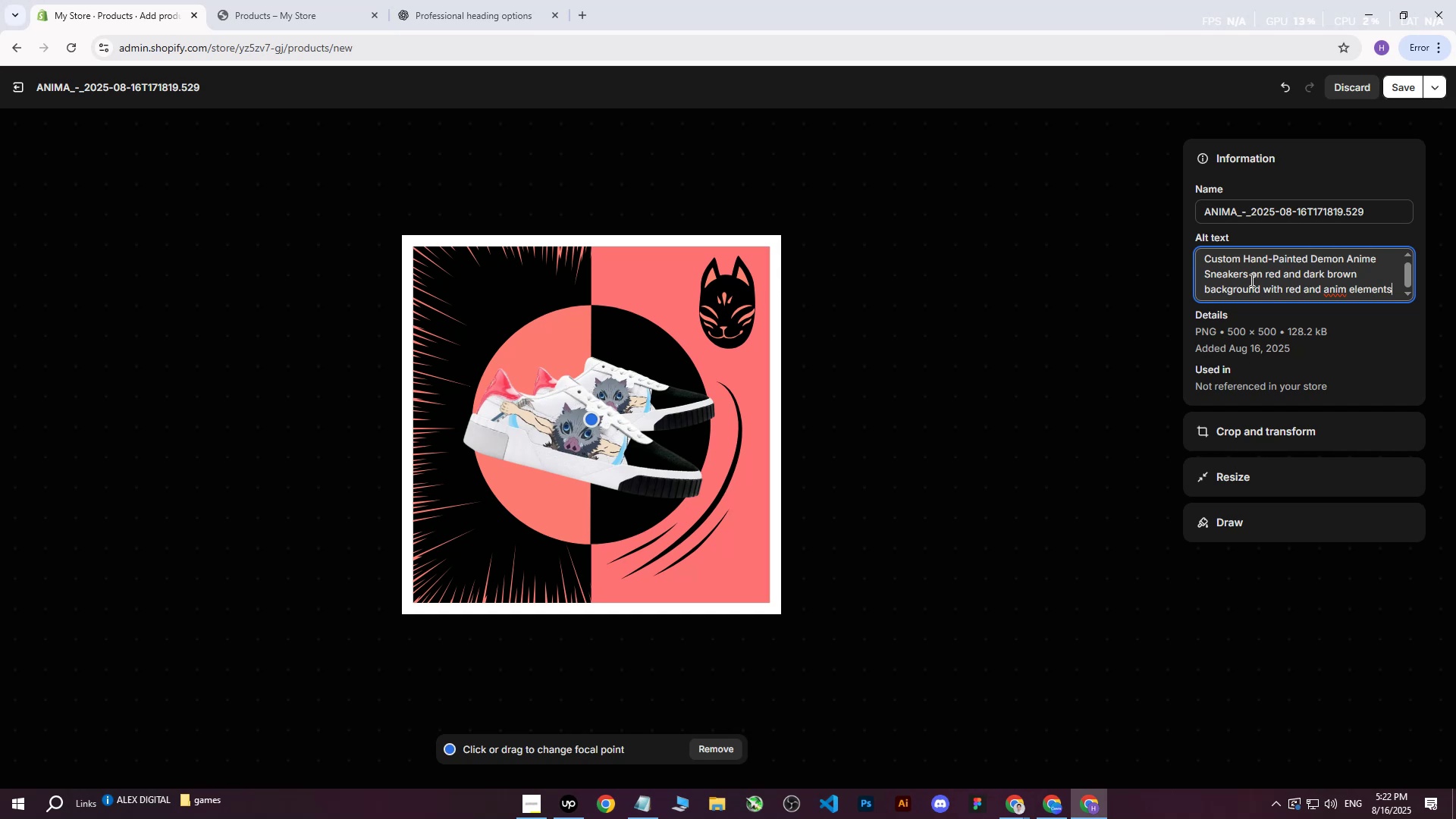 
key(ArrowLeft)
 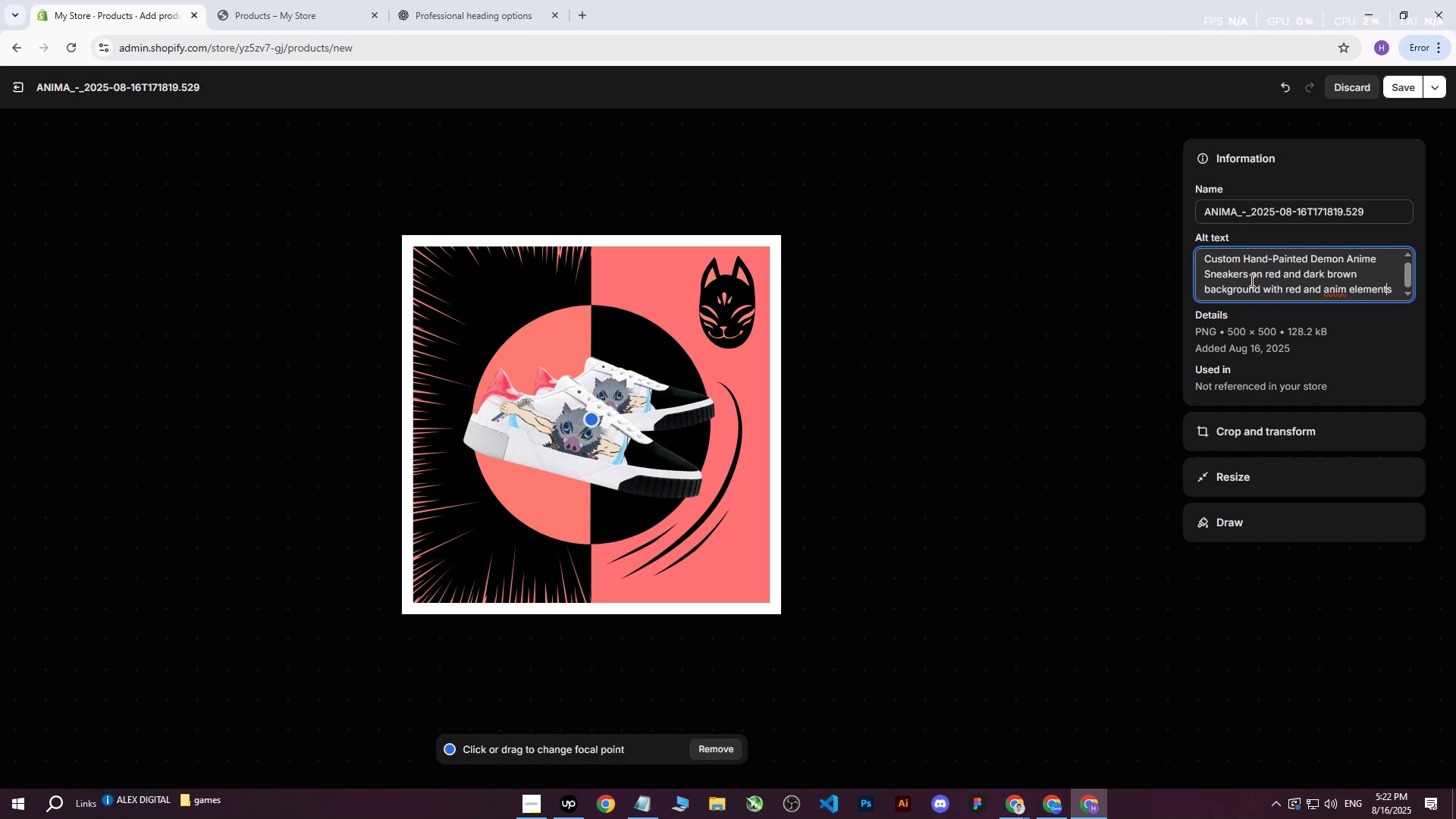 
key(ArrowLeft)
 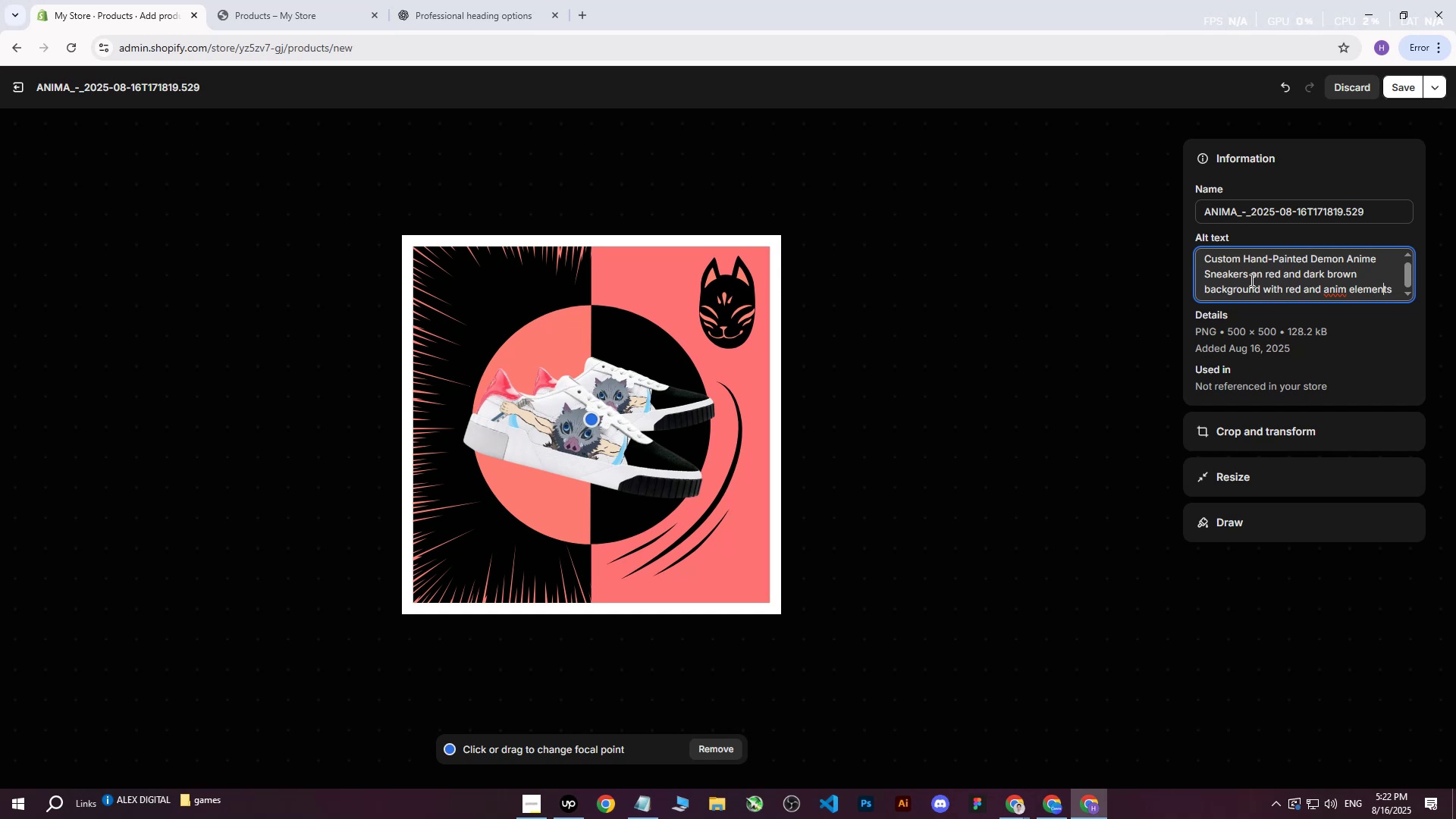 
key(ArrowLeft)
 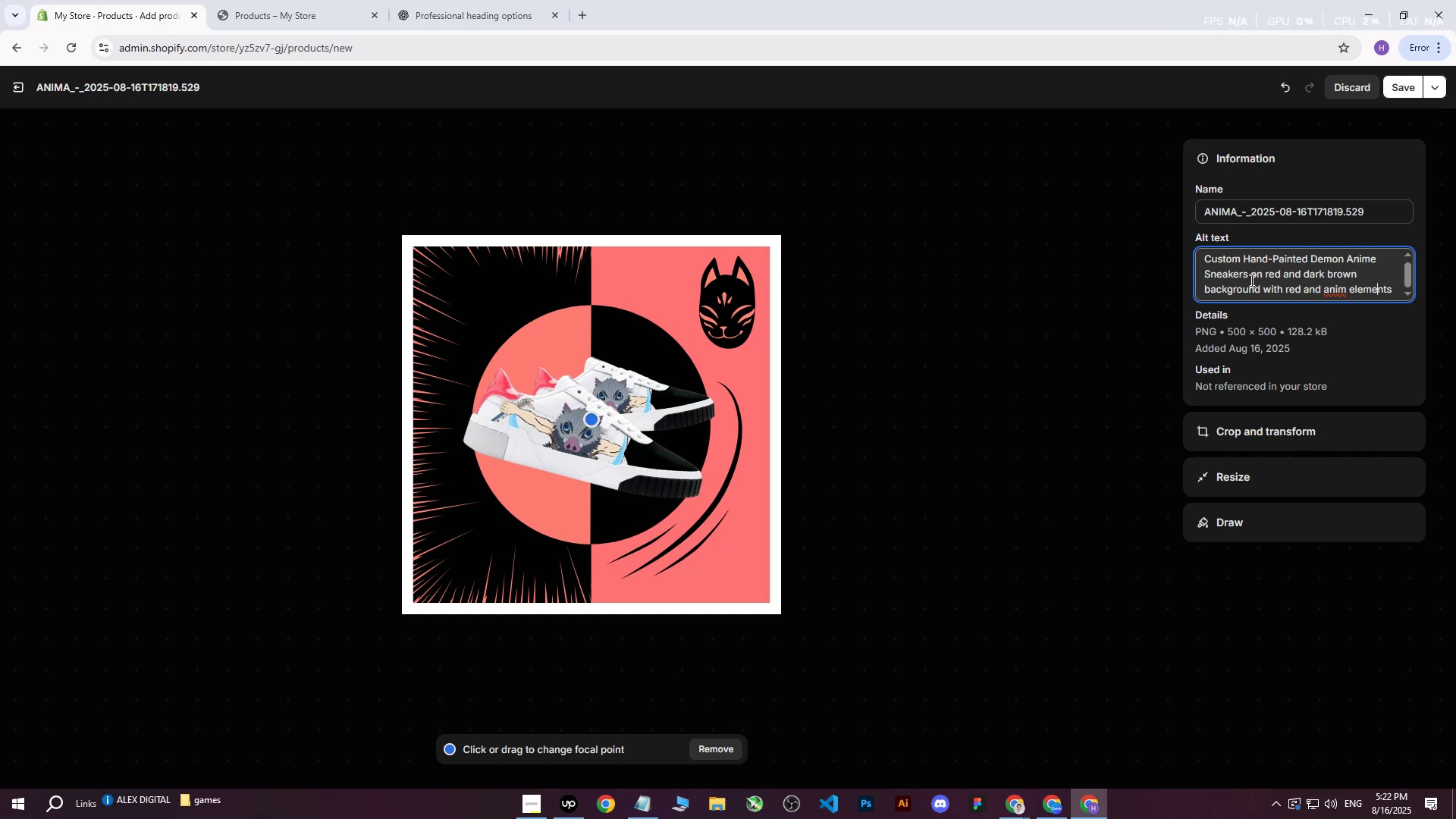 
key(ArrowLeft)
 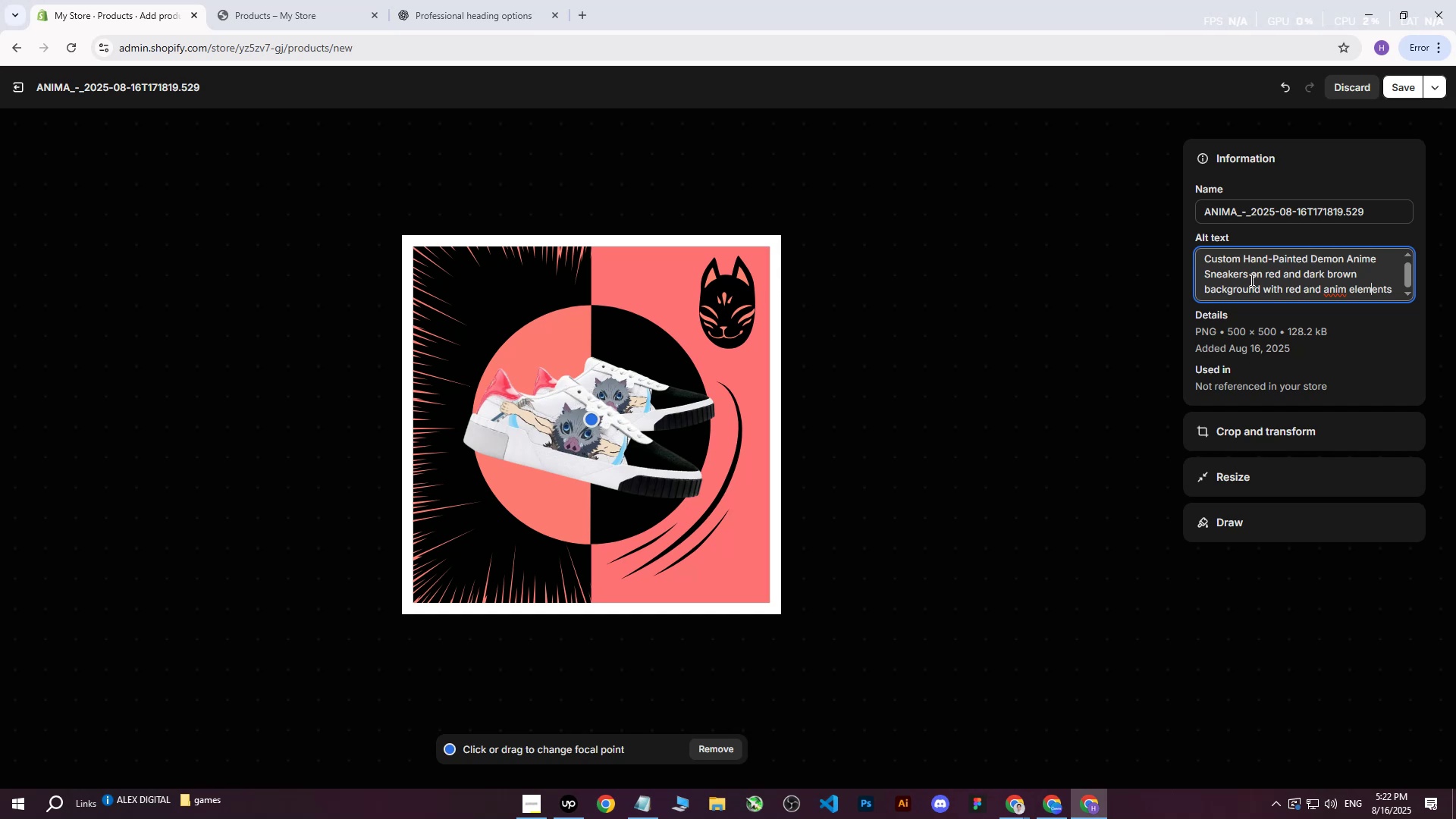 
key(ArrowLeft)
 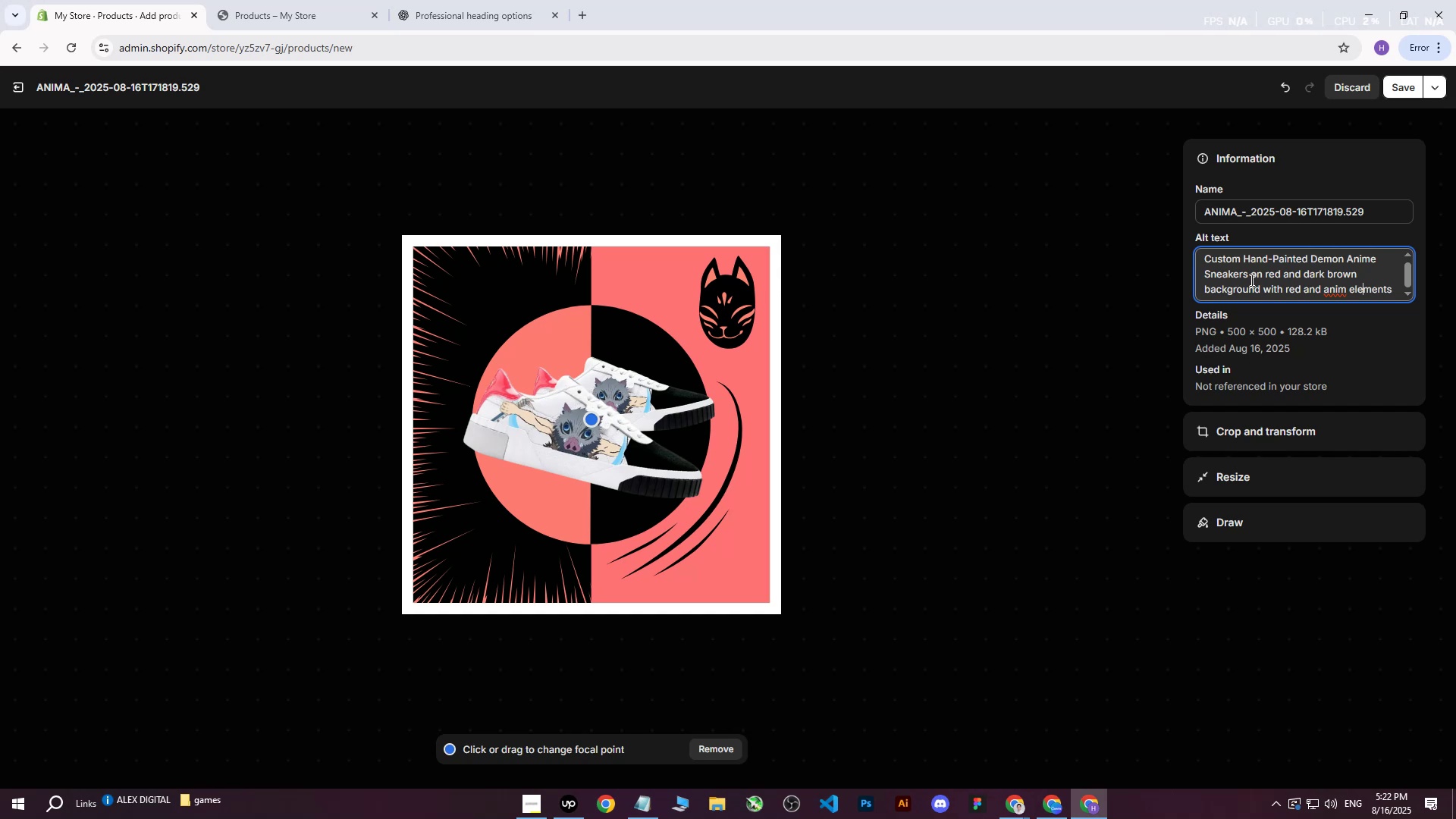 
key(ArrowLeft)
 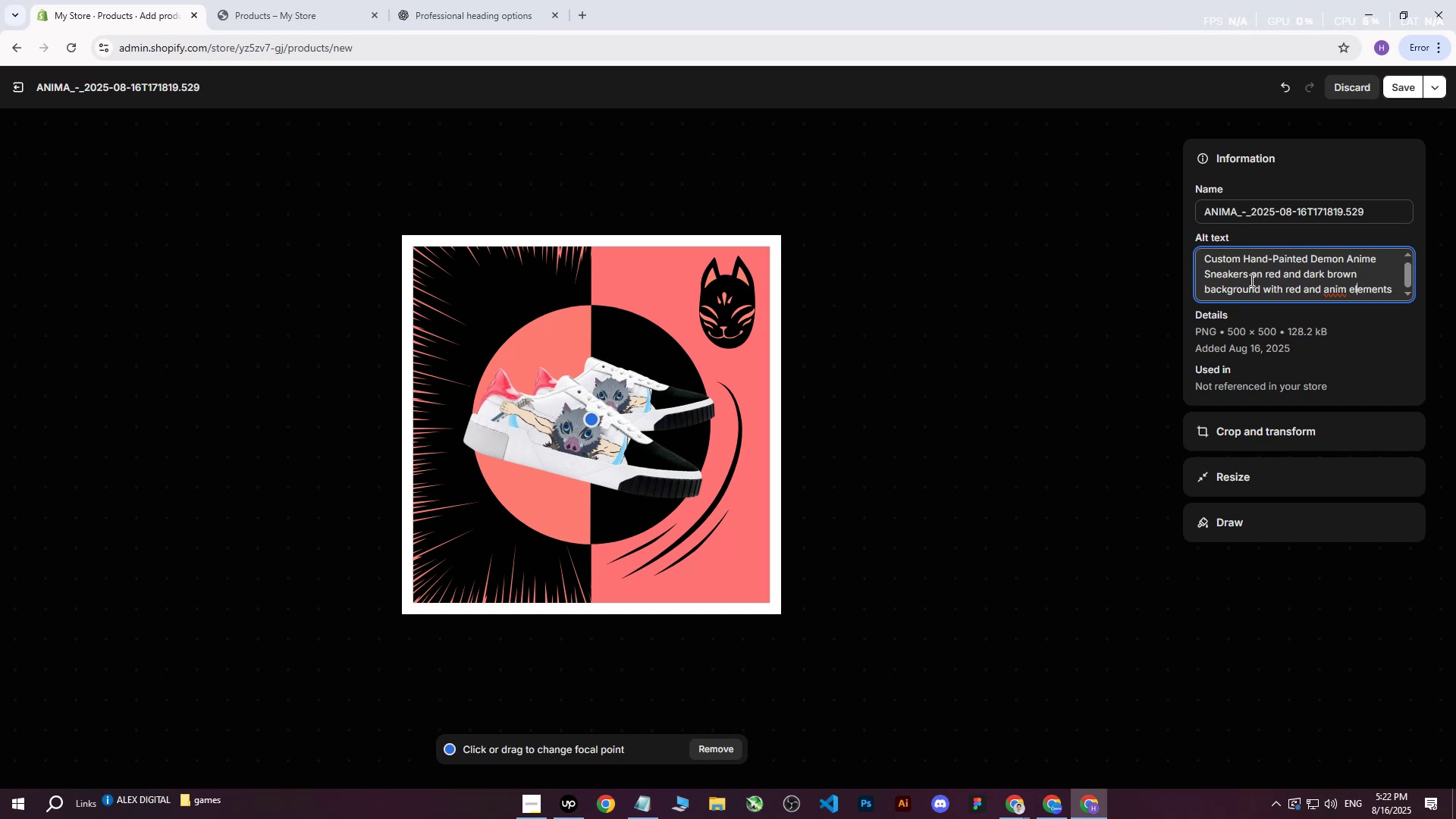 
key(ArrowLeft)
 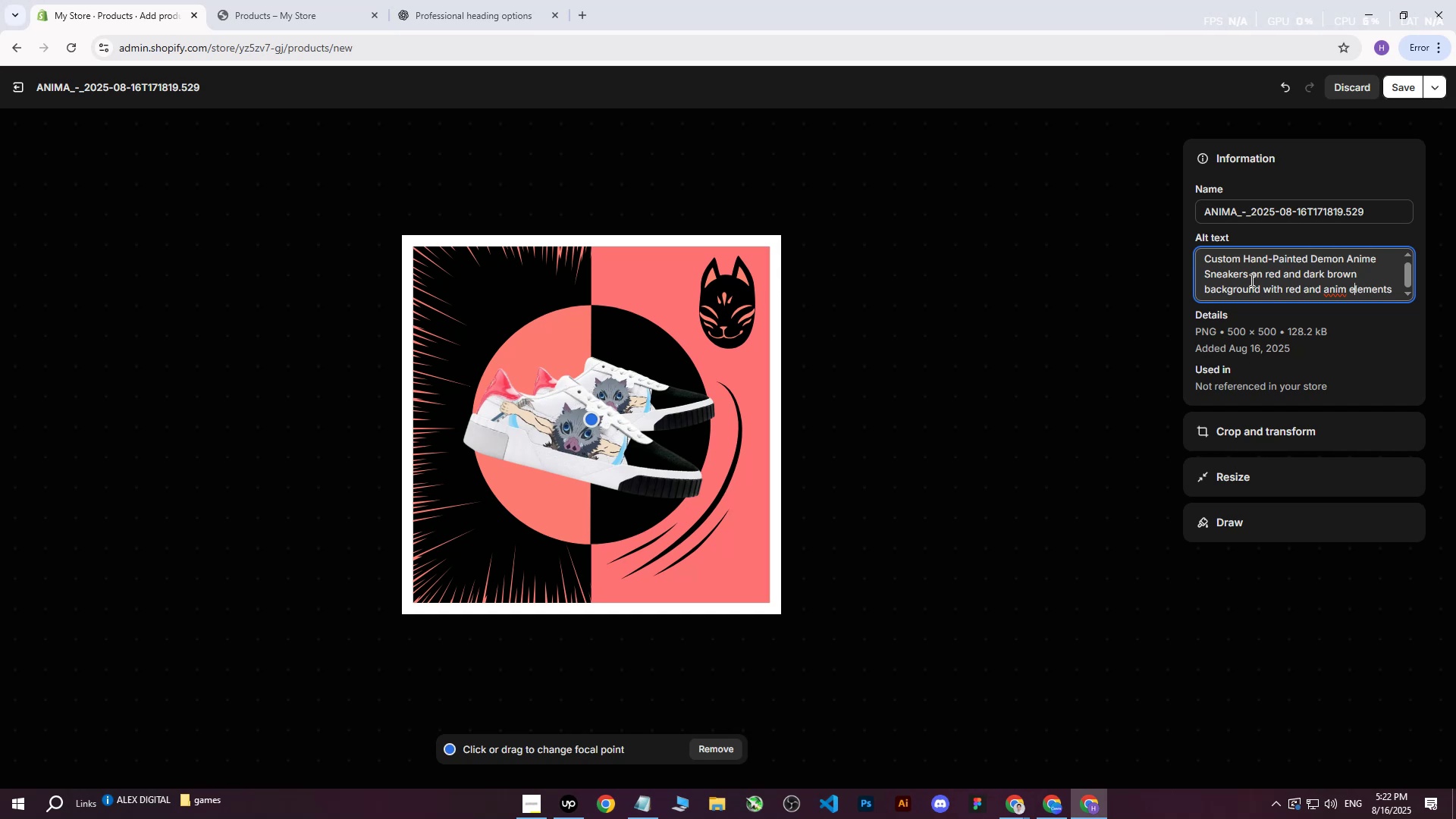 
key(ArrowLeft)
 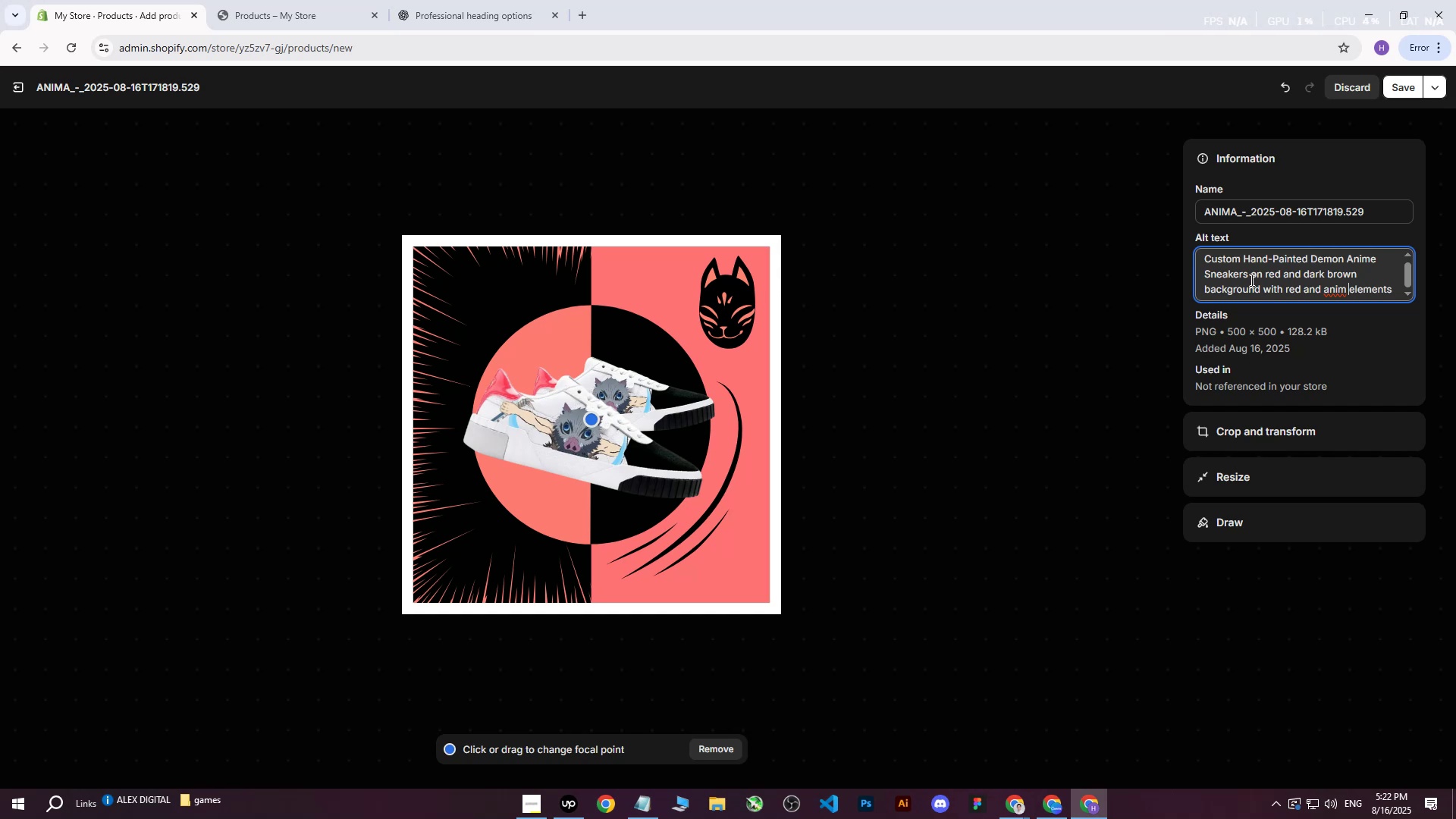 
key(E)
 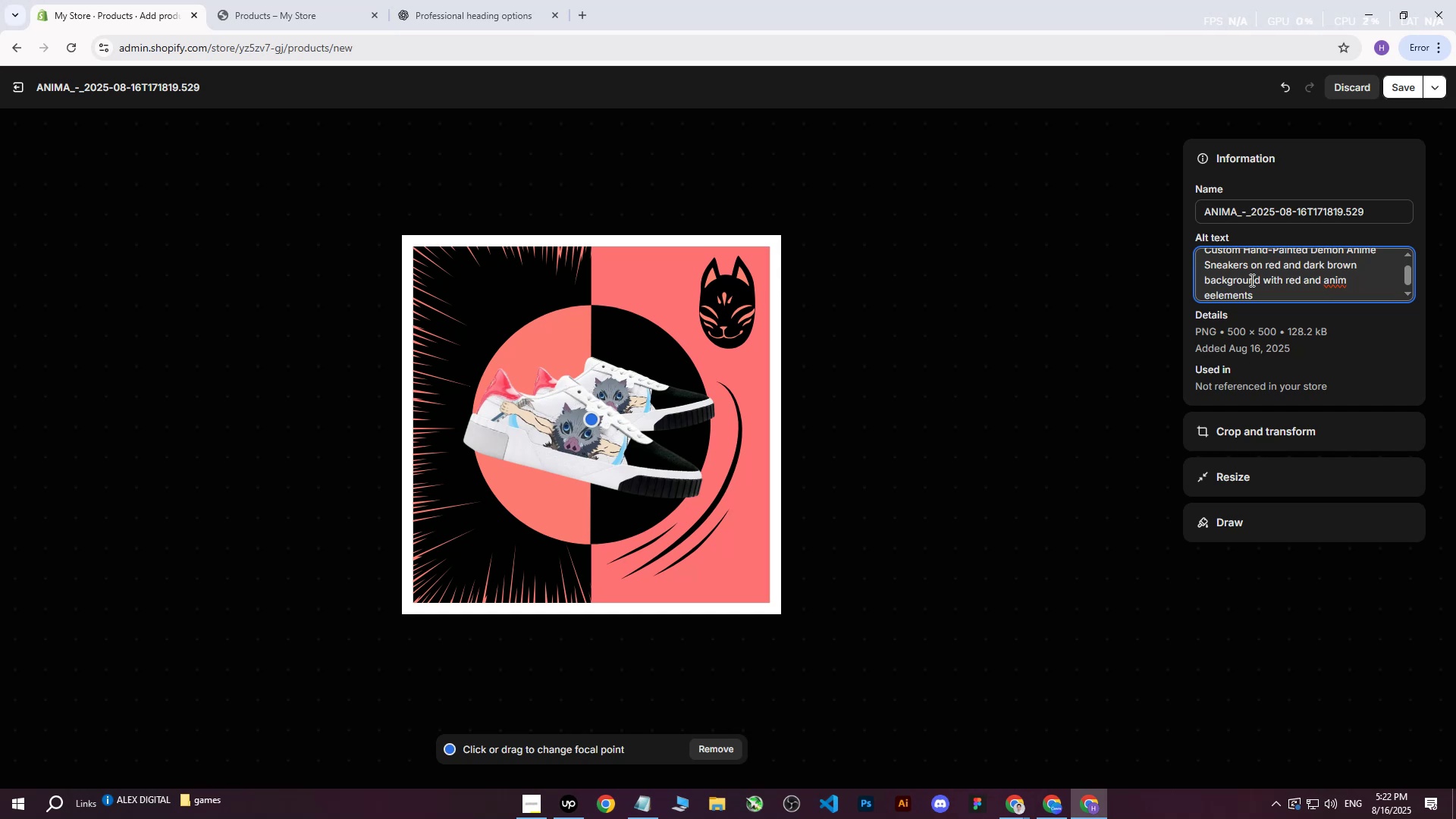 
key(Backspace)
 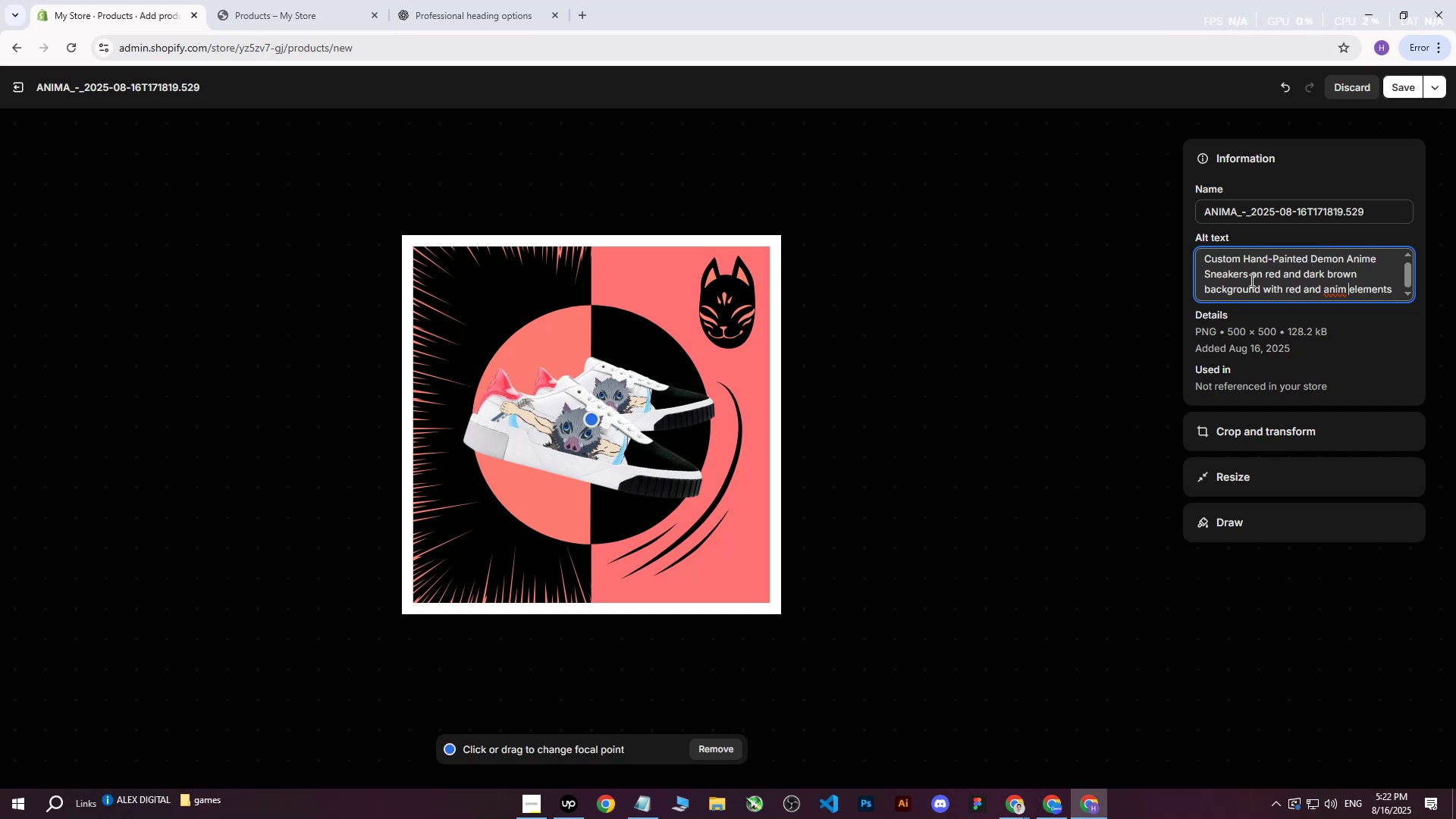 
key(Backspace)
 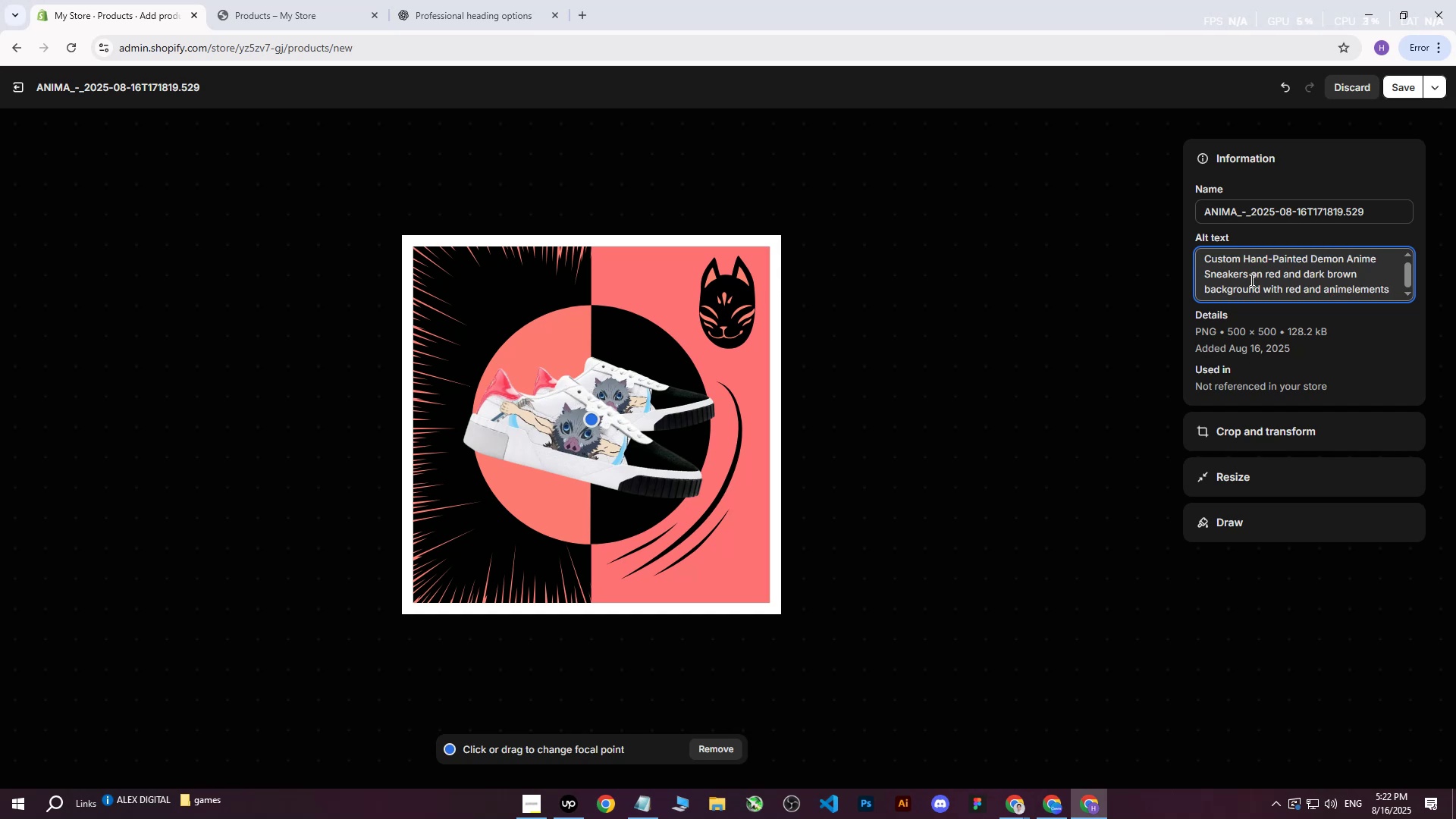 
key(E)
 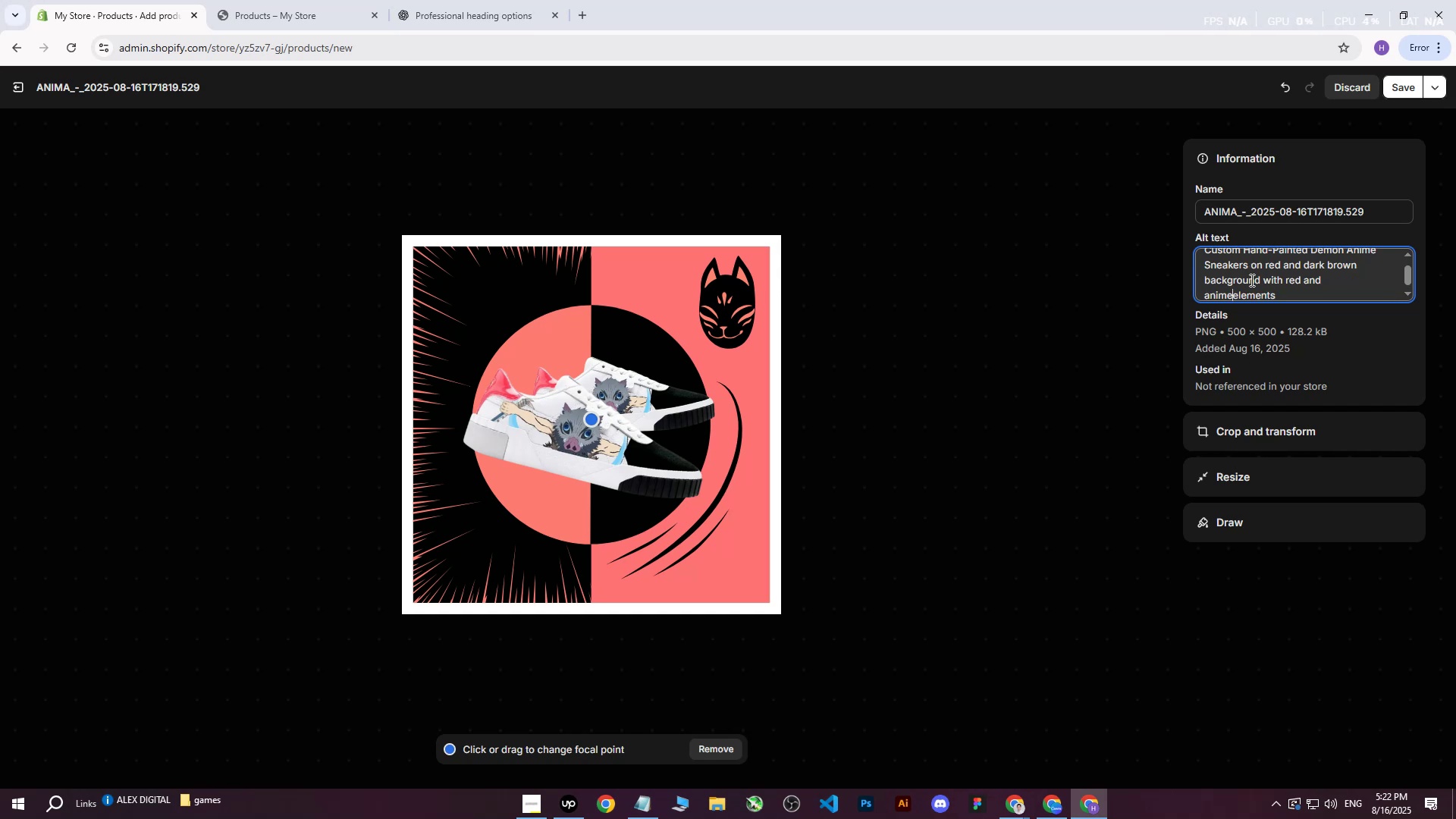 
key(Space)
 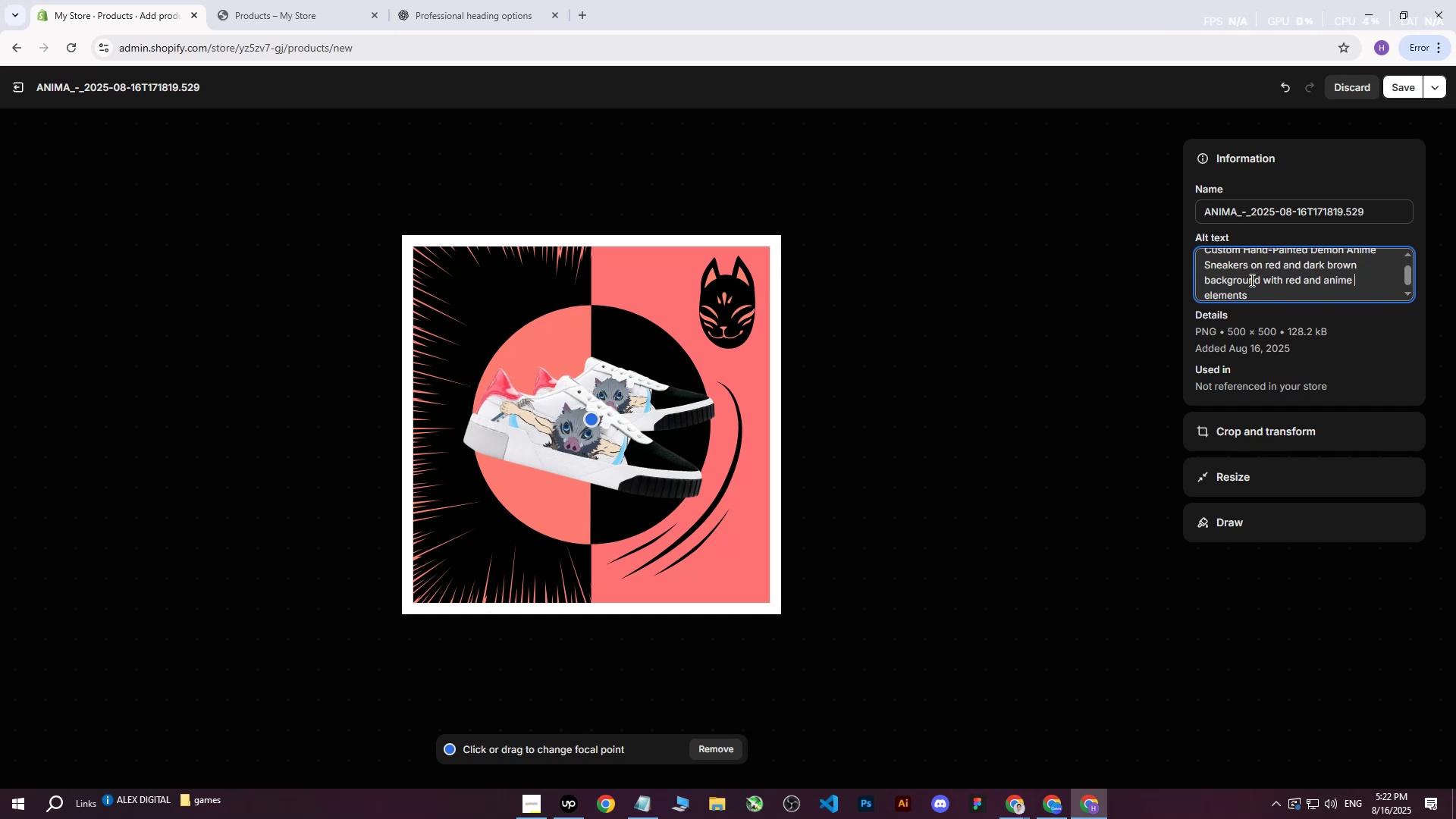 
hold_key(key=ArrowRight, duration=0.81)
 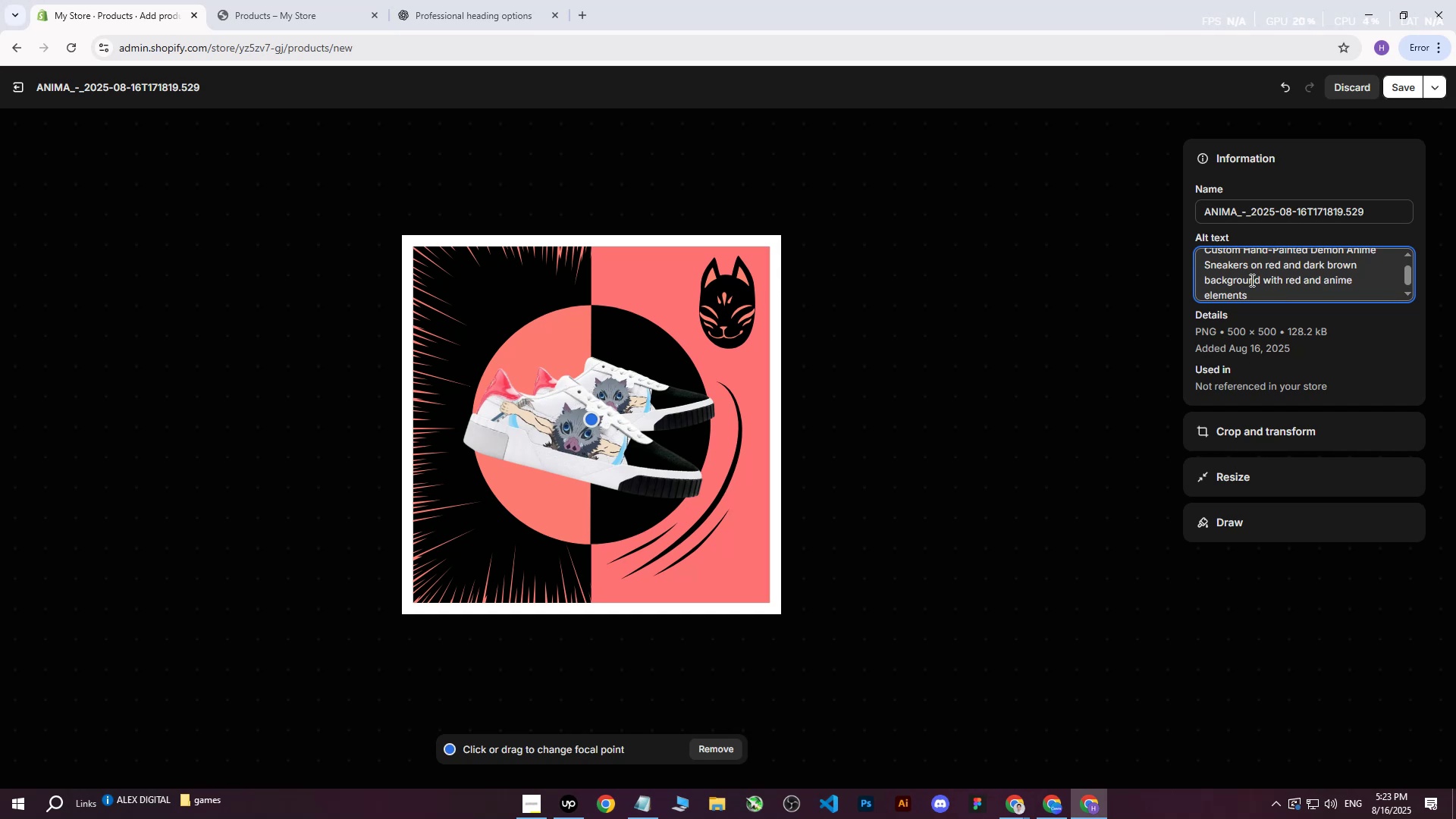 
key(Period)
 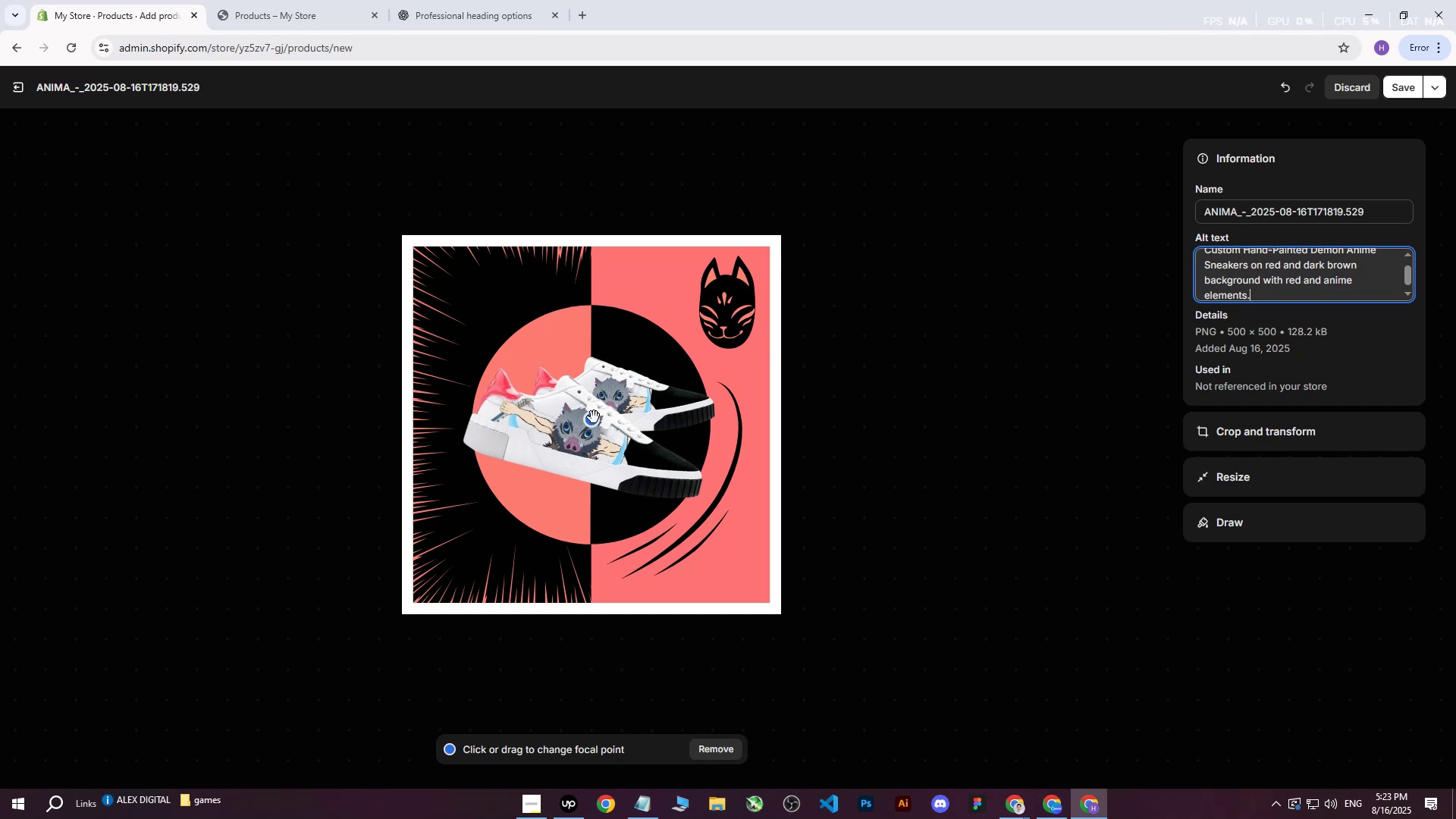 
double_click([592, 423])
 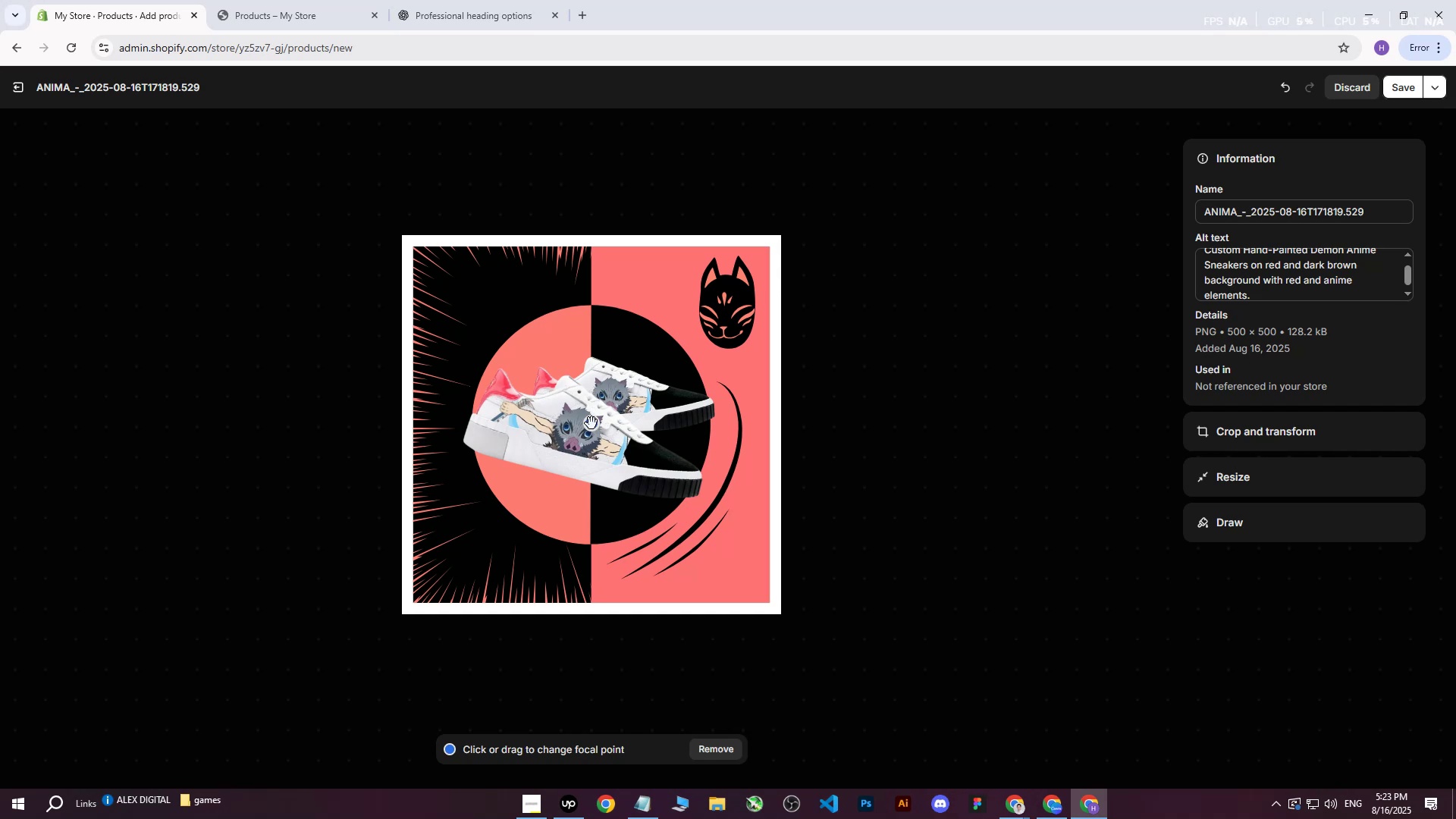 
left_click([592, 423])
 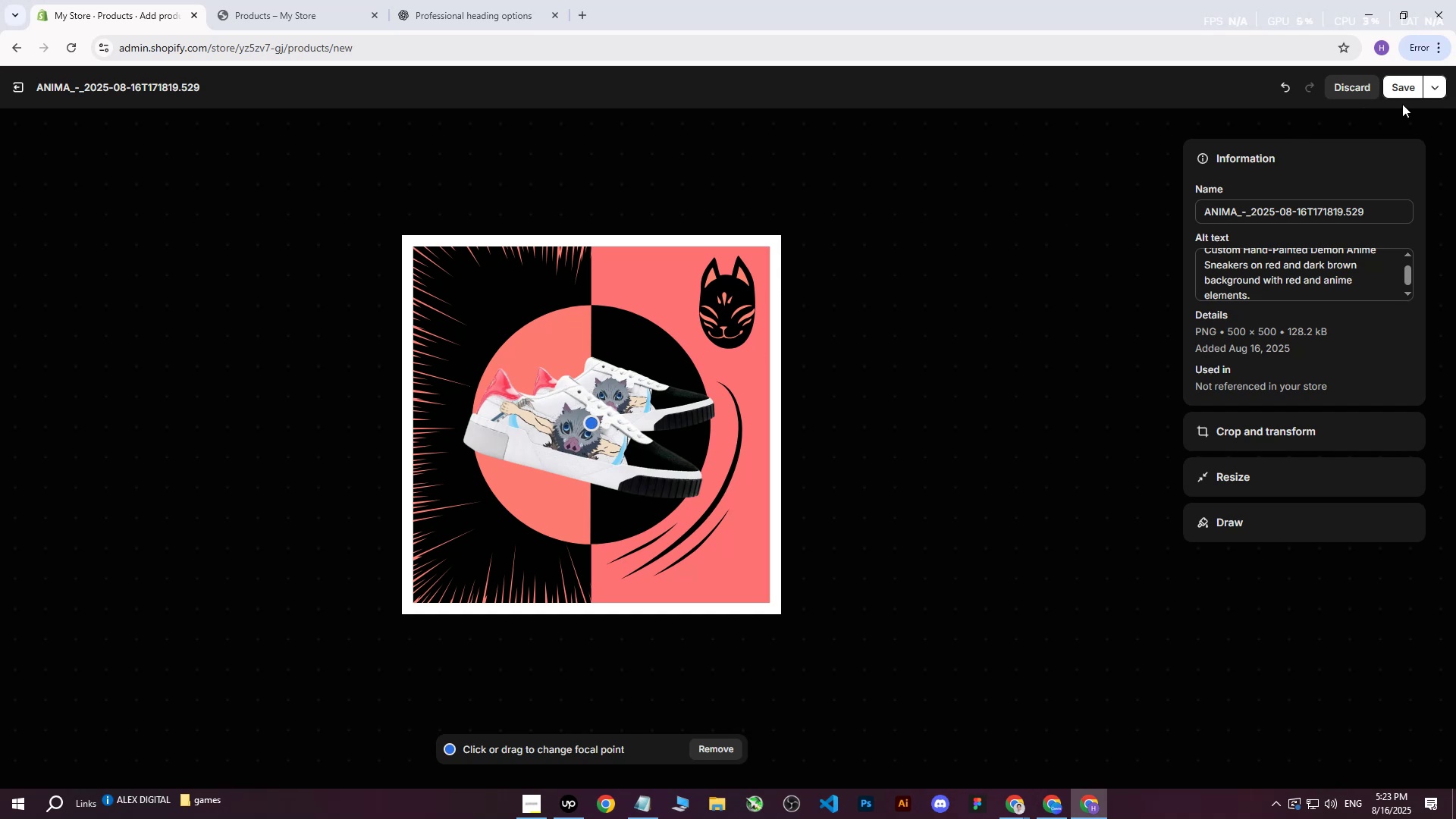 
left_click([1401, 93])
 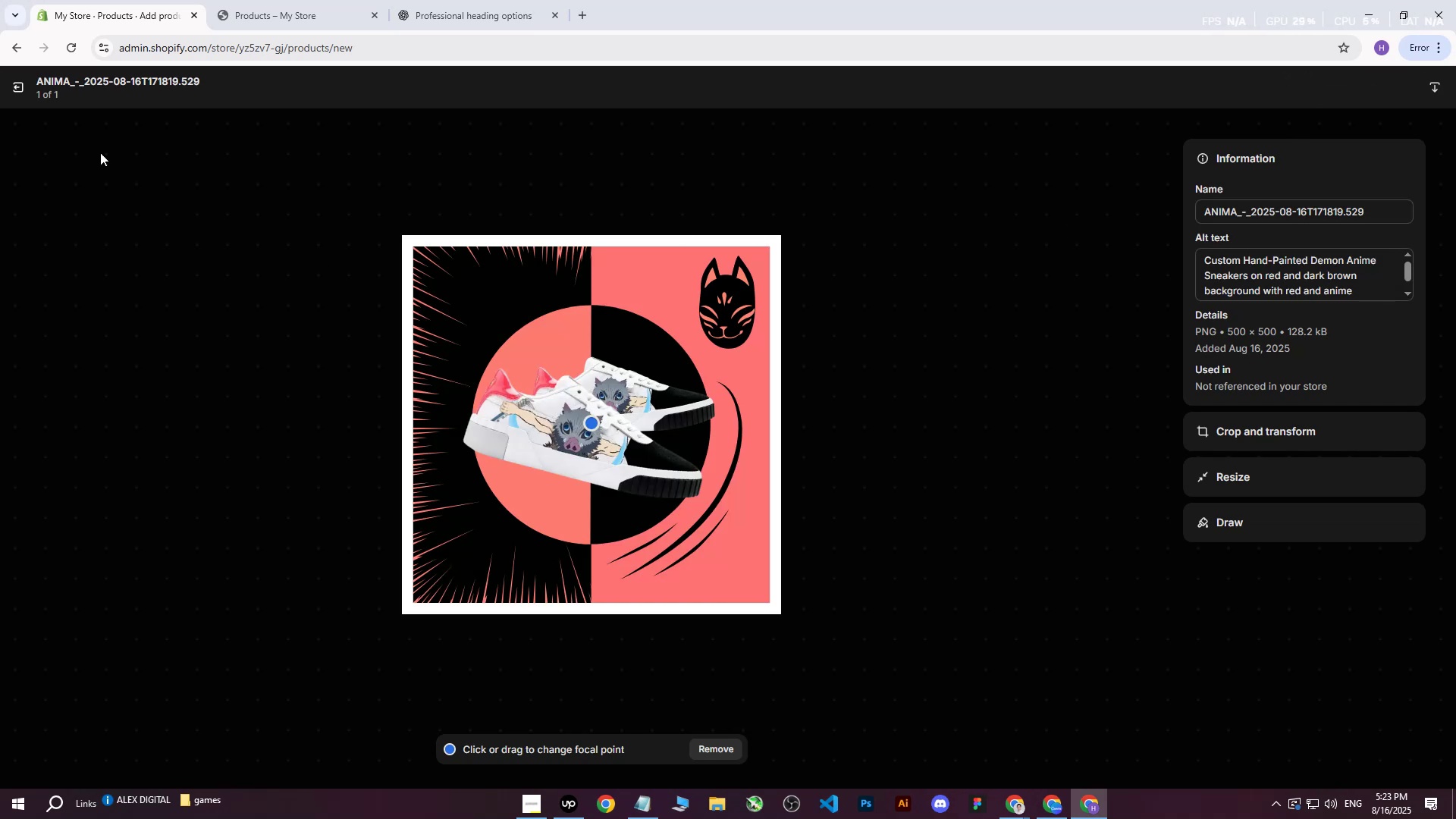 
left_click([14, 85])
 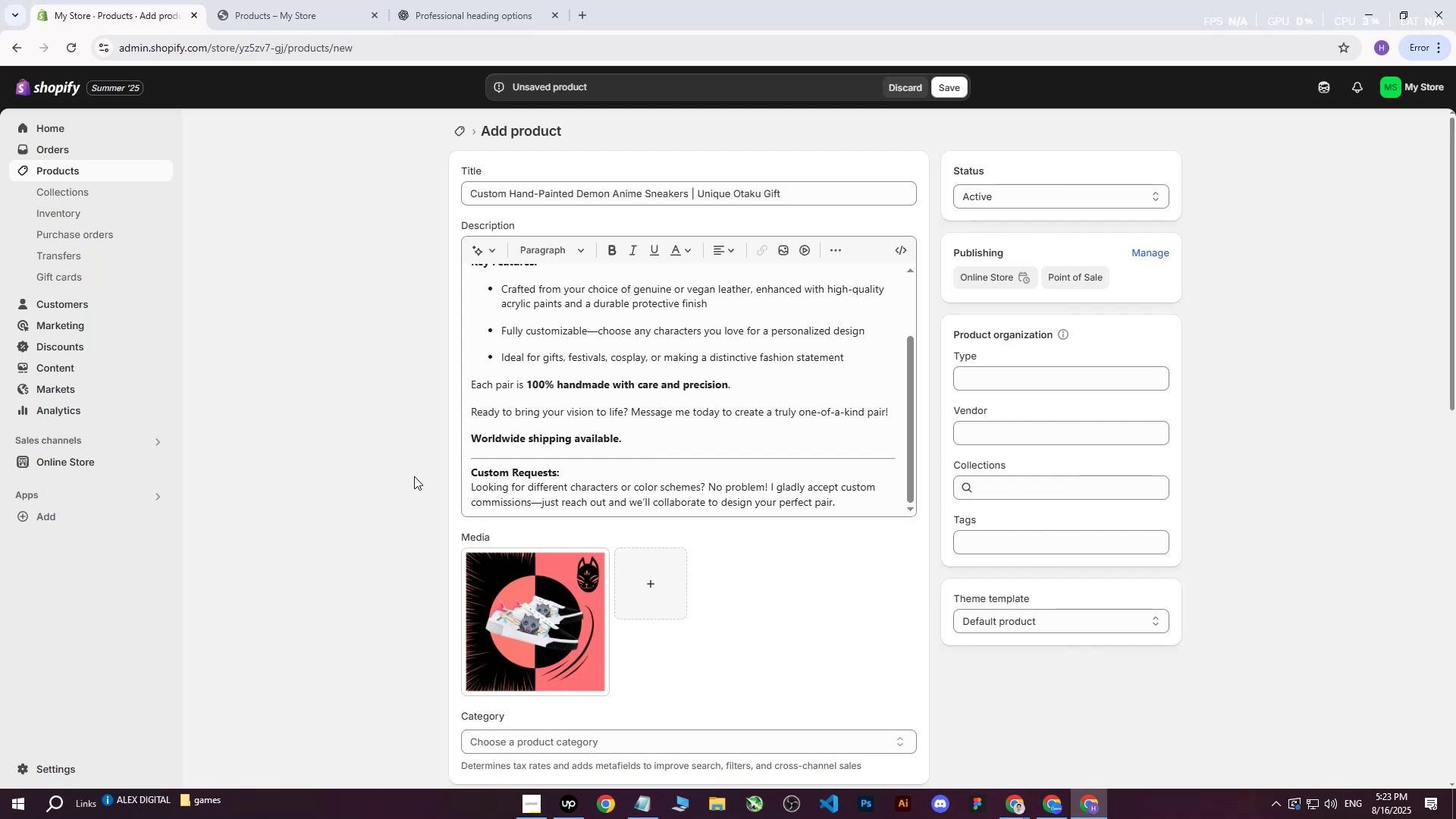 
wait(13.13)
 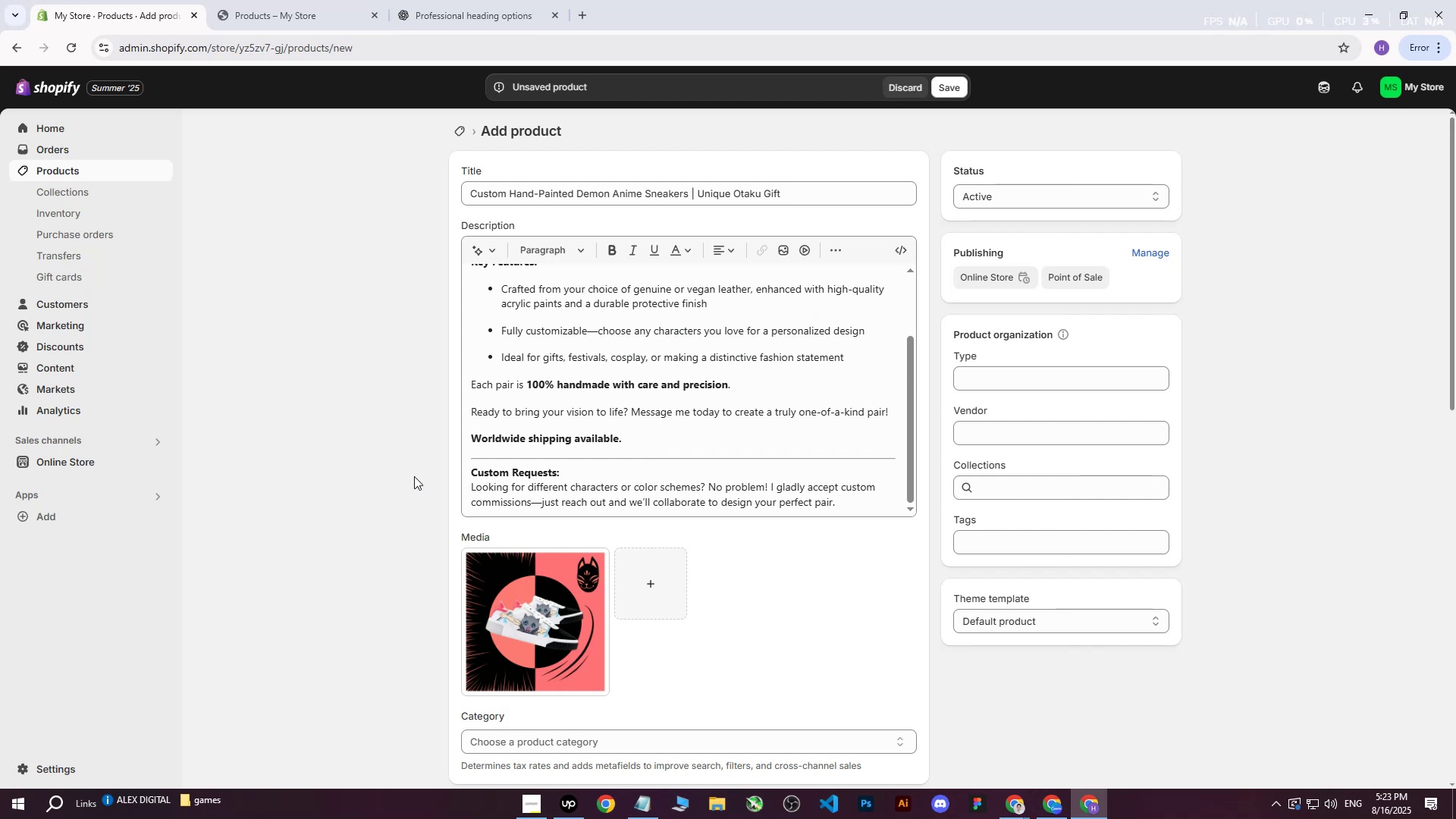 
left_click([350, 452])
 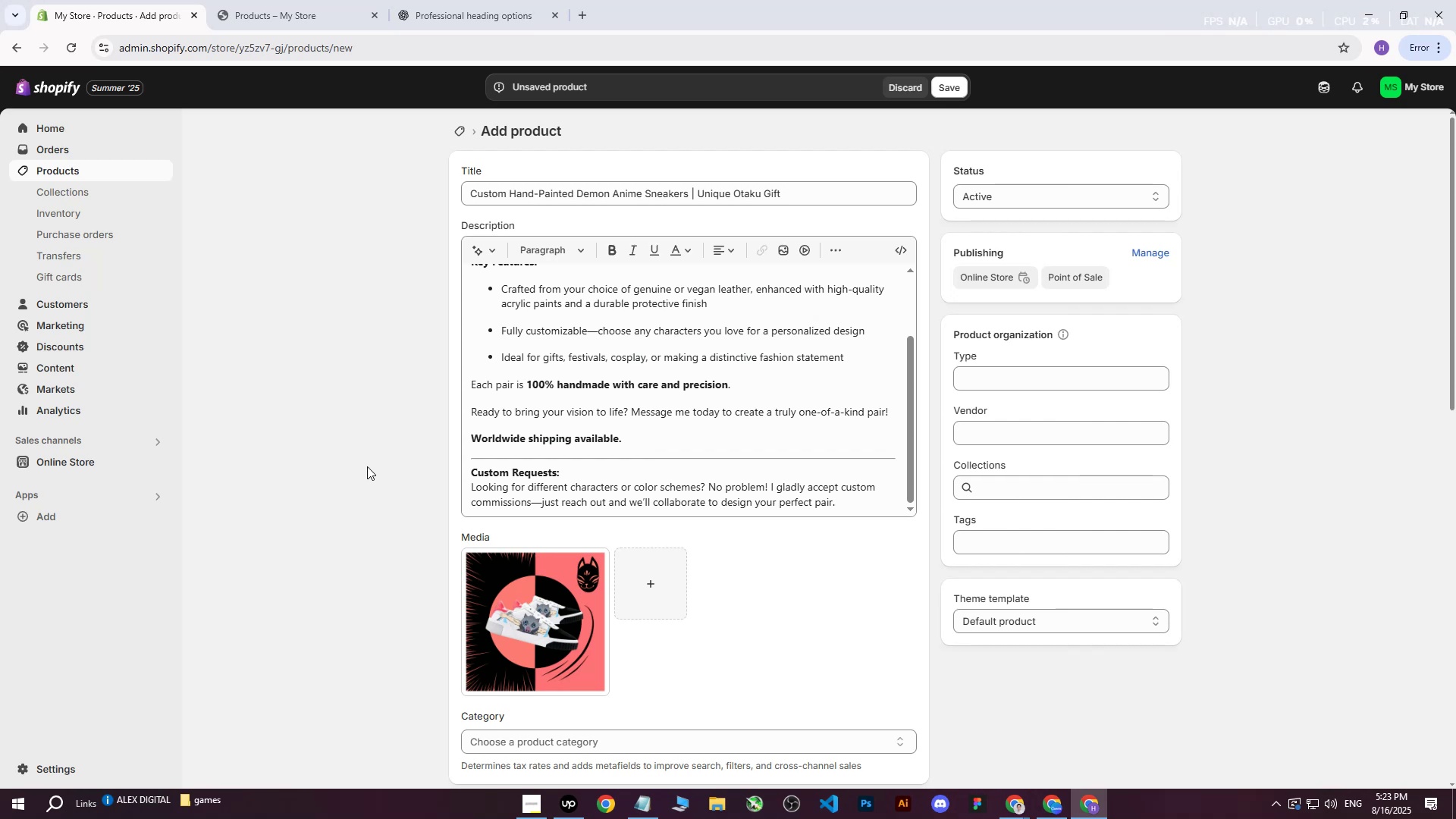 
wait(5.27)
 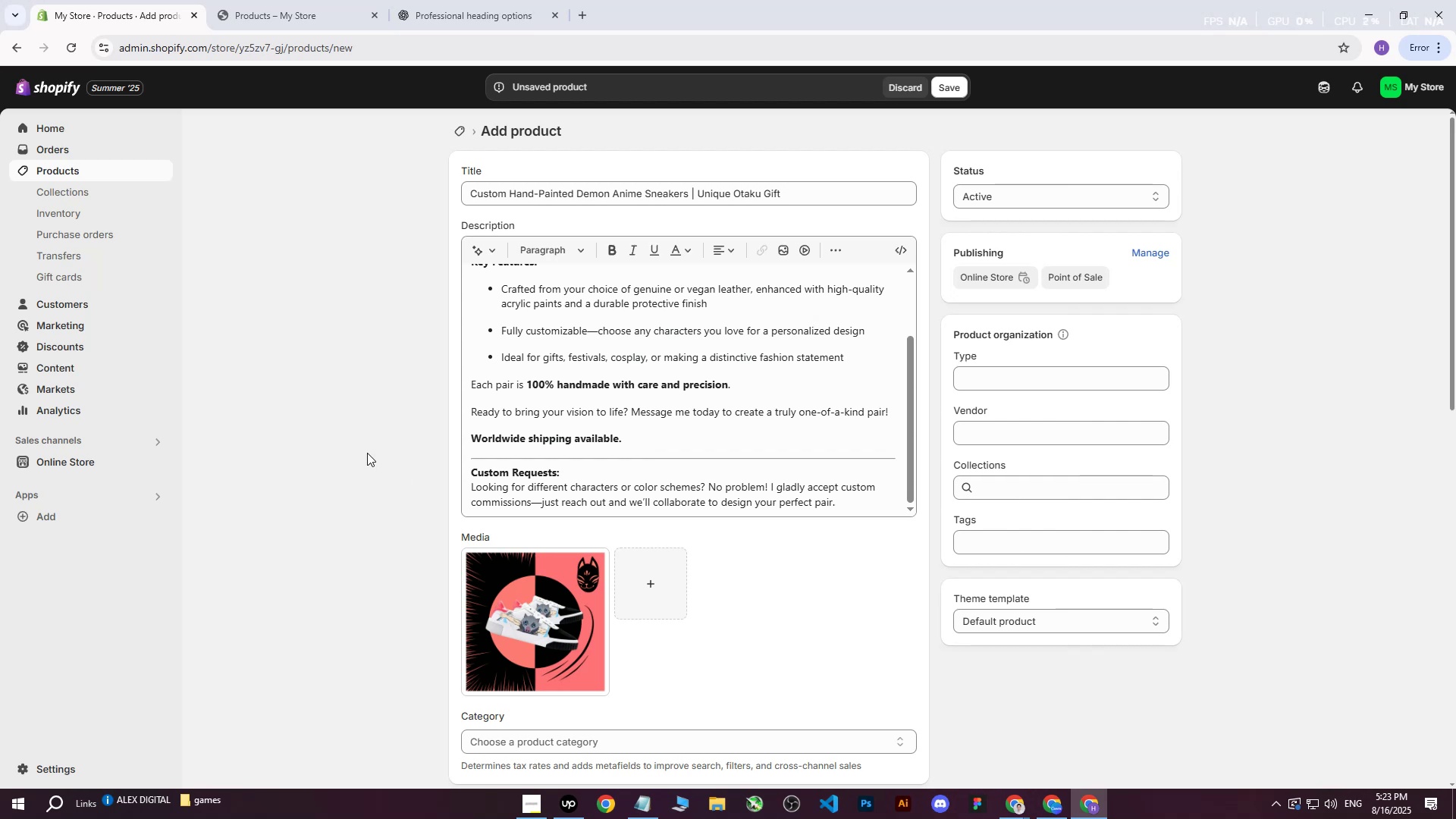 
double_click([939, 758])
 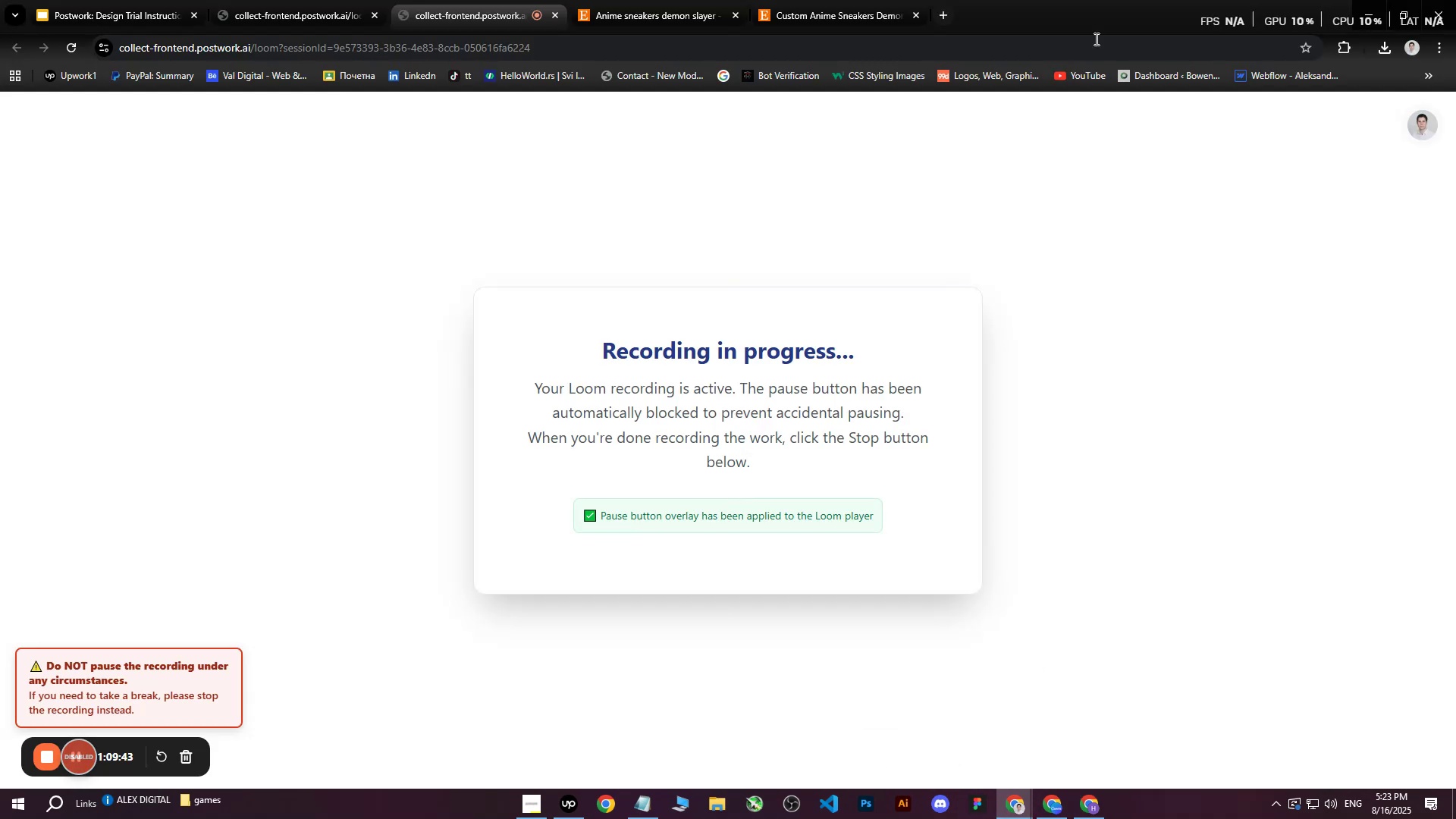 
left_click([861, 0])
 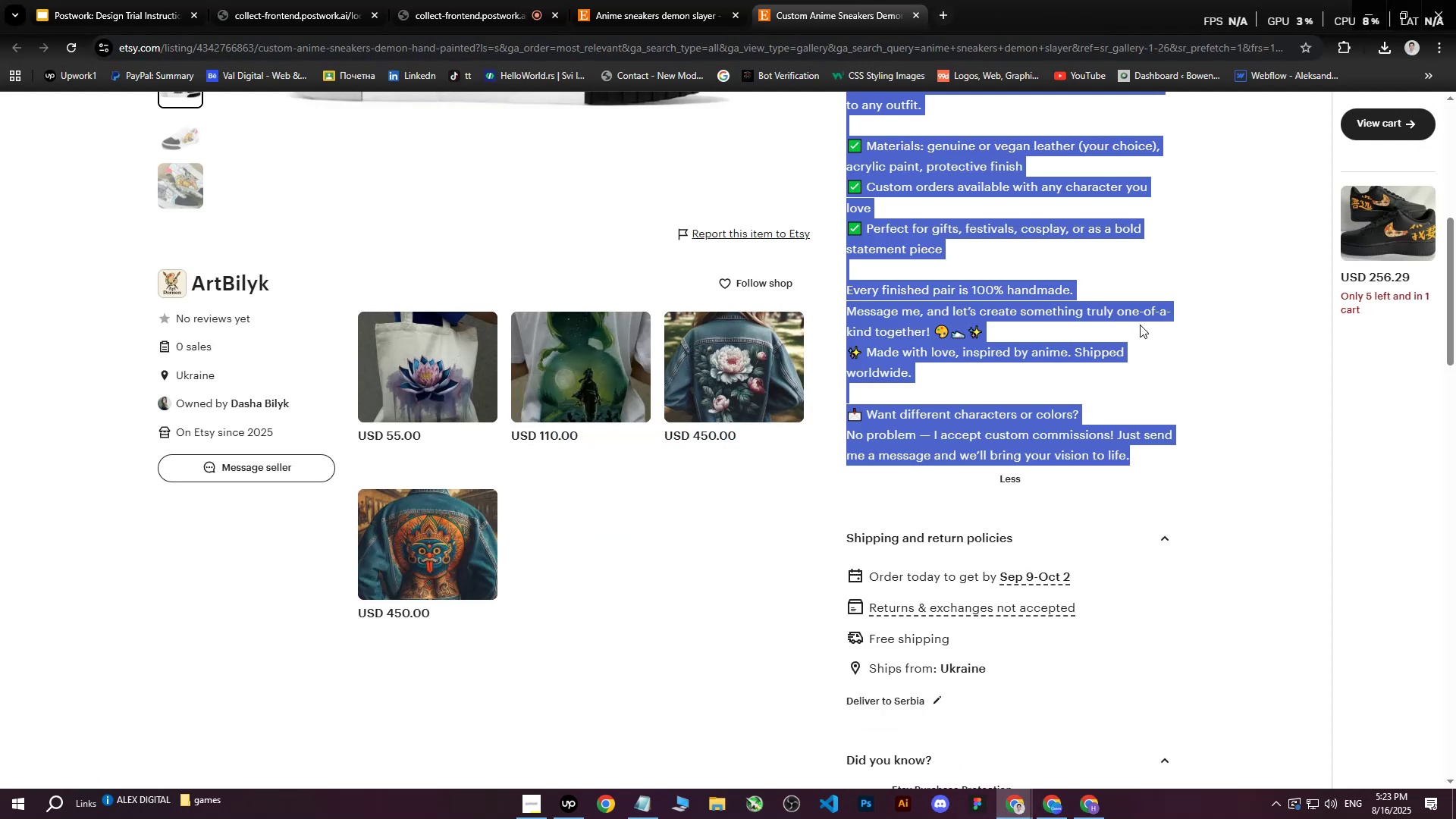 
left_click([1175, 328])
 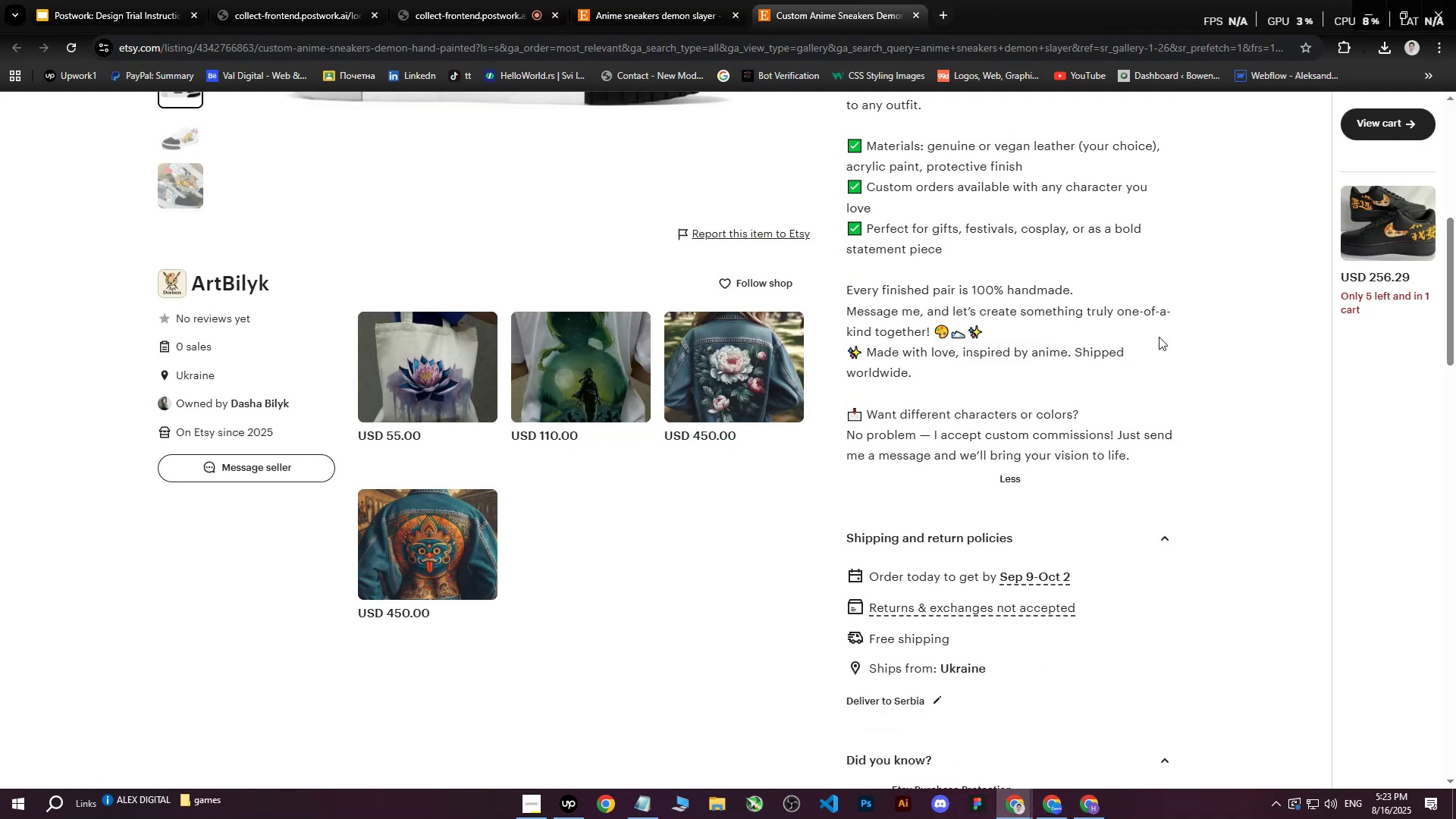 
scroll: coordinate [1050, 400], scroll_direction: up, amount: 10.0
 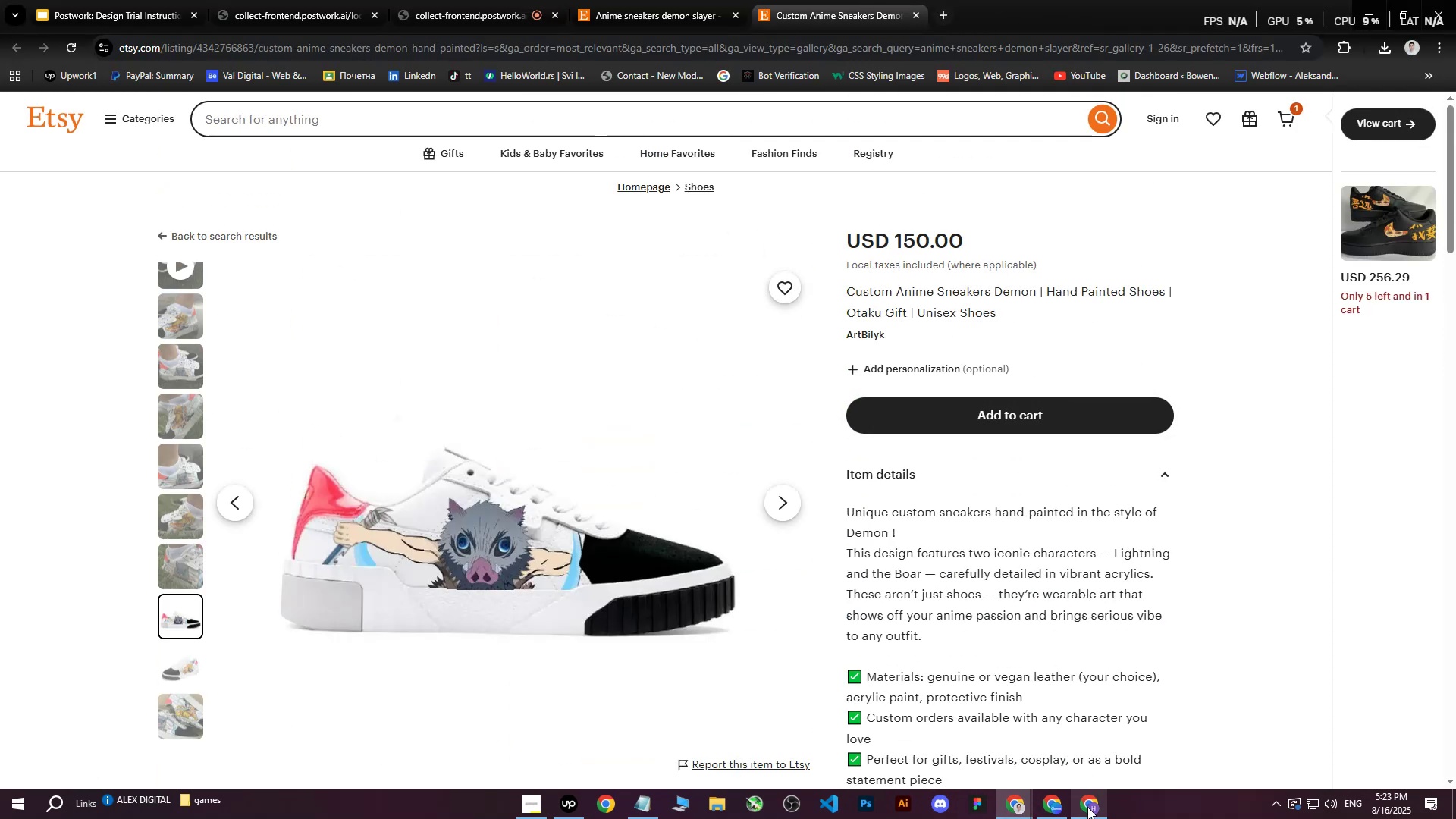 
left_click([1087, 809])
 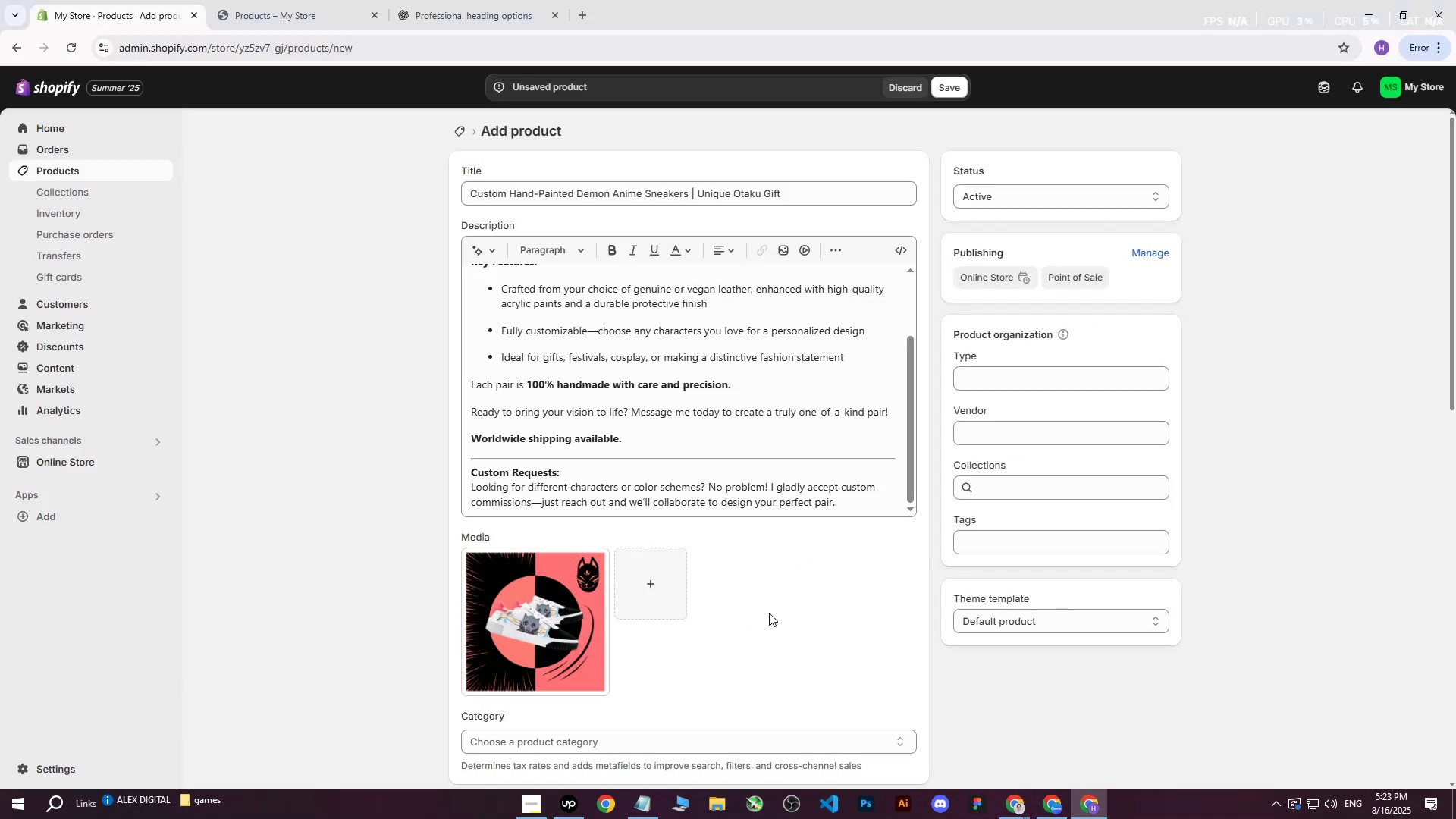 
scroll: coordinate [770, 613], scroll_direction: down, amount: 1.0
 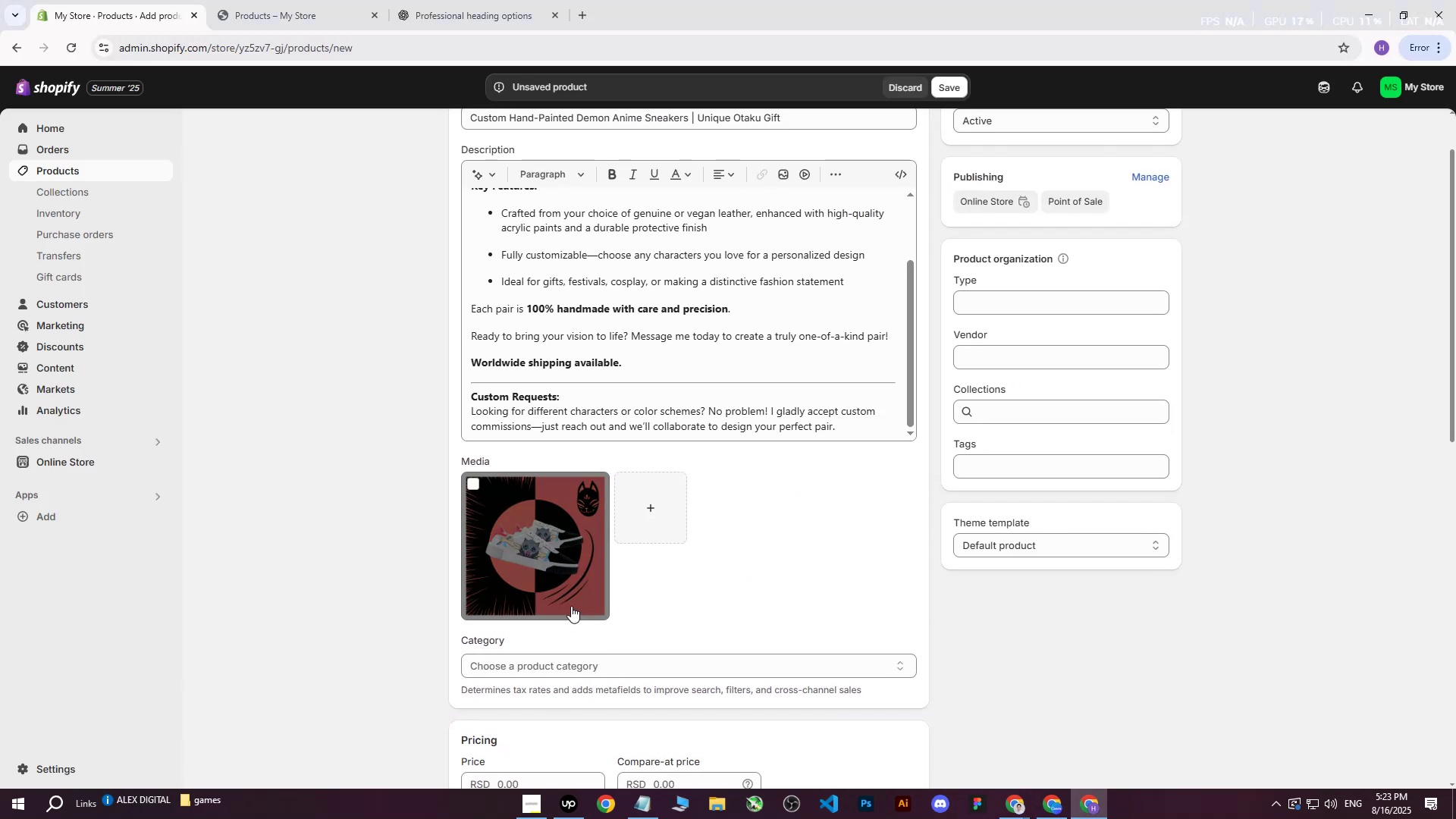 
left_click([566, 578])
 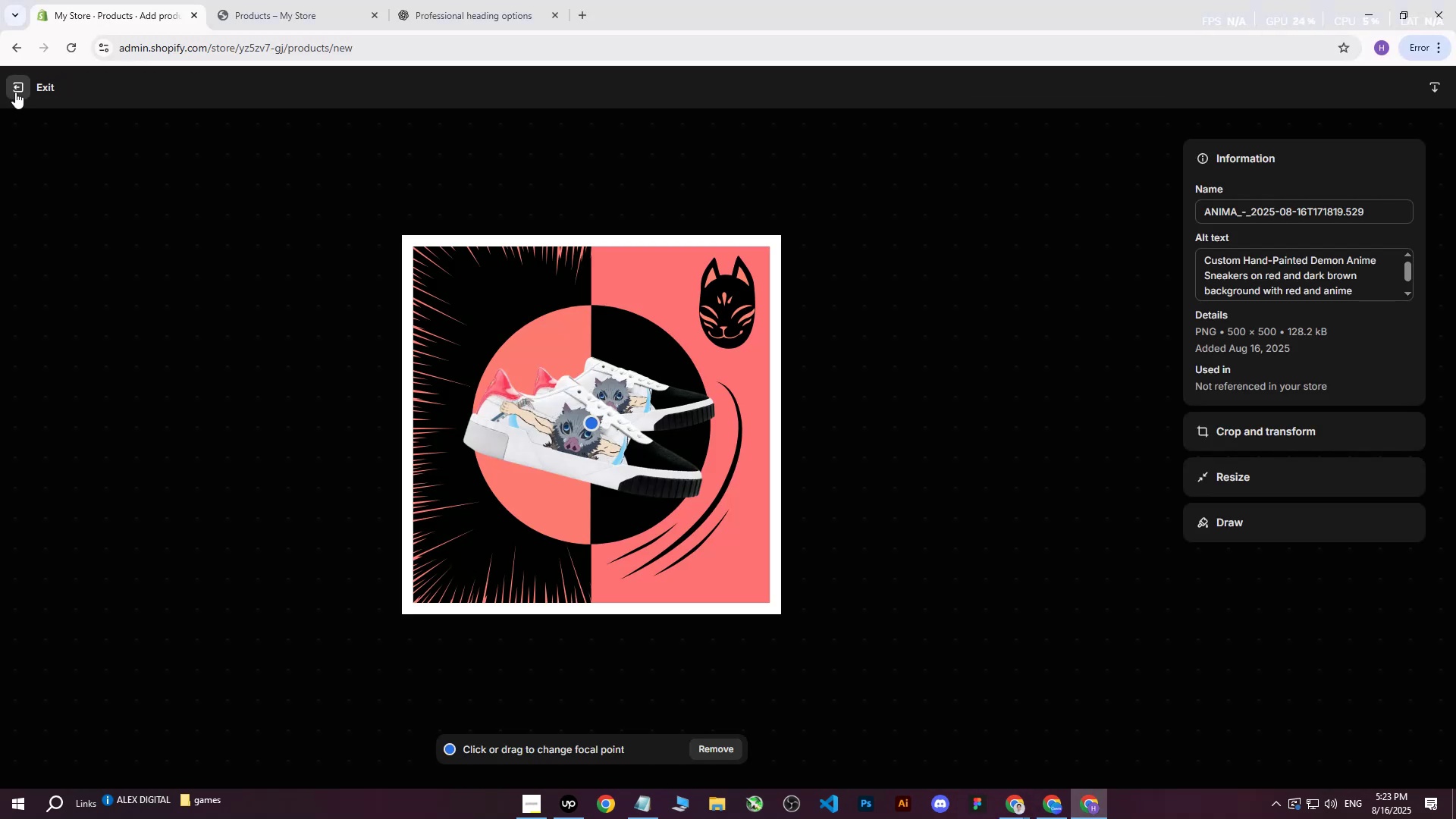 
left_click([15, 92])
 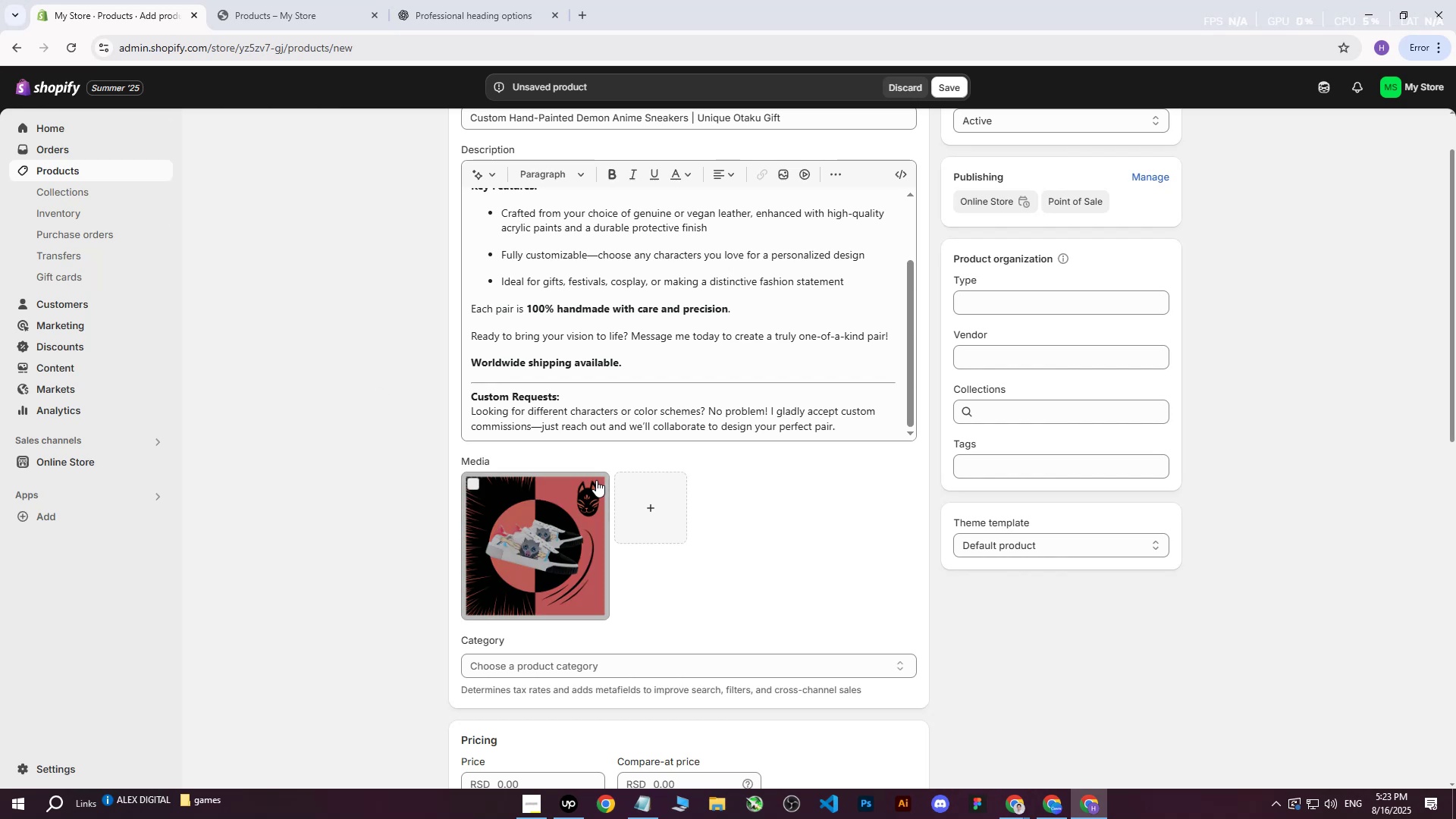 
scroll: coordinate [714, 443], scroll_direction: down, amount: 5.0
 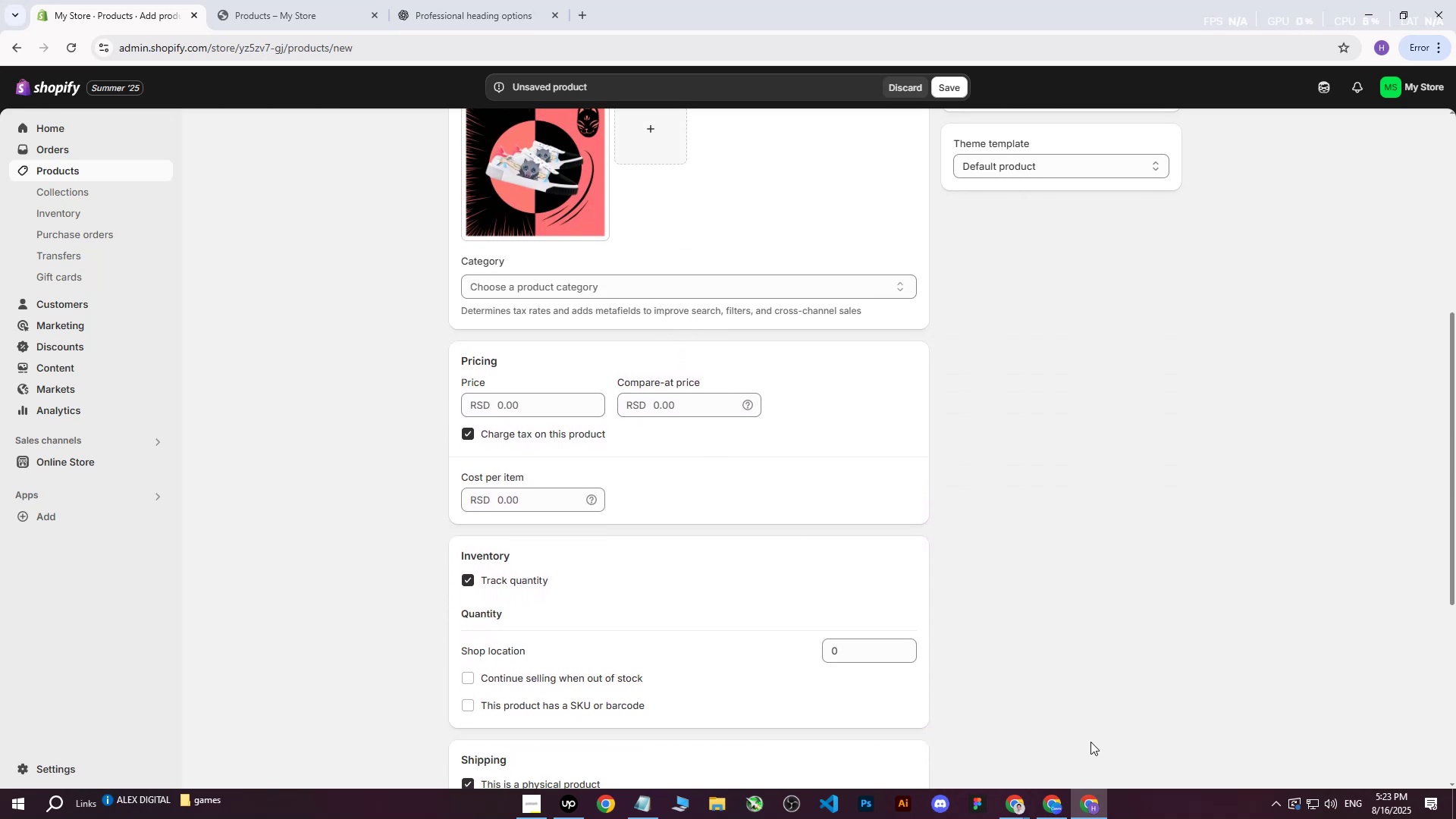 
left_click([1015, 802])
 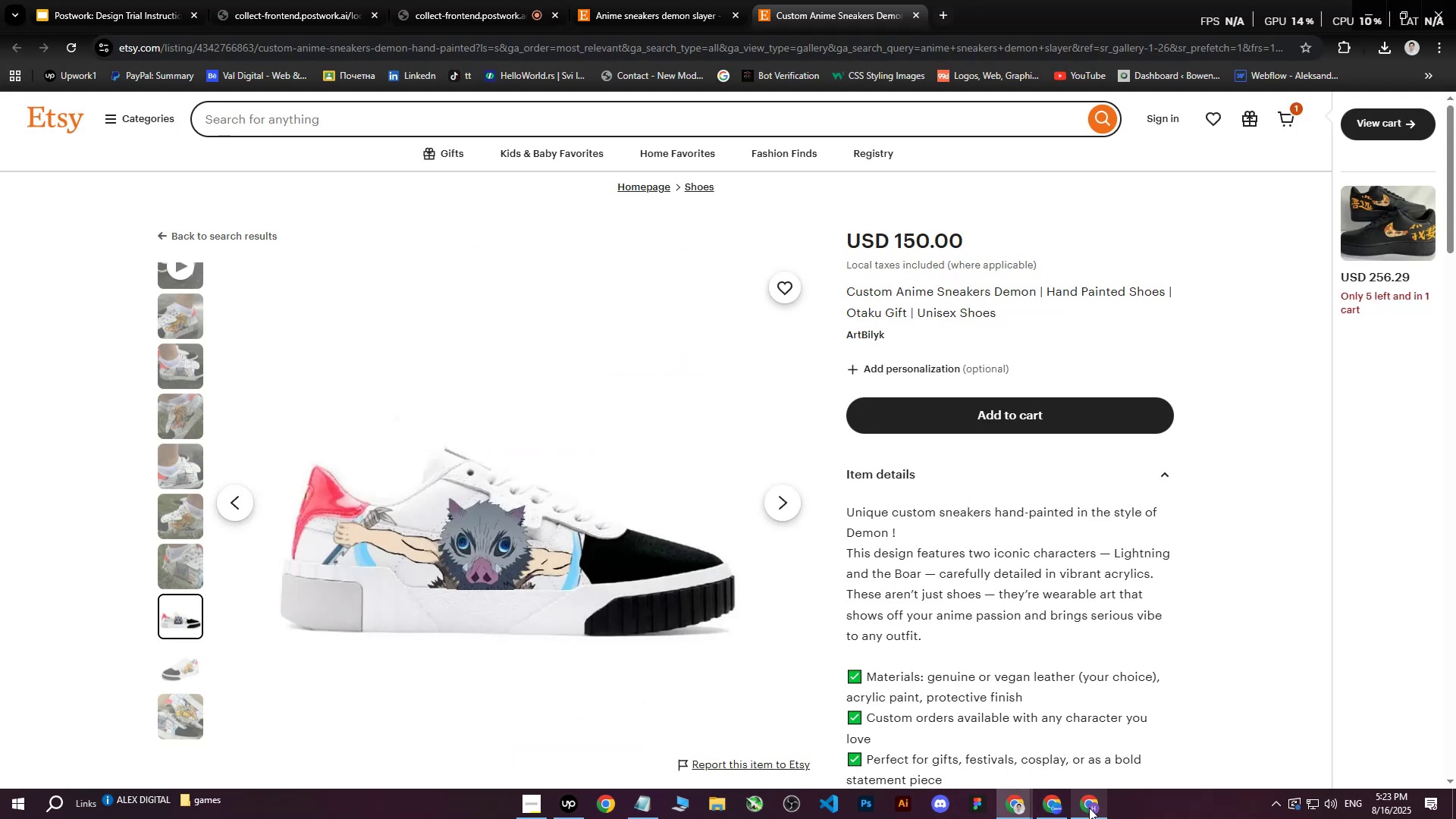 
scroll: coordinate [1082, 514], scroll_direction: up, amount: 7.0
 